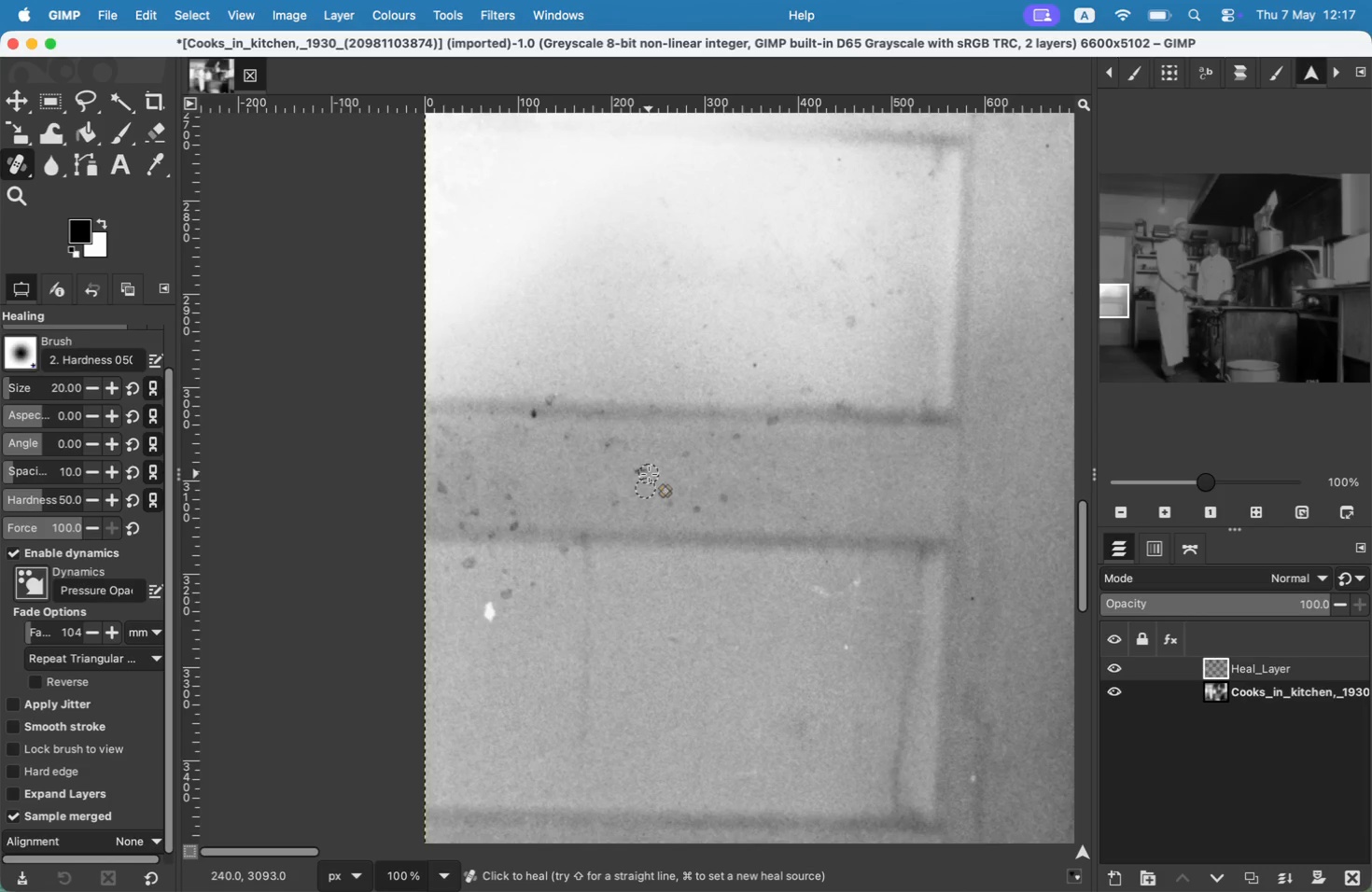 
key(Meta+CommandLeft)
 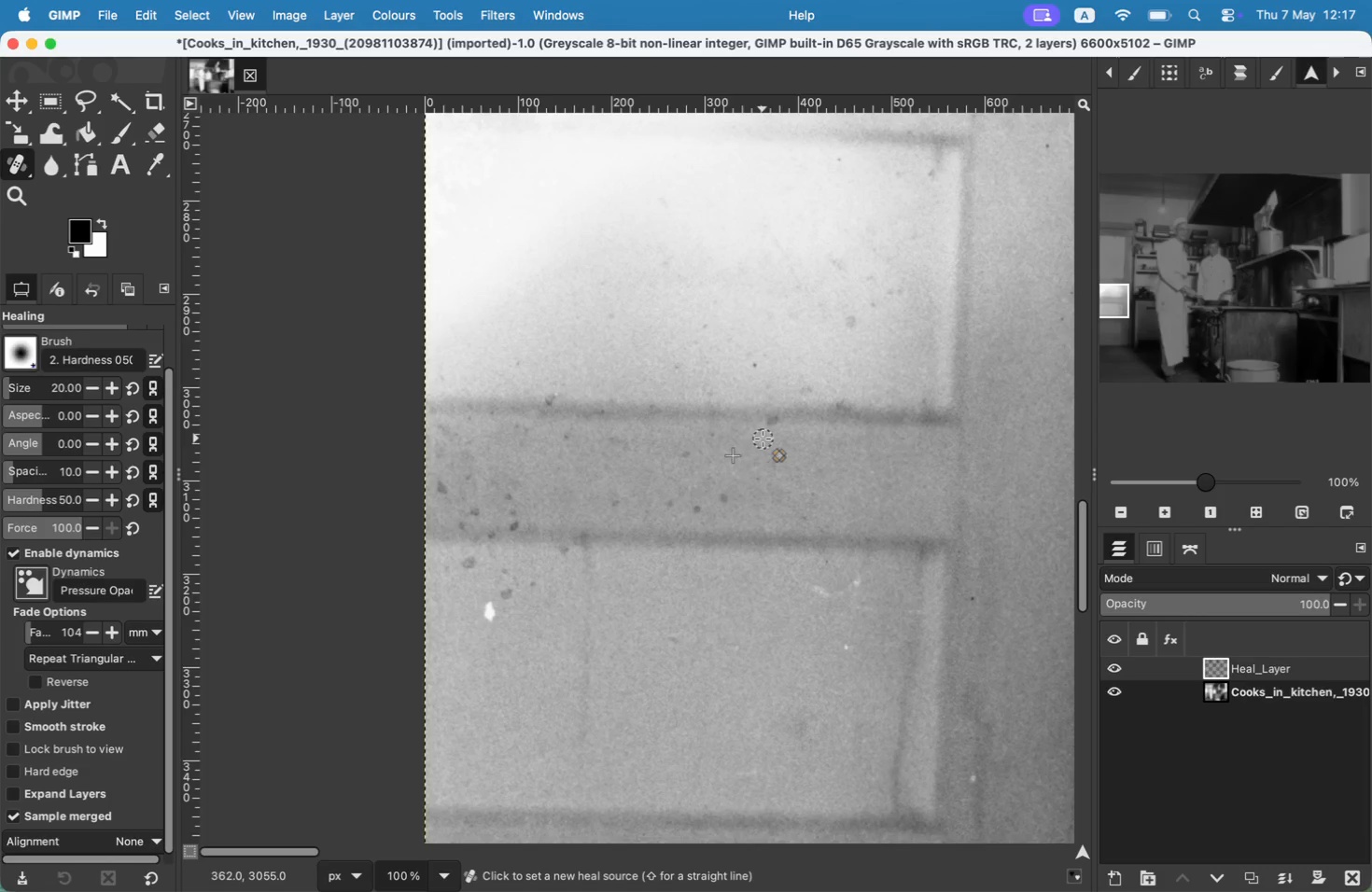 
left_click([763, 439])
 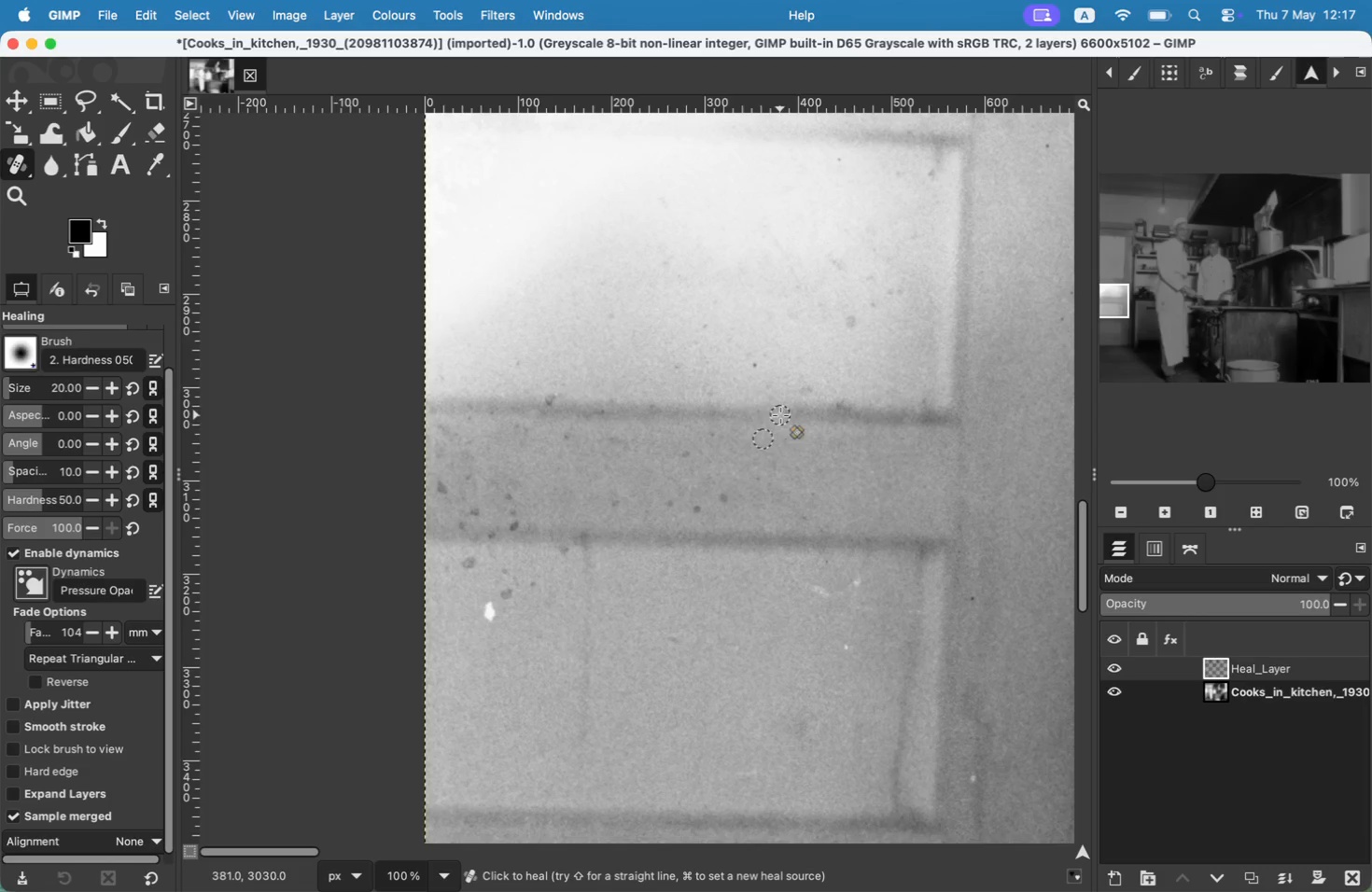 
left_click_drag(start_coordinate=[764, 427], to_coordinate=[779, 415])
 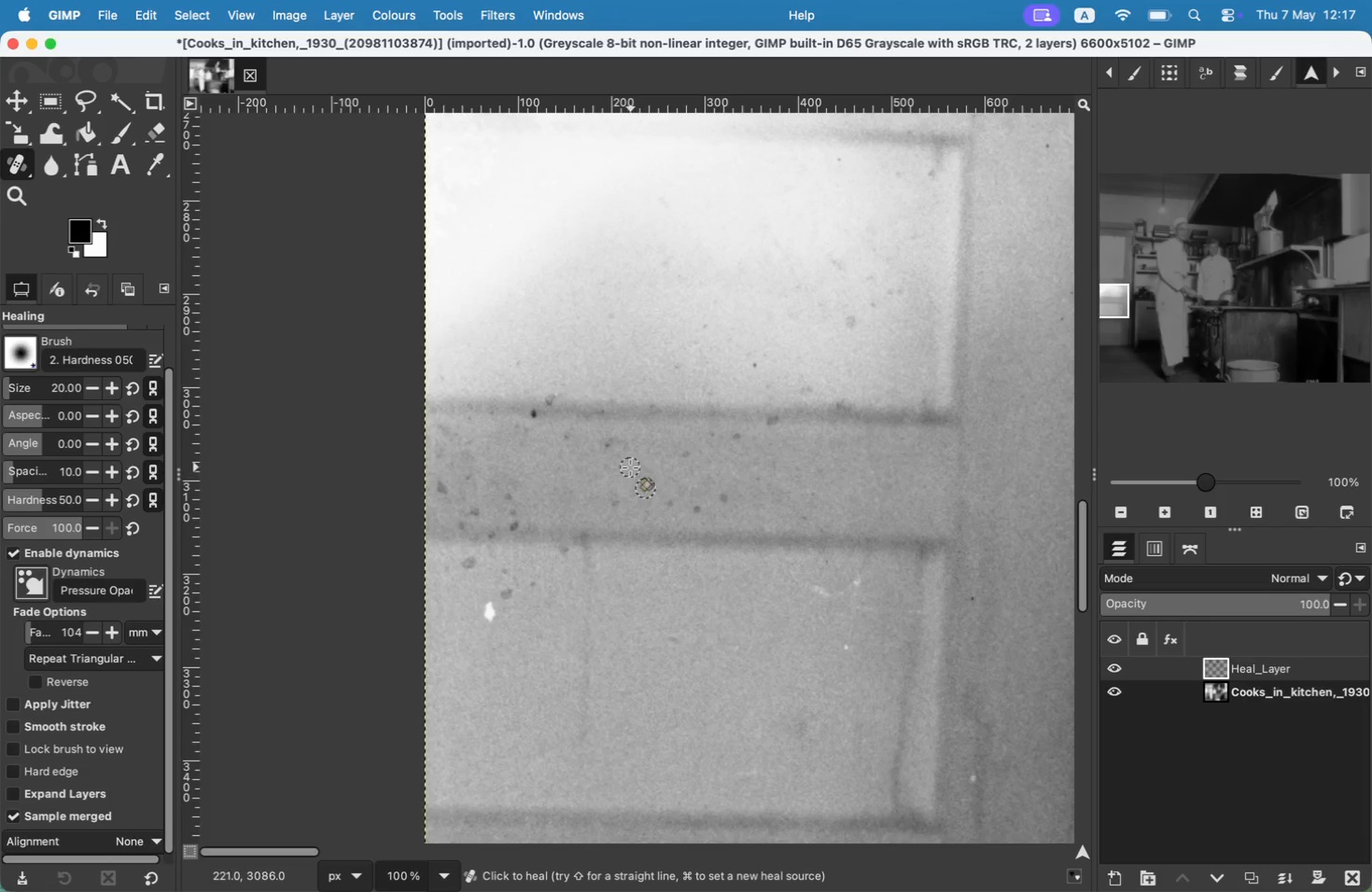 
key(Meta+Z)
 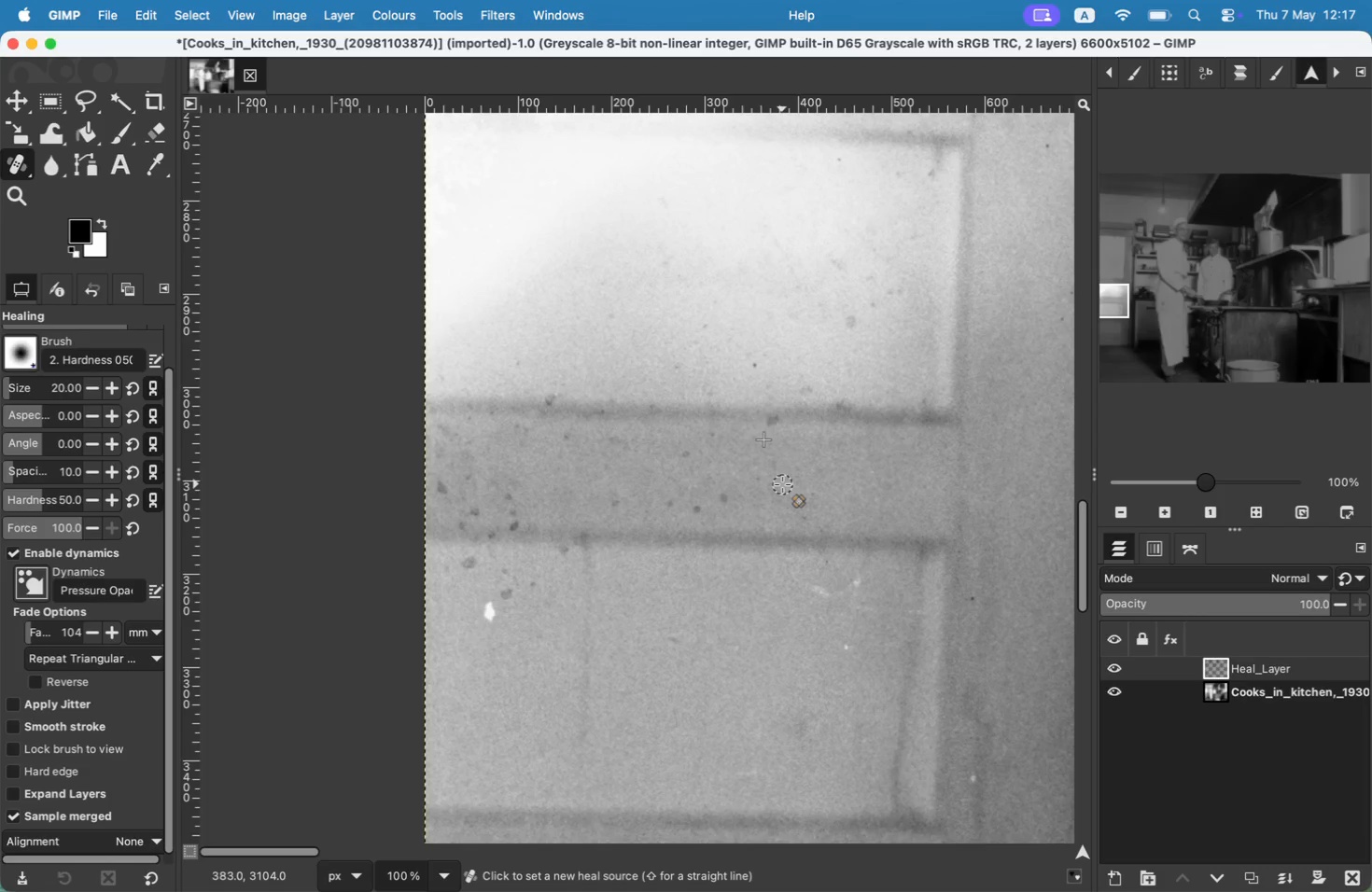 
hold_key(key=CommandLeft, duration=0.36)
 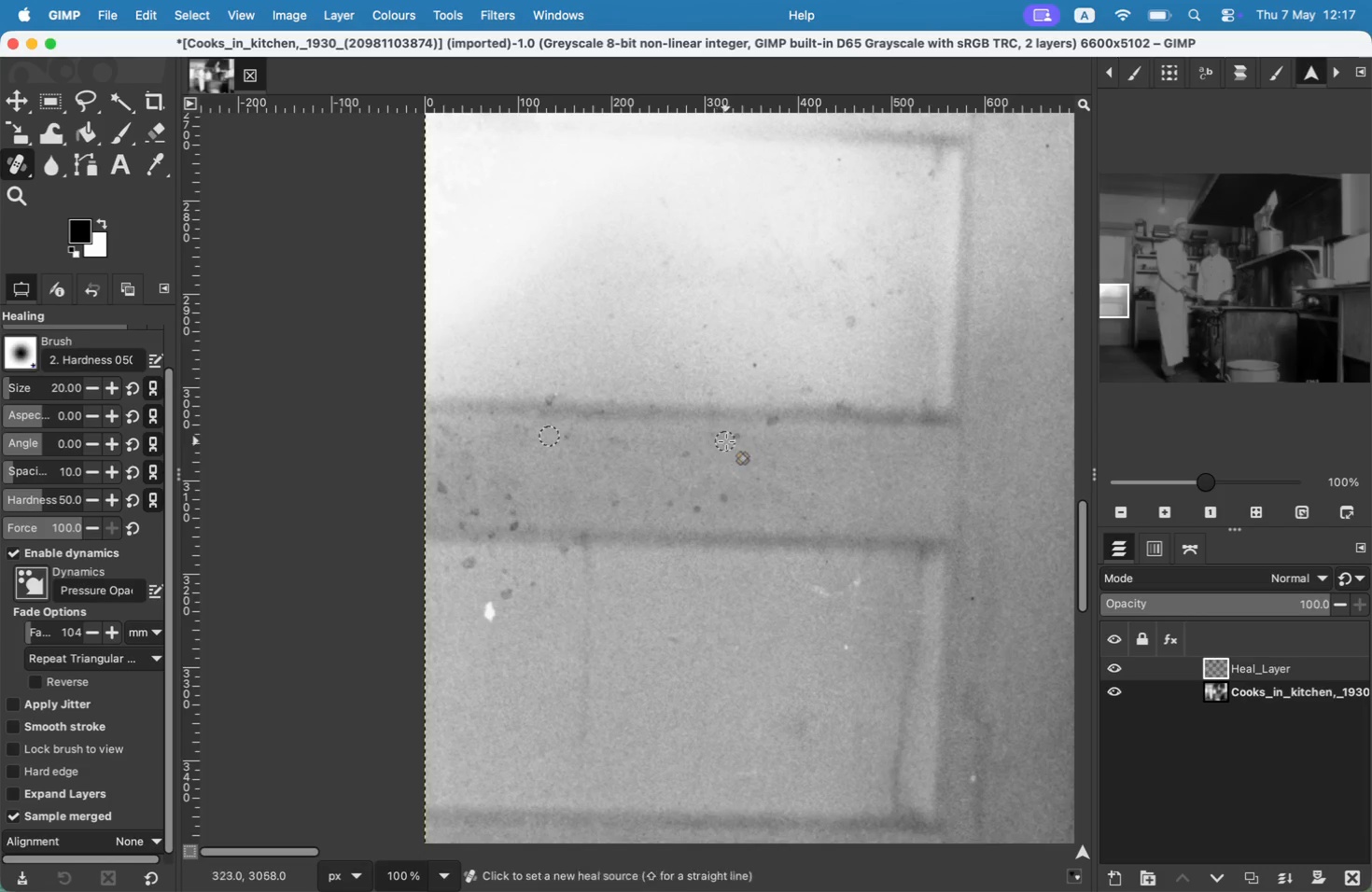 
left_click_drag(start_coordinate=[775, 418], to_coordinate=[767, 425])
 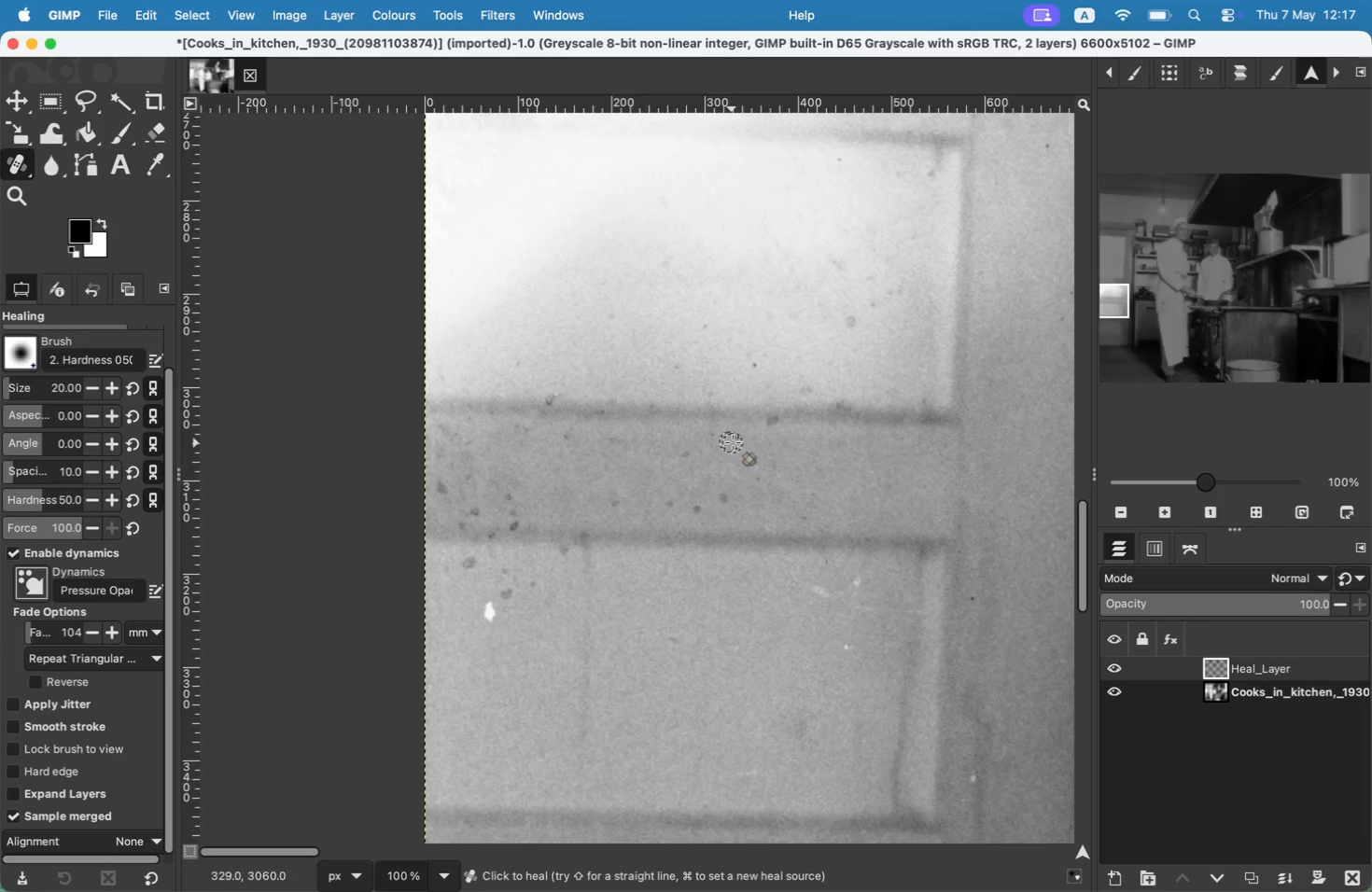 
key(Meta+CommandLeft)
 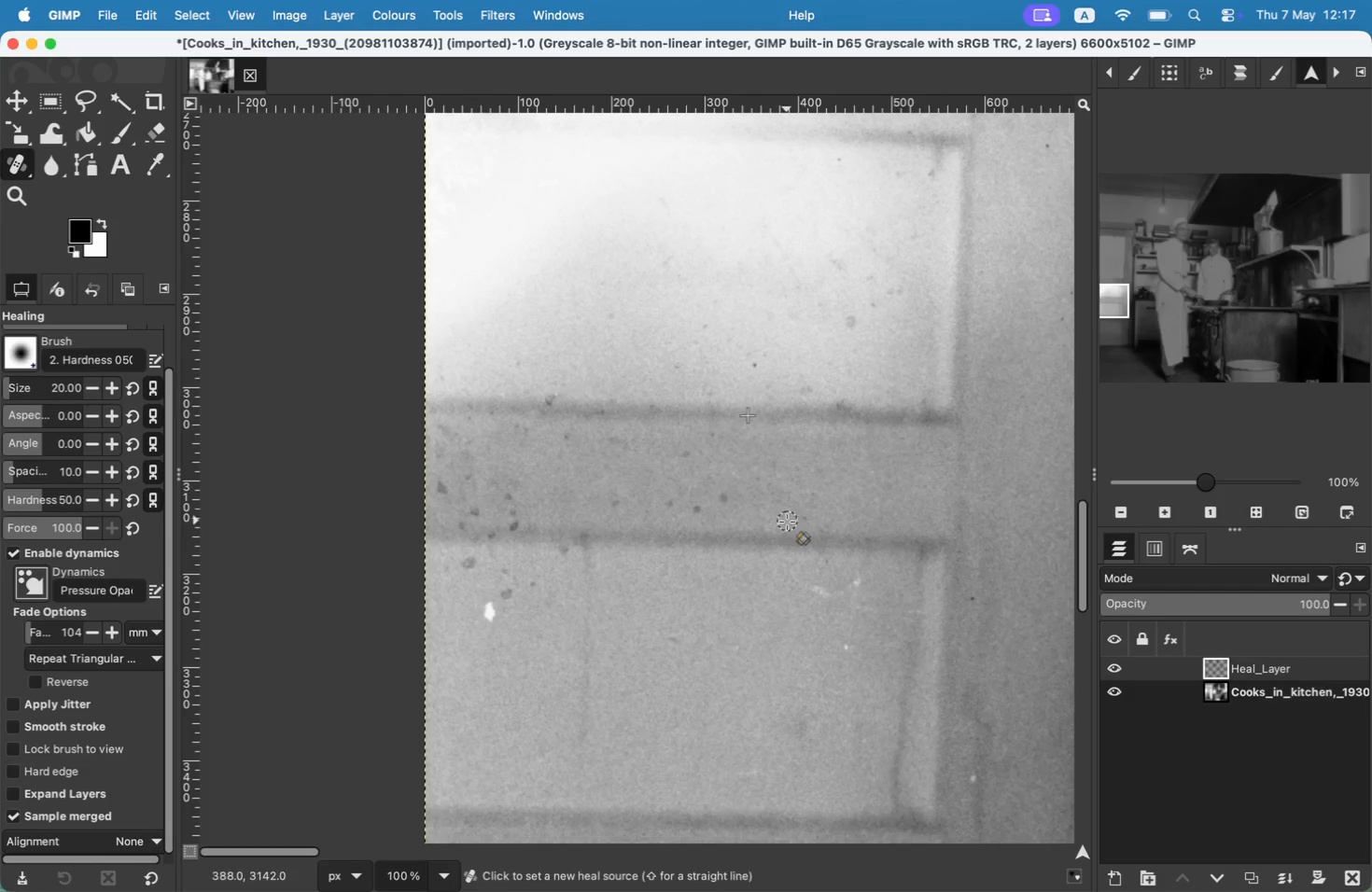 
key(Meta+CommandLeft)
 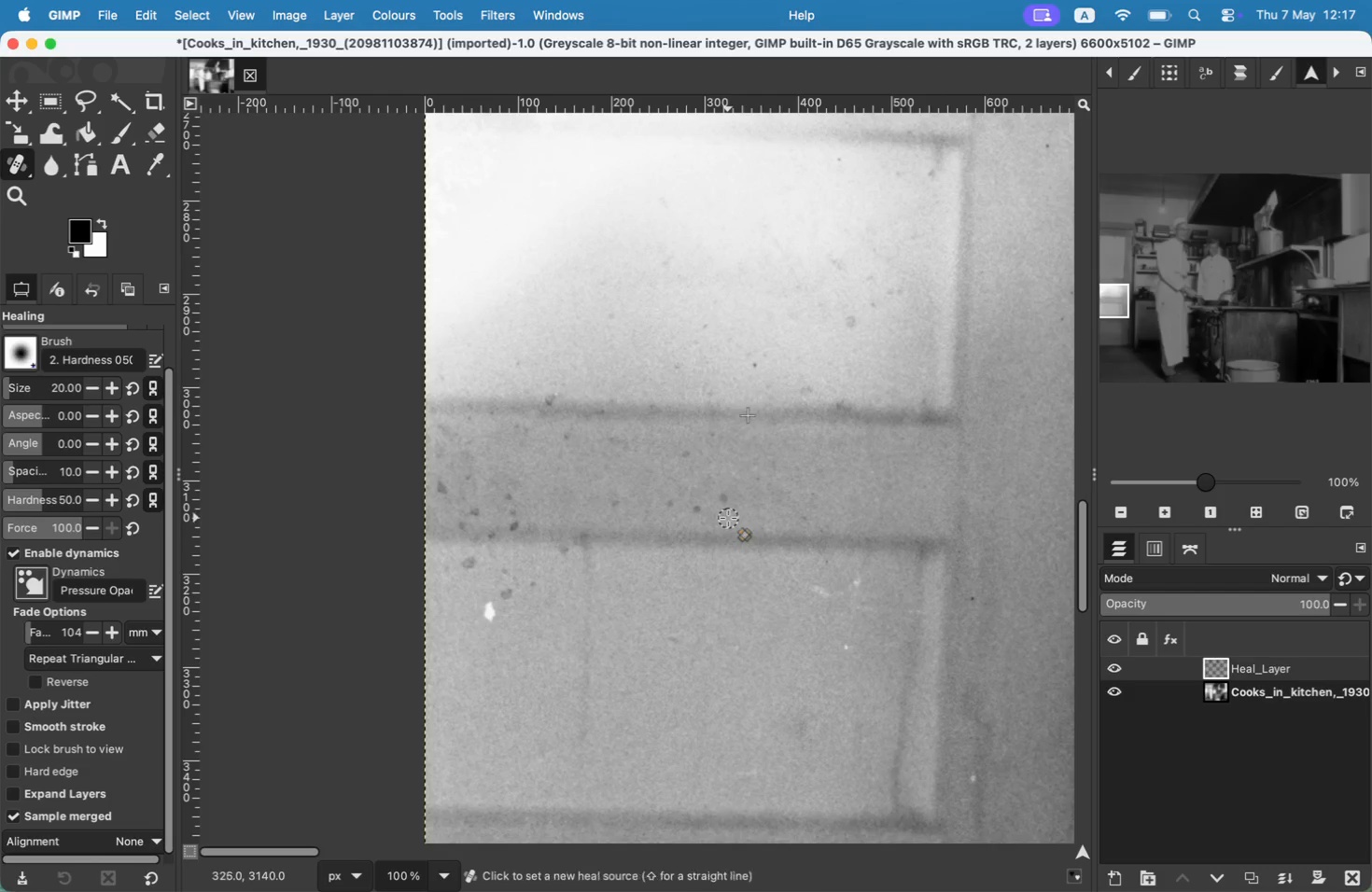 
left_click([728, 518])
 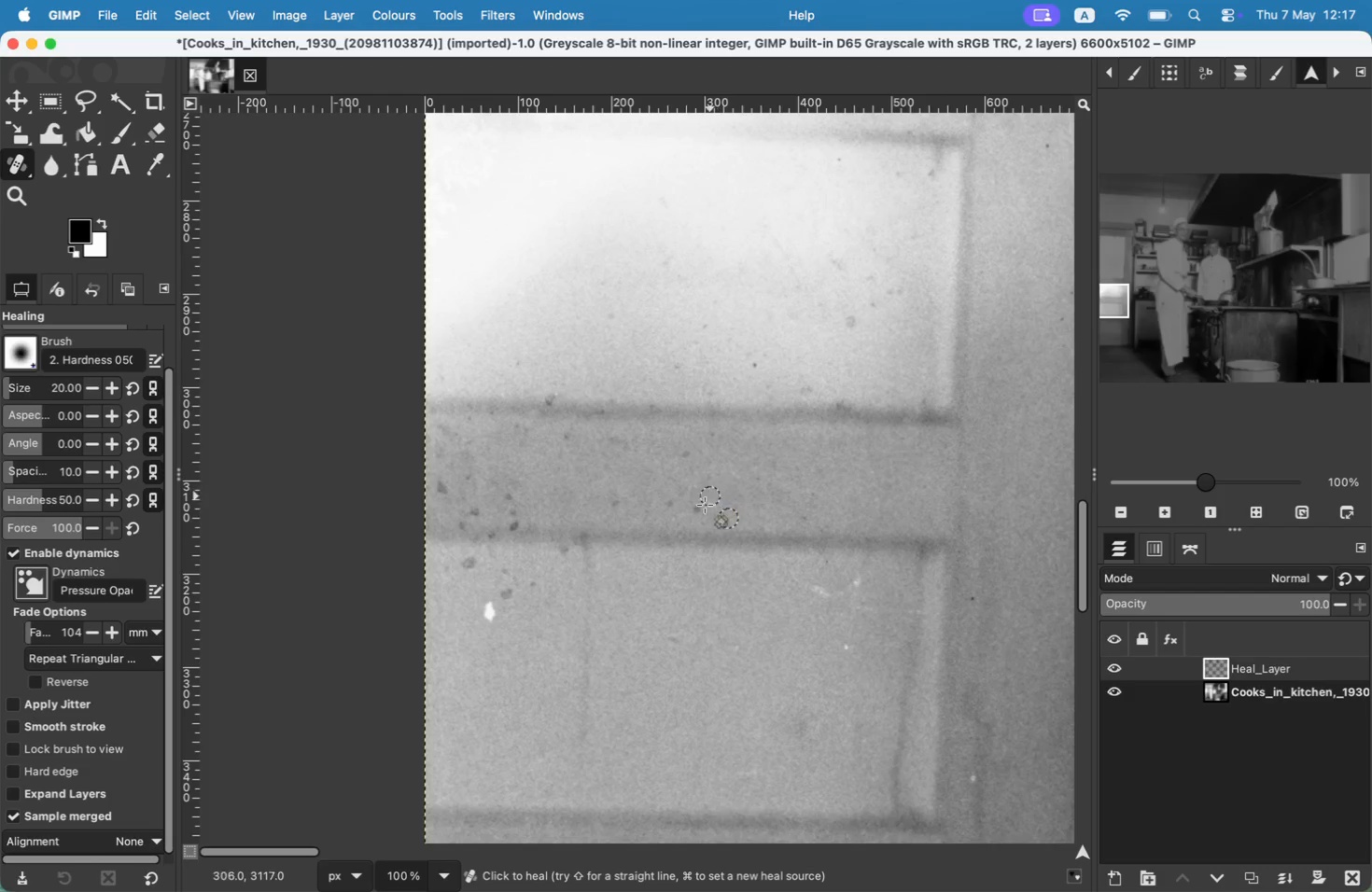 
left_click_drag(start_coordinate=[721, 499], to_coordinate=[719, 495])
 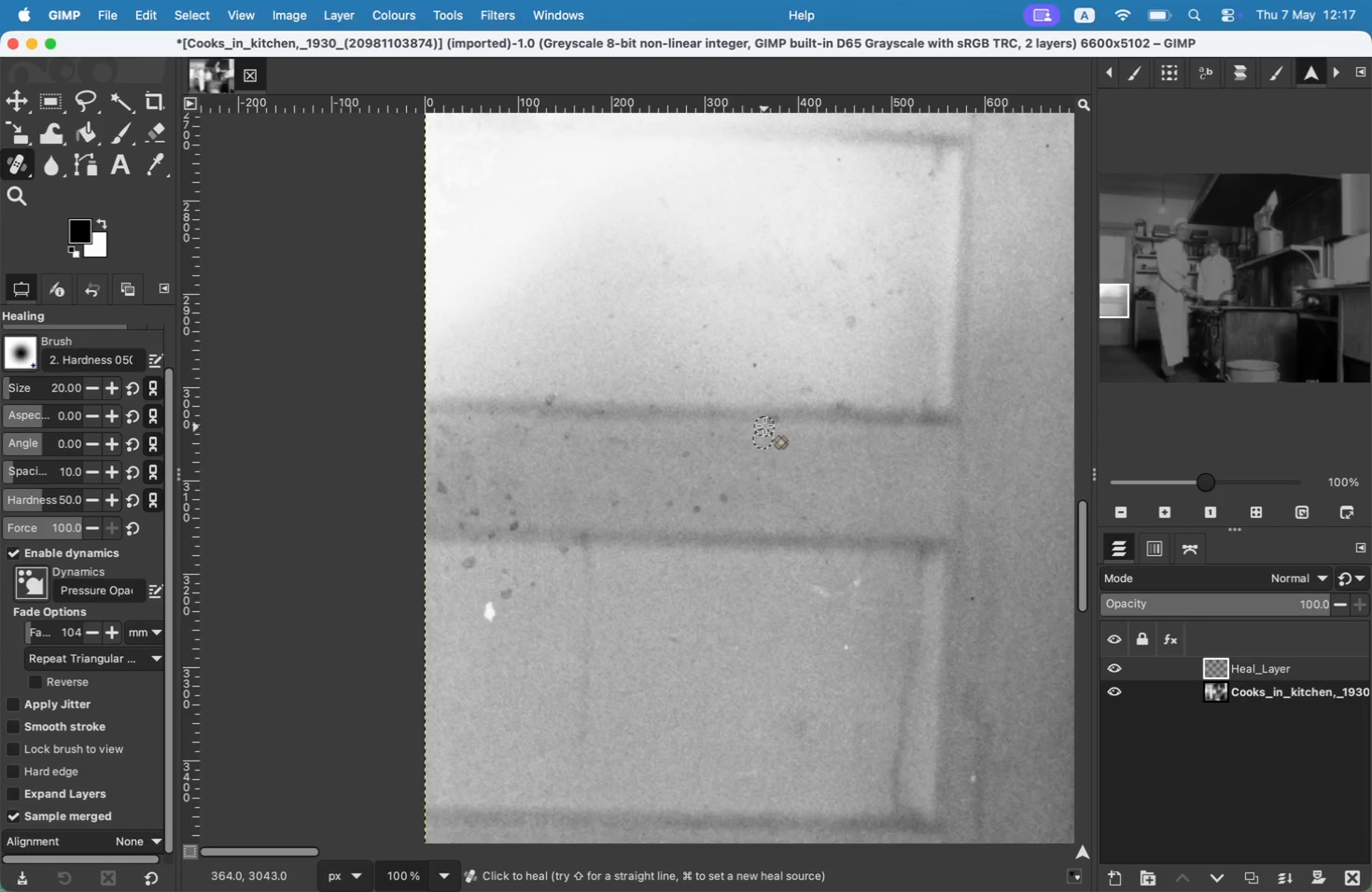 
key(Meta+CommandLeft)
 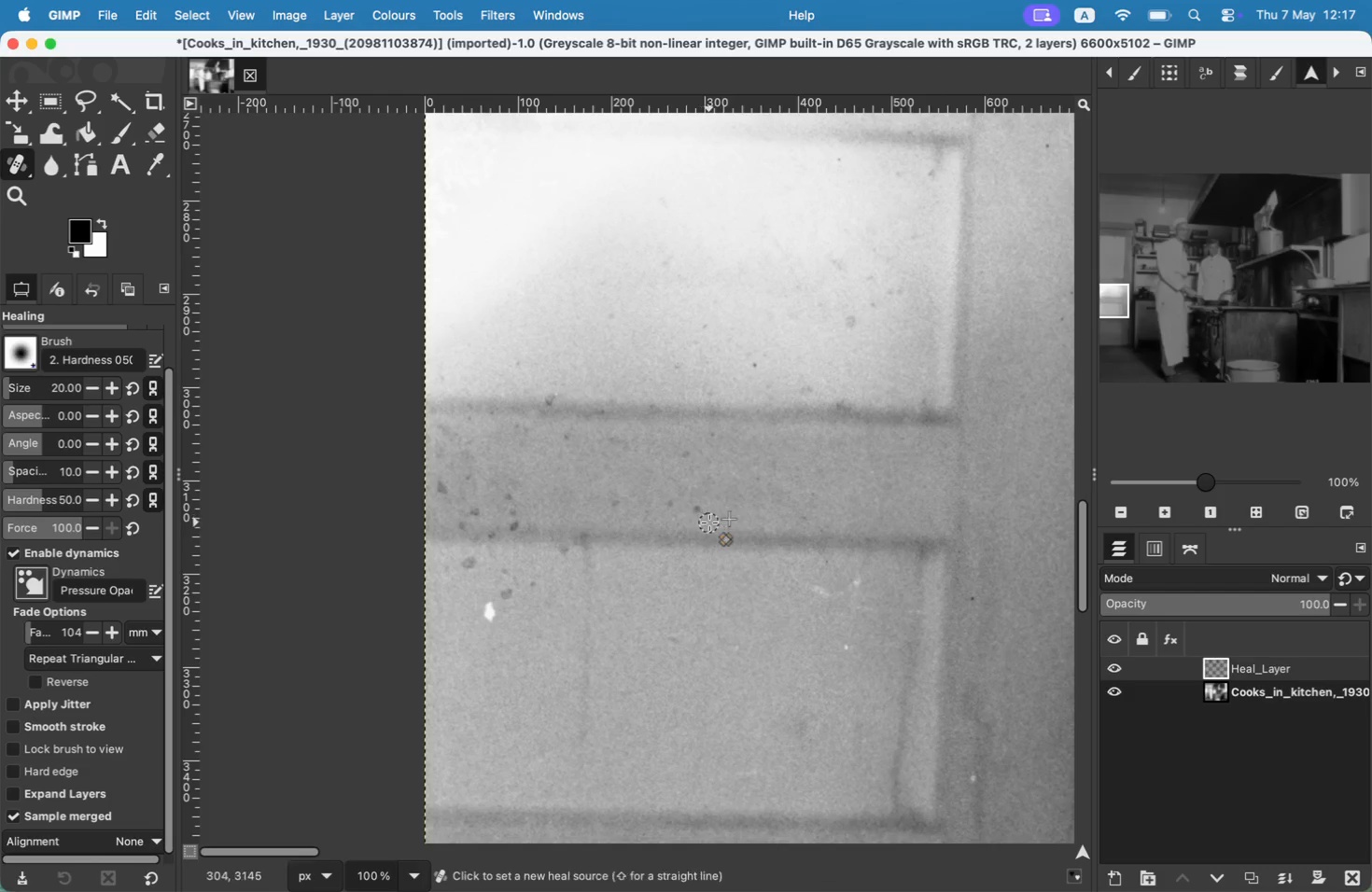 
left_click([709, 523])
 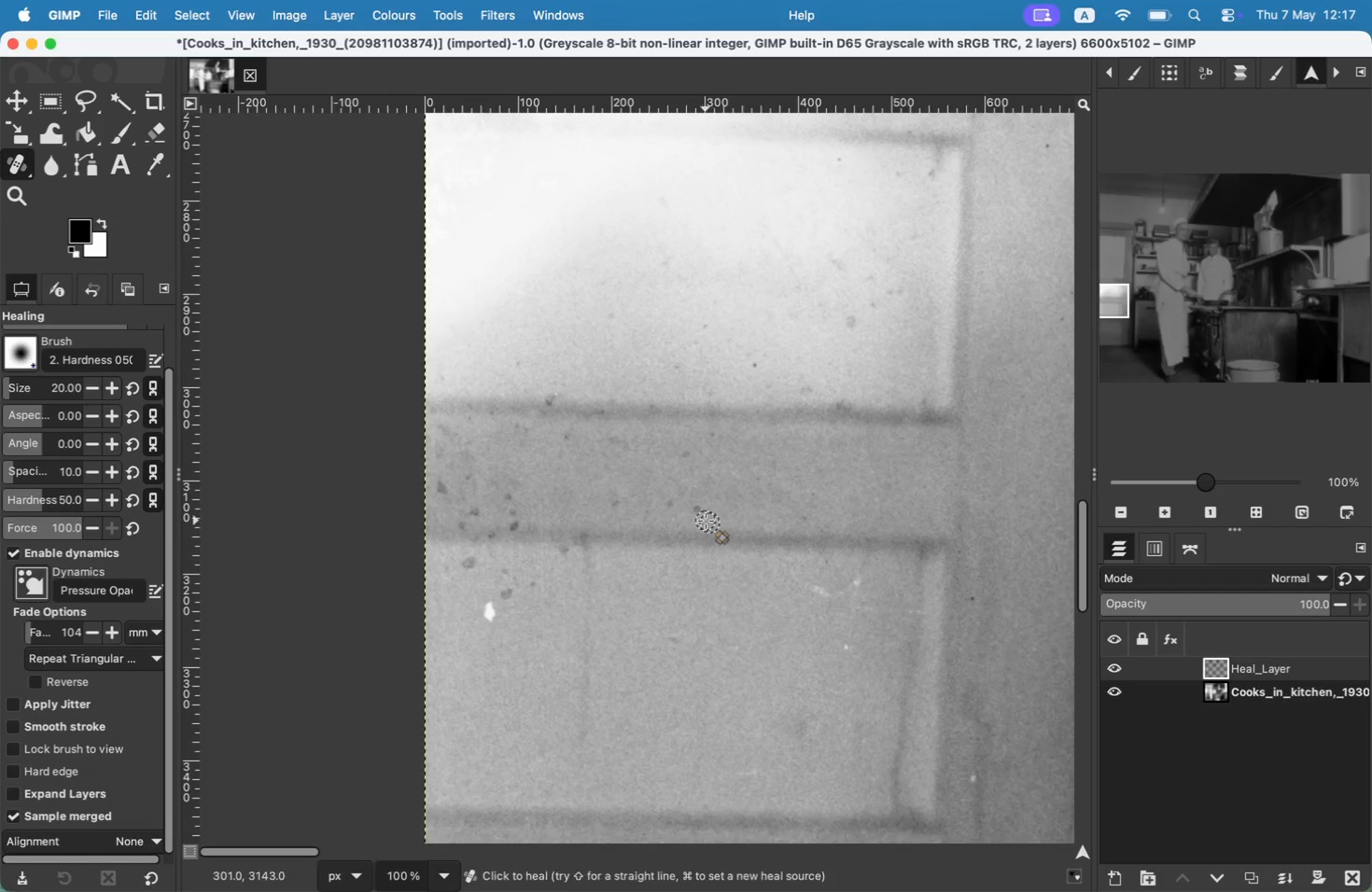 
left_click_drag(start_coordinate=[702, 517], to_coordinate=[694, 509])
 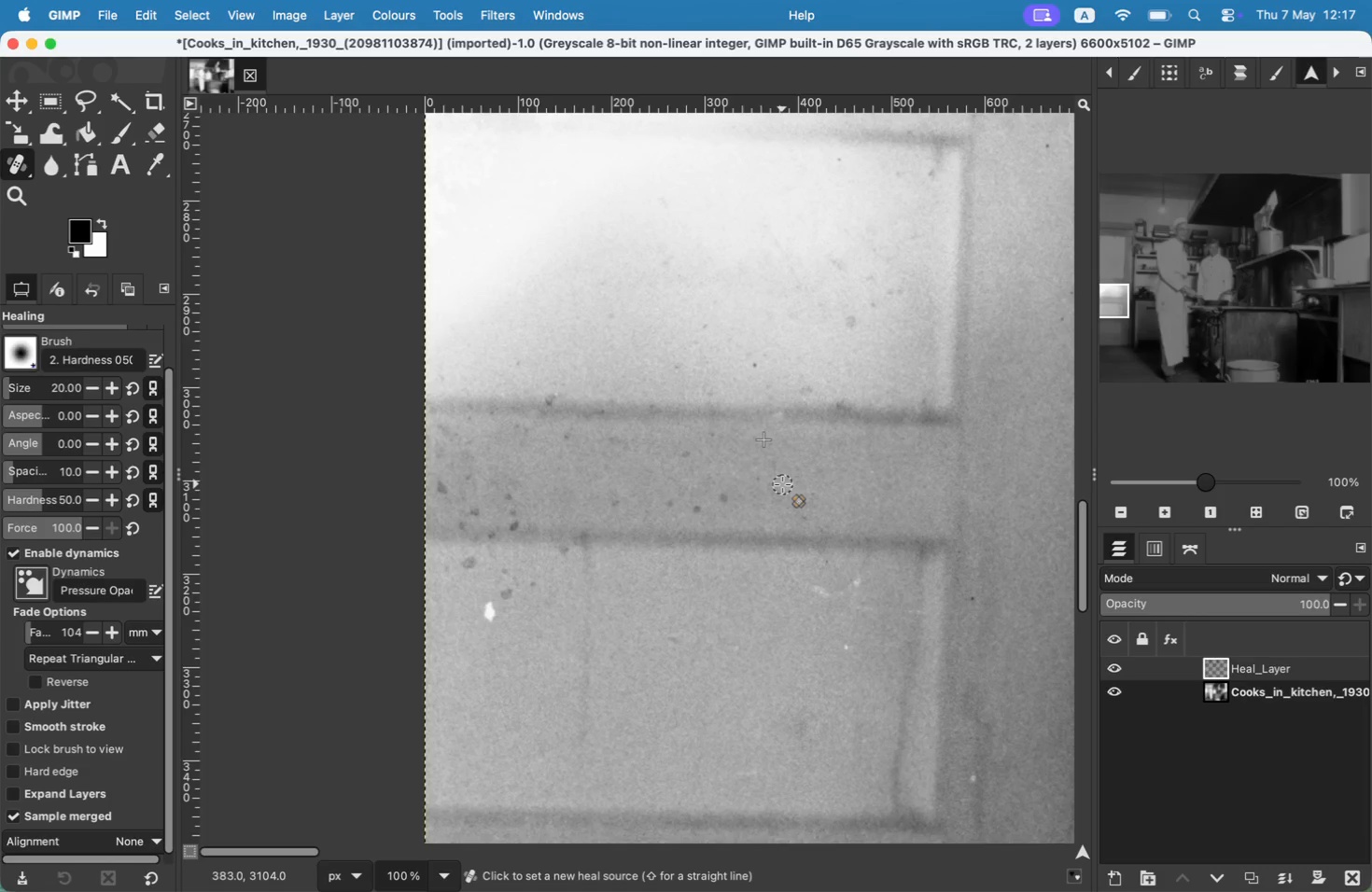 
key(Meta+CommandLeft)
 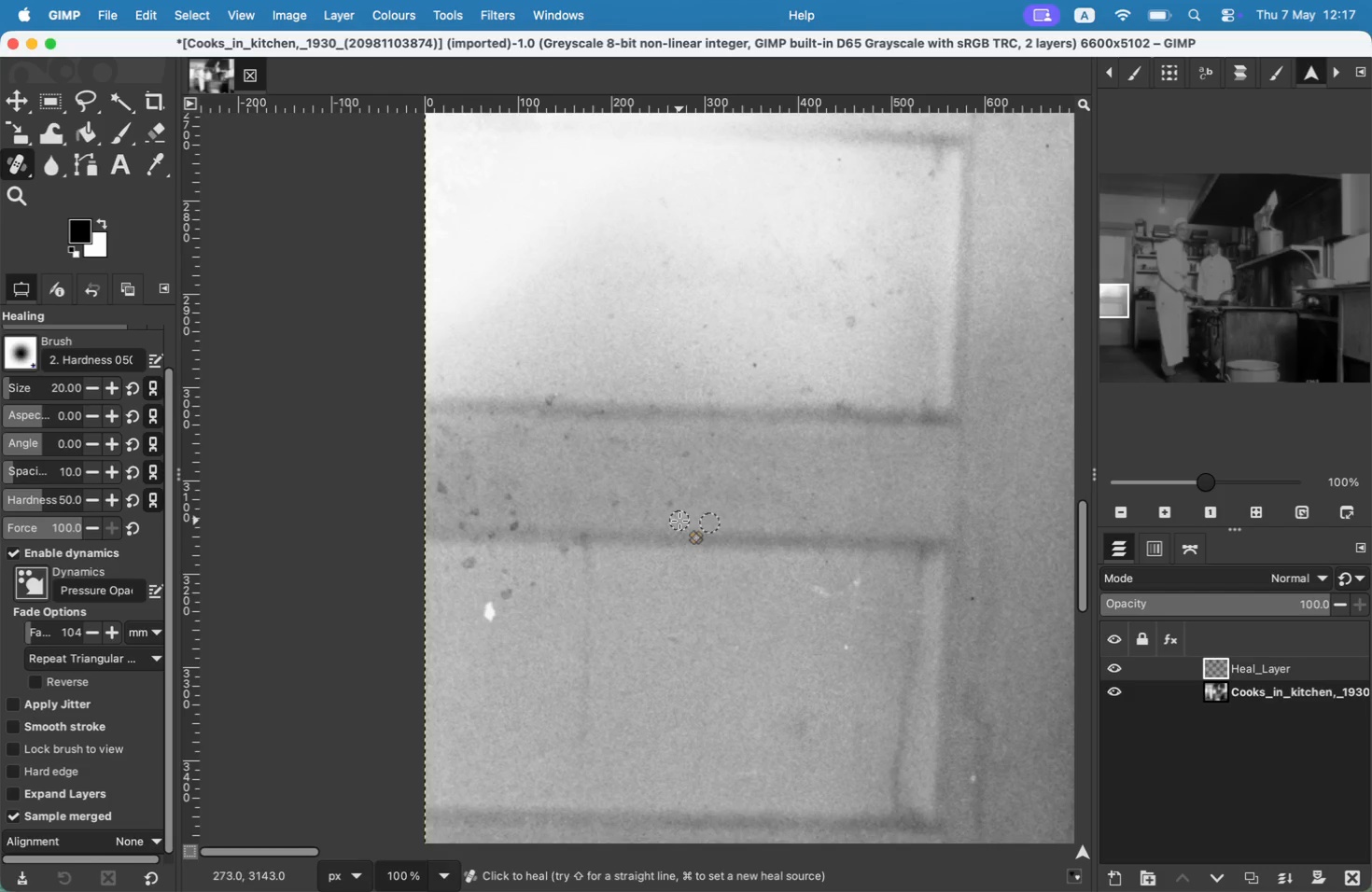 
left_click_drag(start_coordinate=[674, 510], to_coordinate=[667, 505])
 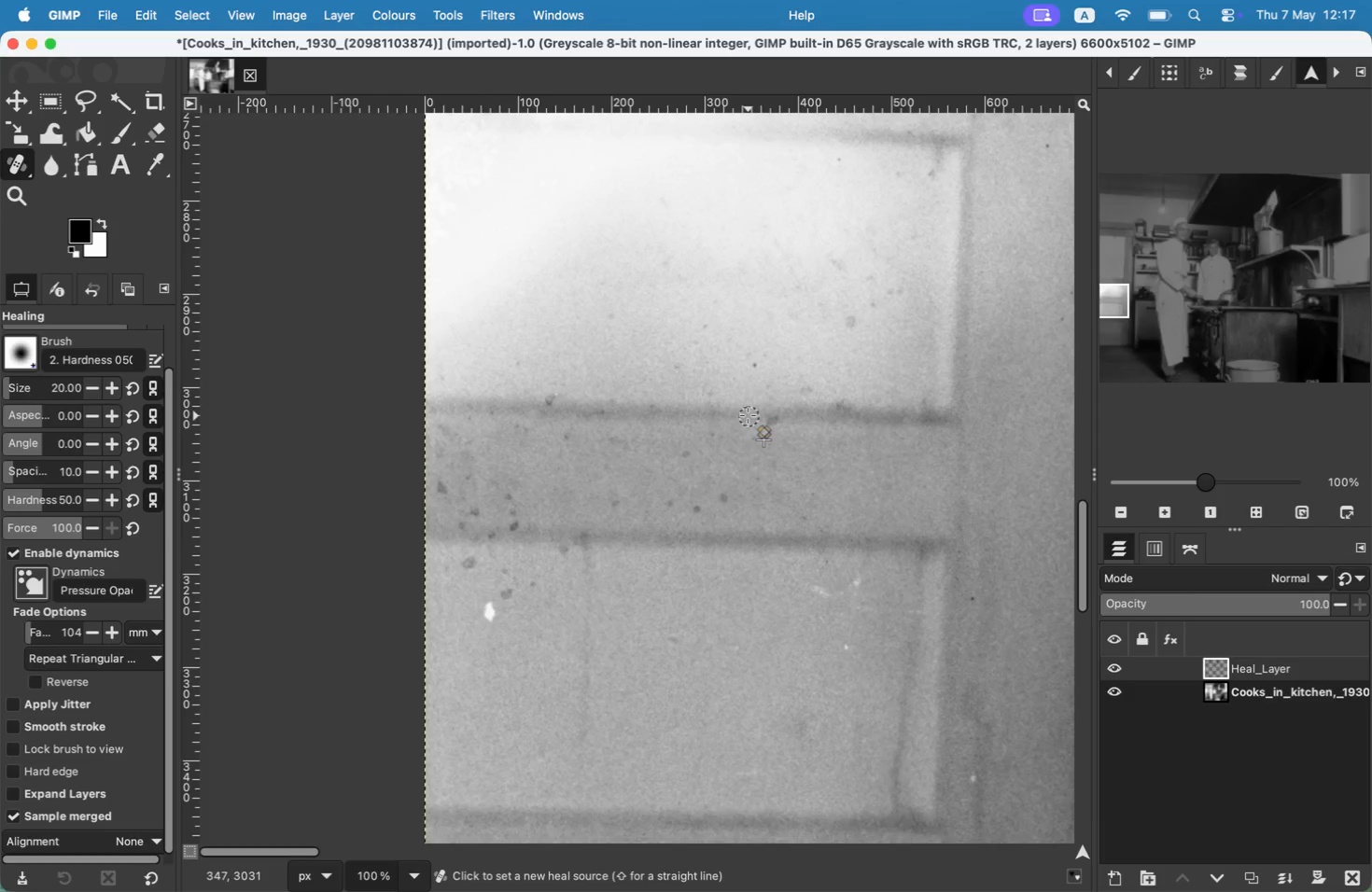 
key(Meta+CommandLeft)
 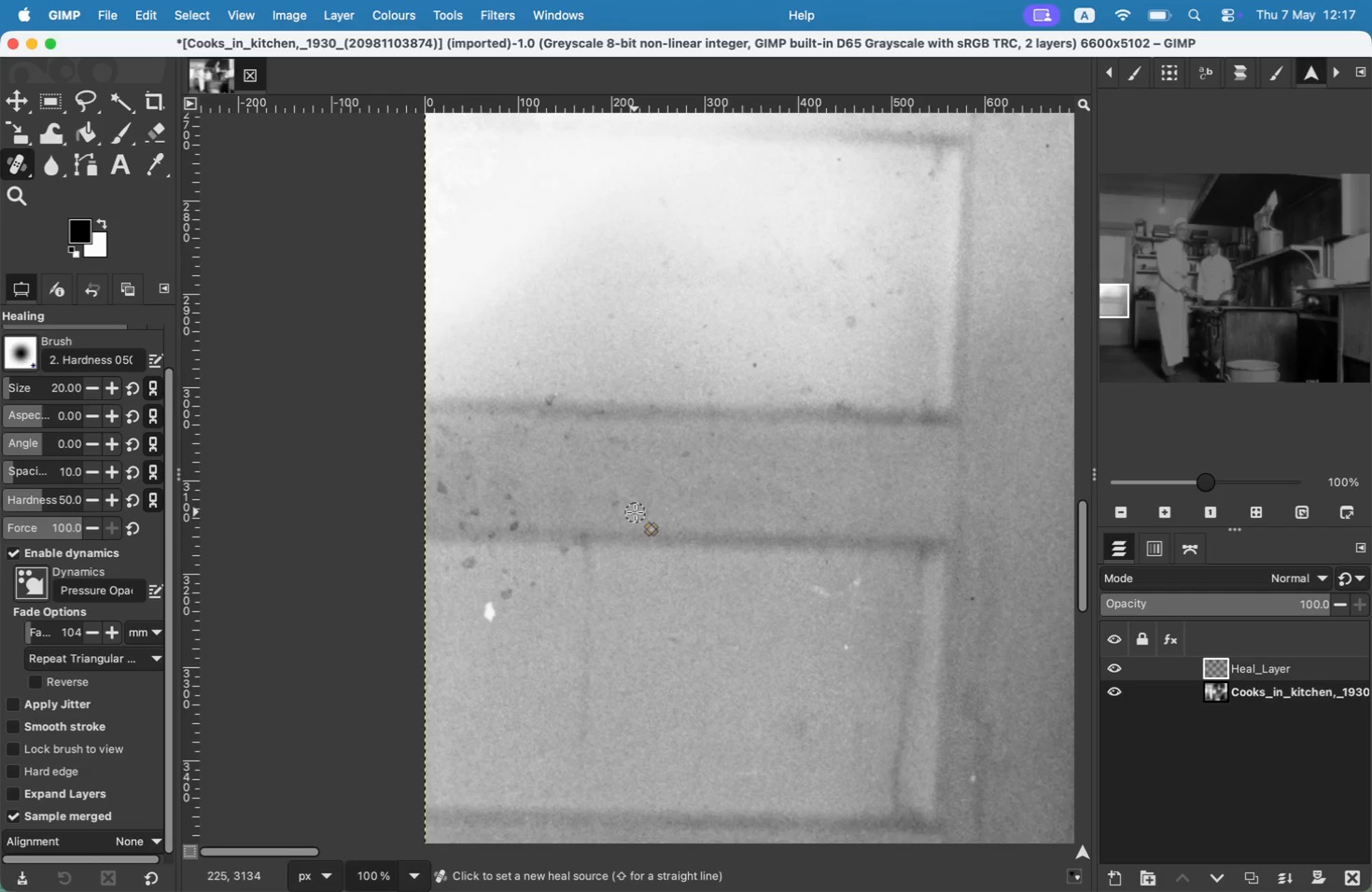 
left_click_drag(start_coordinate=[625, 508], to_coordinate=[596, 502])
 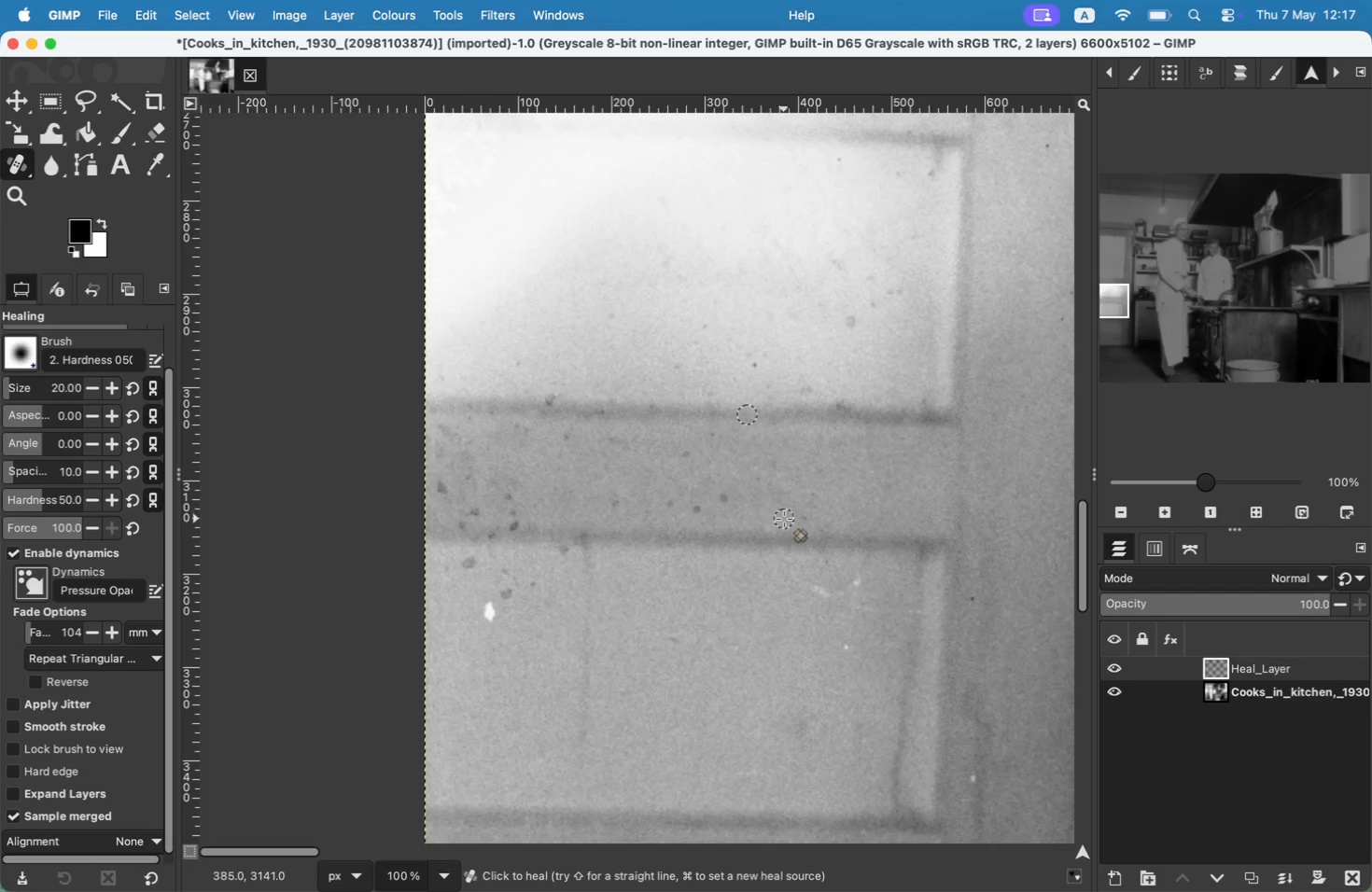 
key(Meta+CommandLeft)
 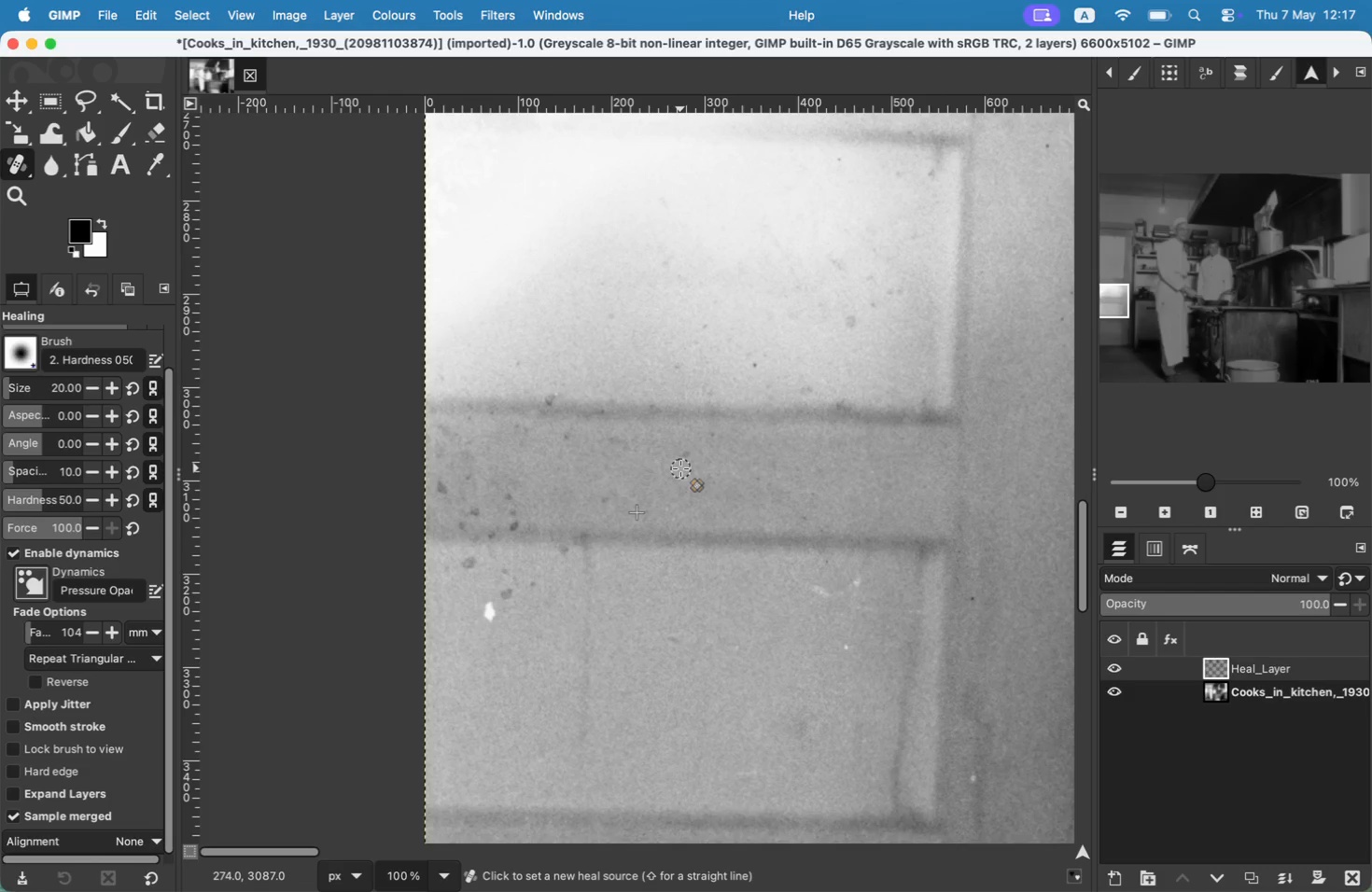 
left_click([680, 468])
 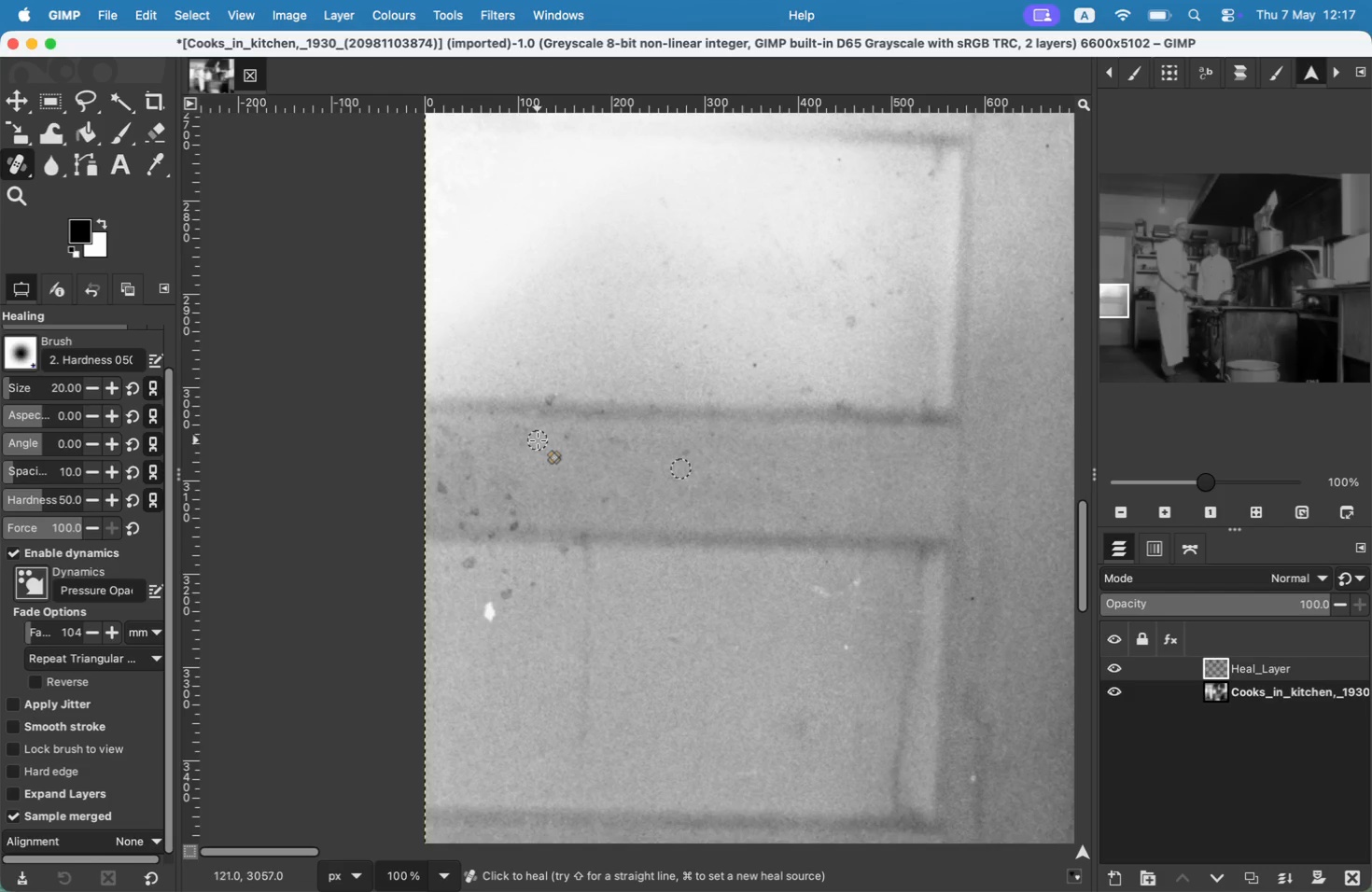 
left_click_drag(start_coordinate=[680, 467], to_coordinate=[686, 453])
 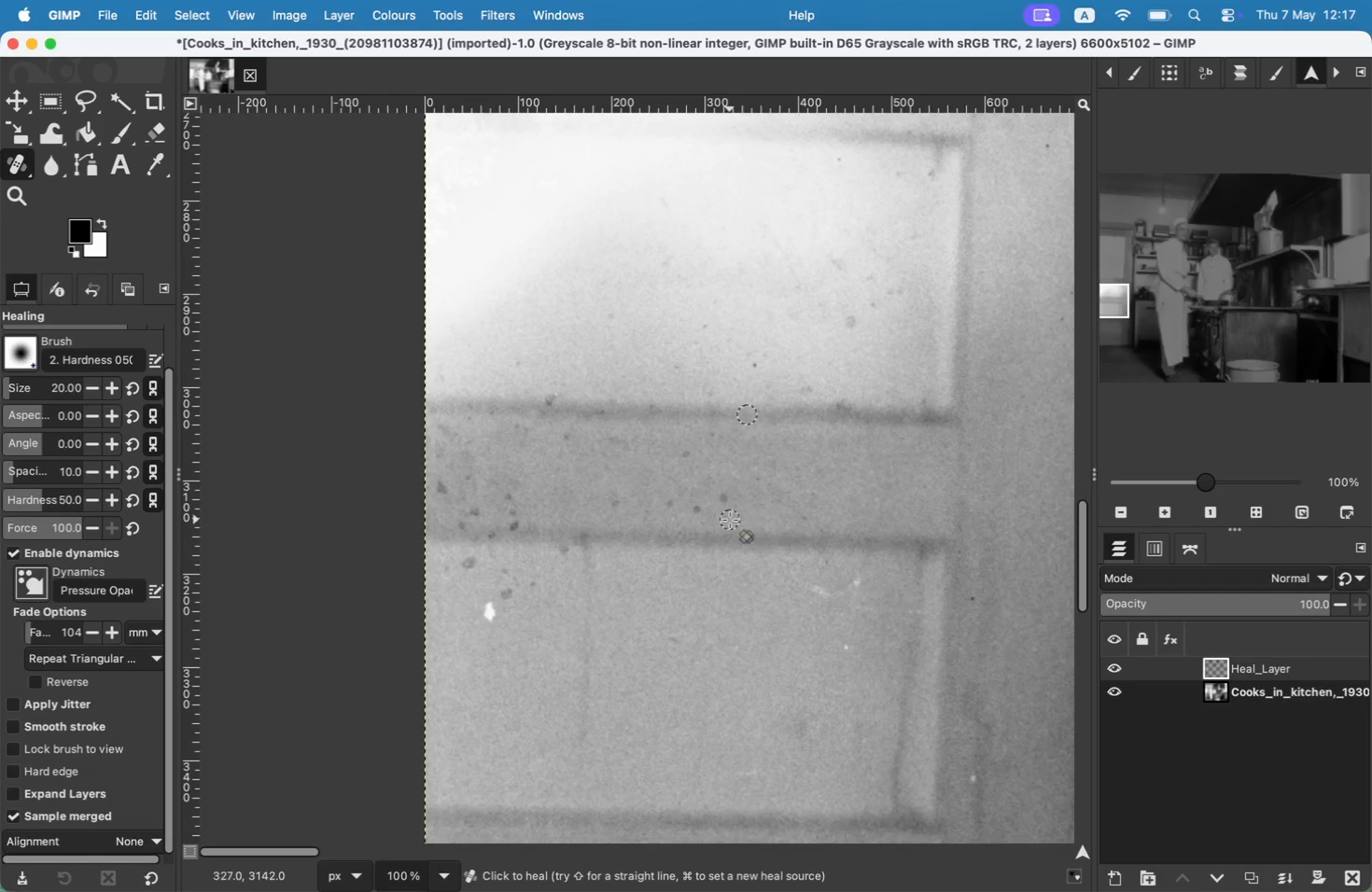 
key(Meta+CommandLeft)
 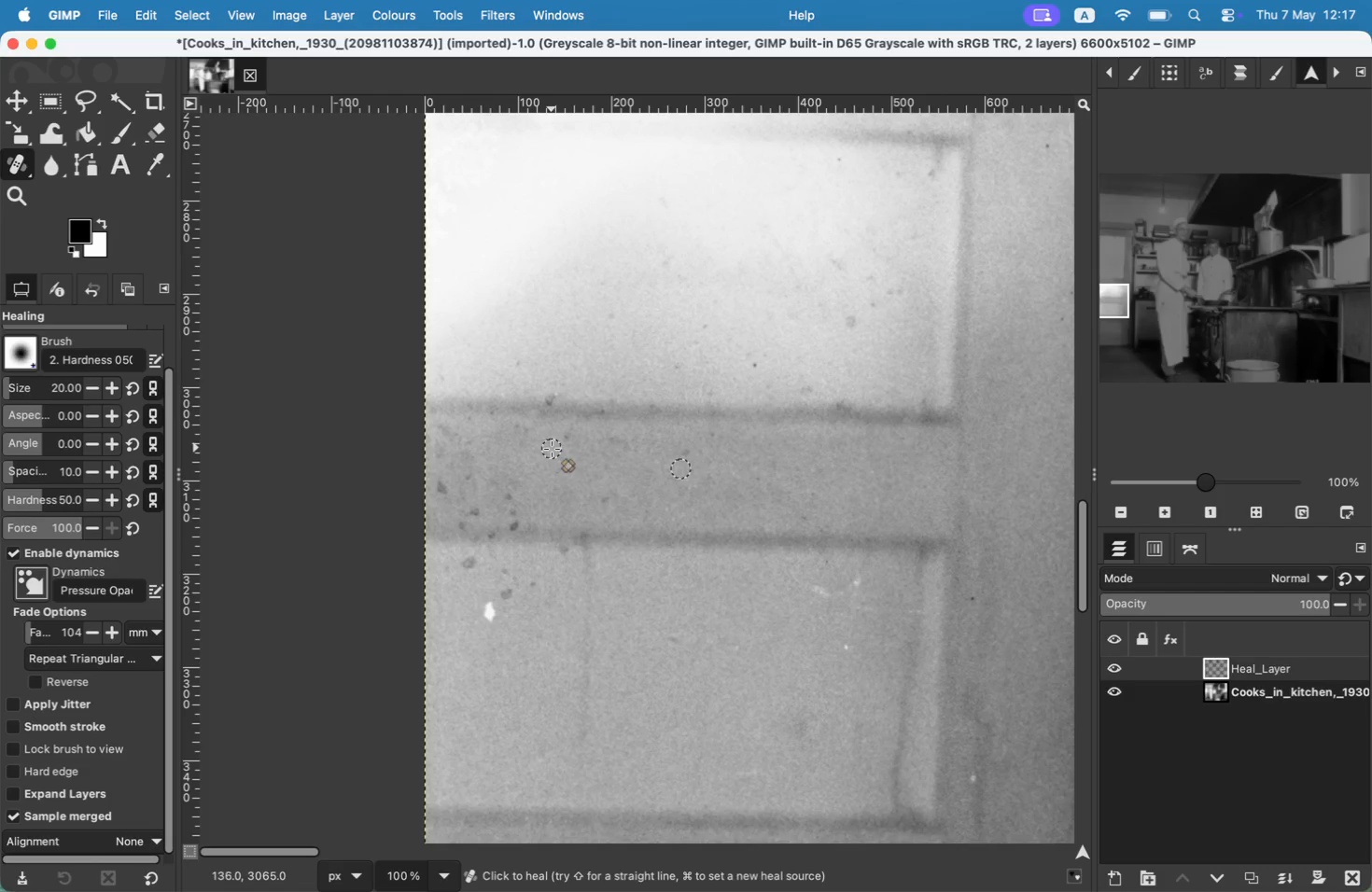 
left_click([552, 449])
 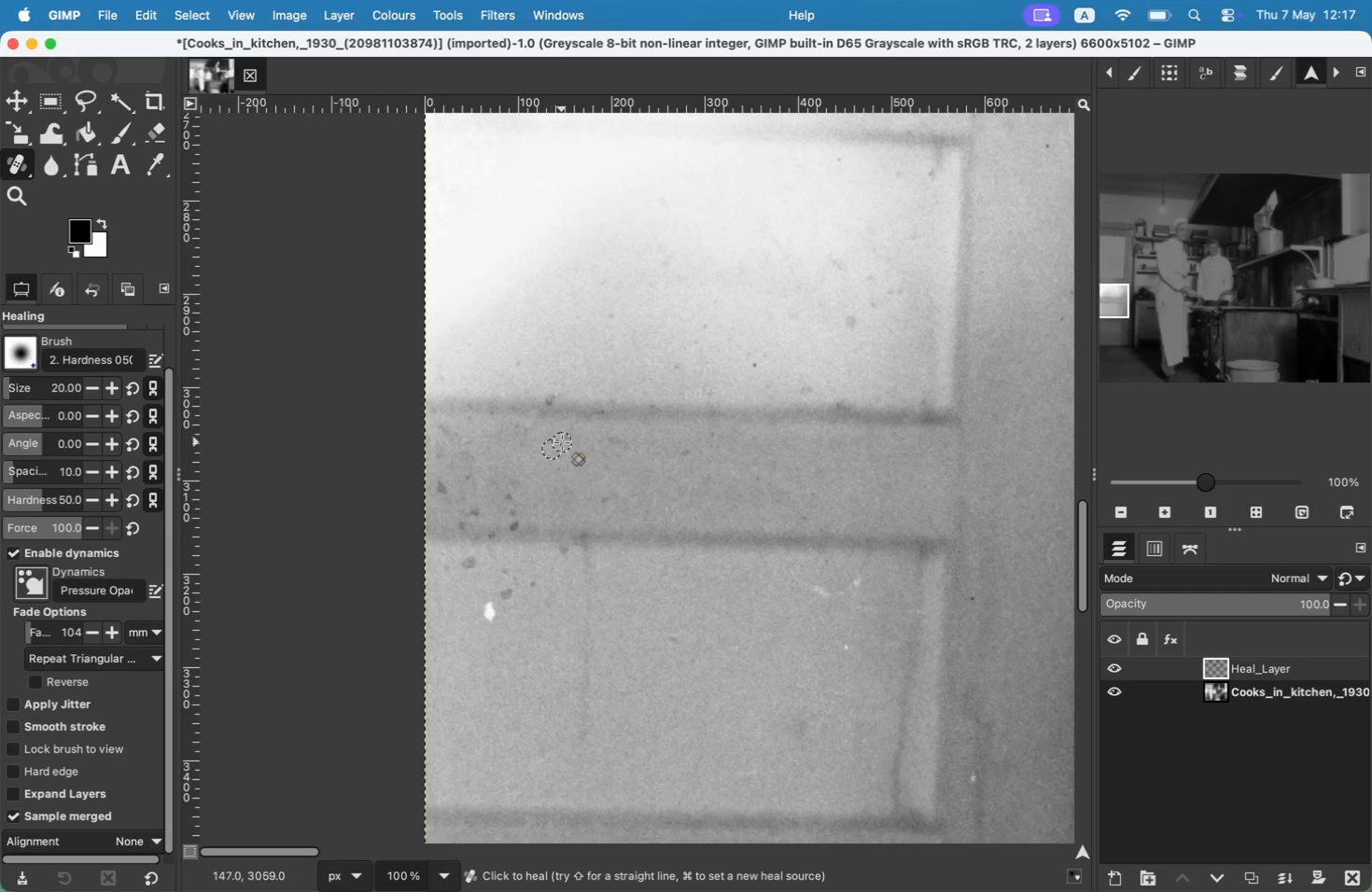 
left_click_drag(start_coordinate=[562, 441], to_coordinate=[566, 433])
 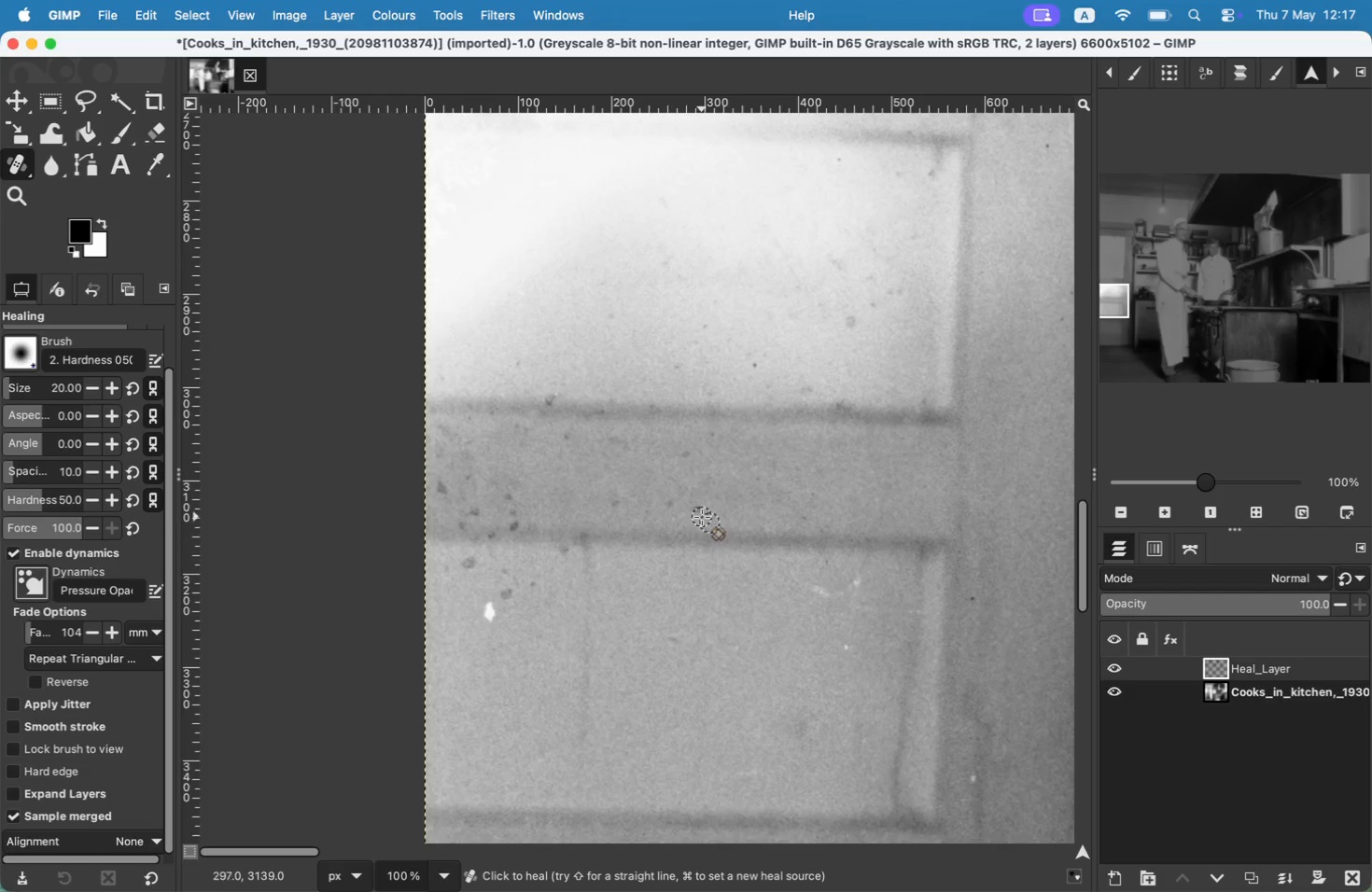 
hold_key(key=CommandLeft, duration=0.37)
left_click([532, 517])
 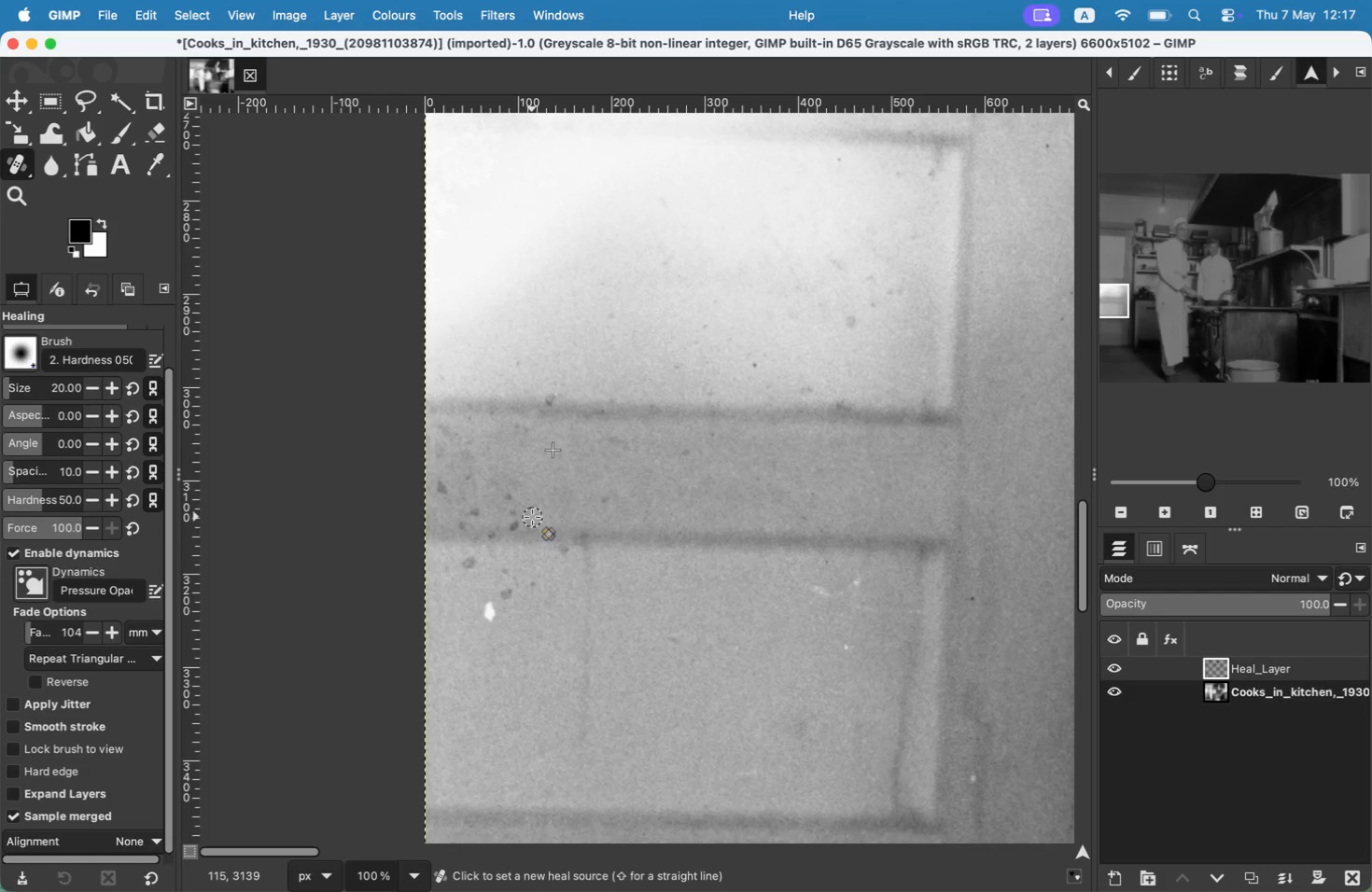 
left_click_drag(start_coordinate=[523, 523], to_coordinate=[510, 529])
 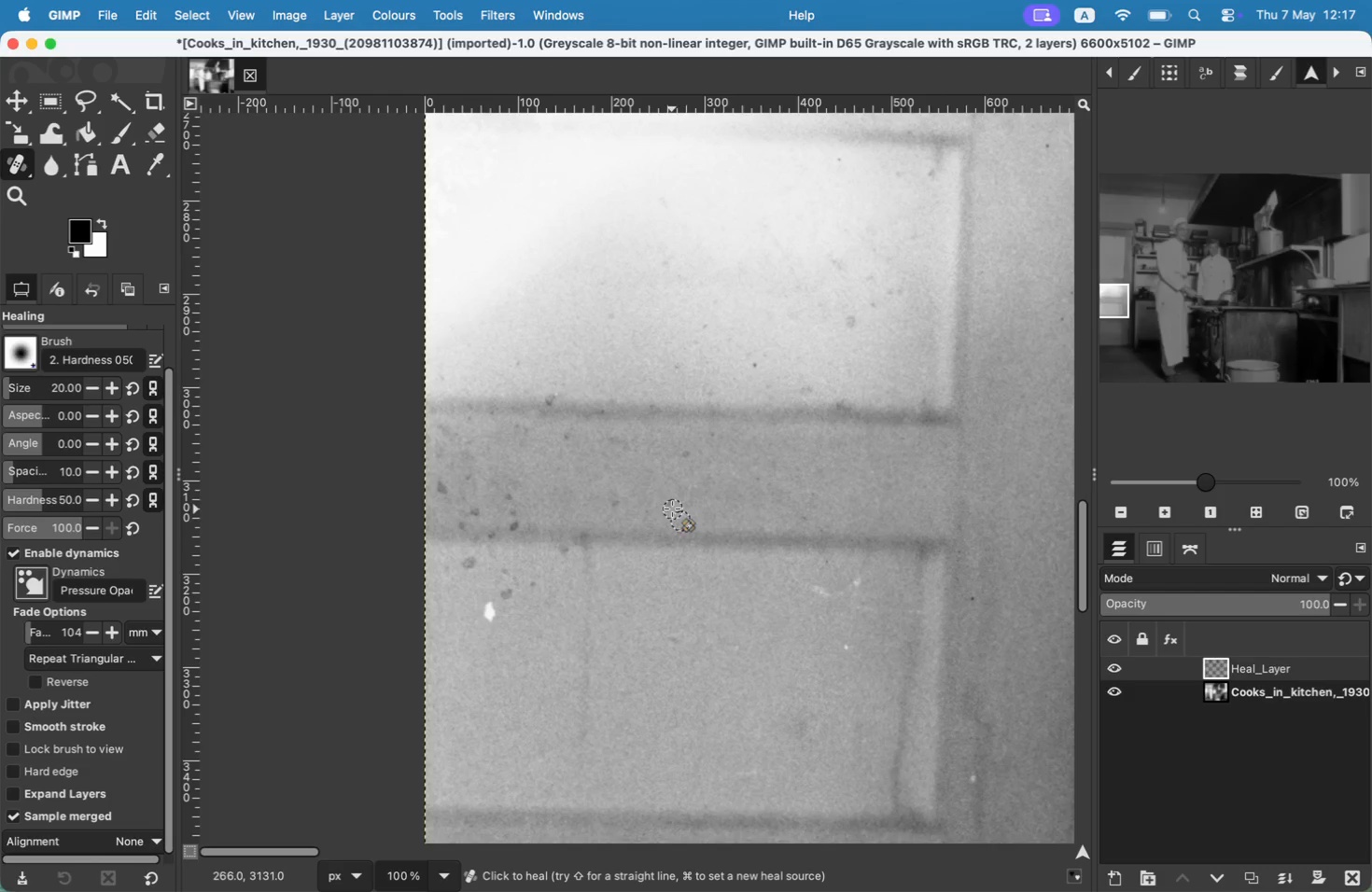 
hold_key(key=CommandLeft, duration=0.32)
 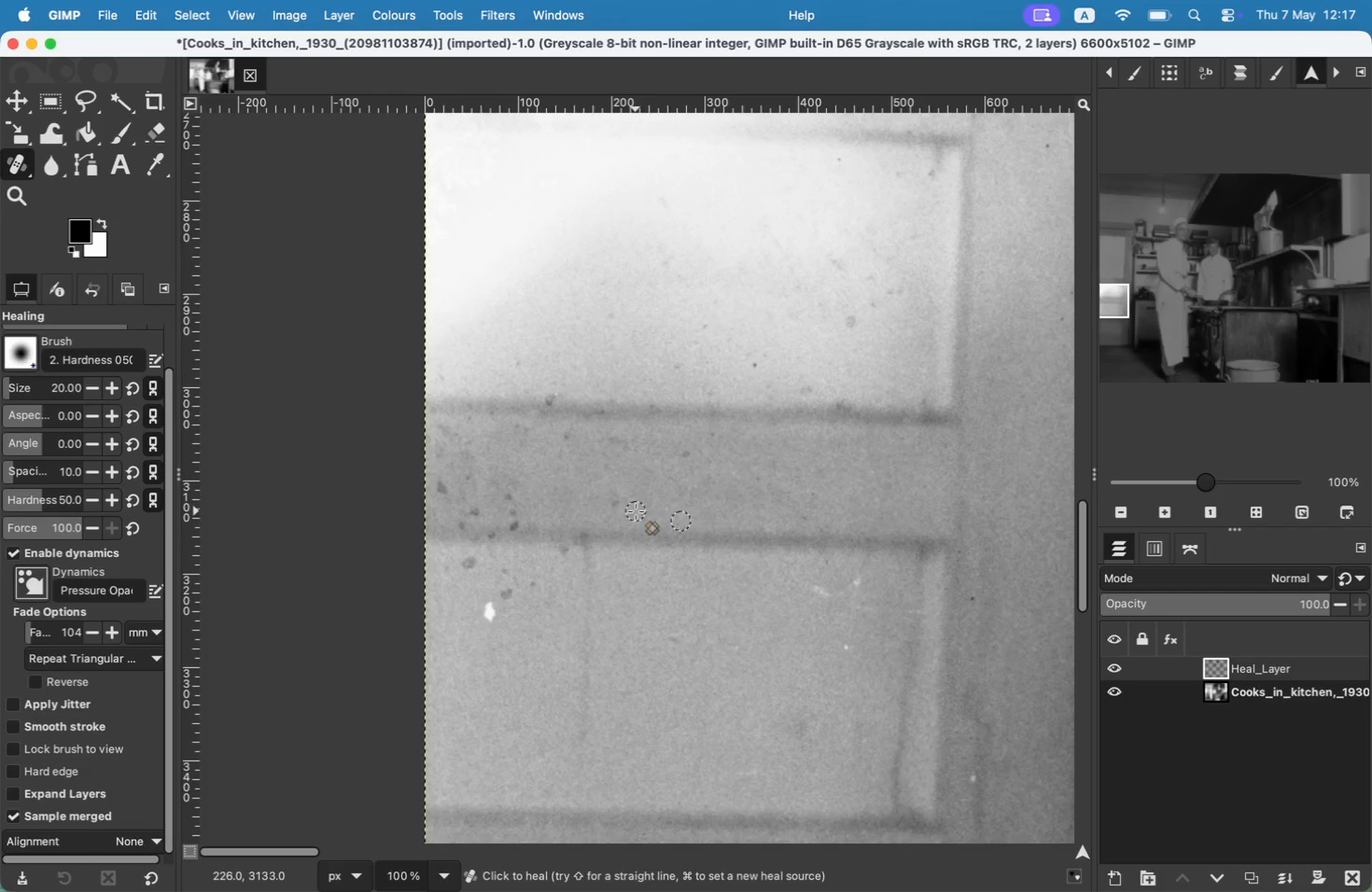 
left_click_drag(start_coordinate=[504, 497], to_coordinate=[515, 518])
 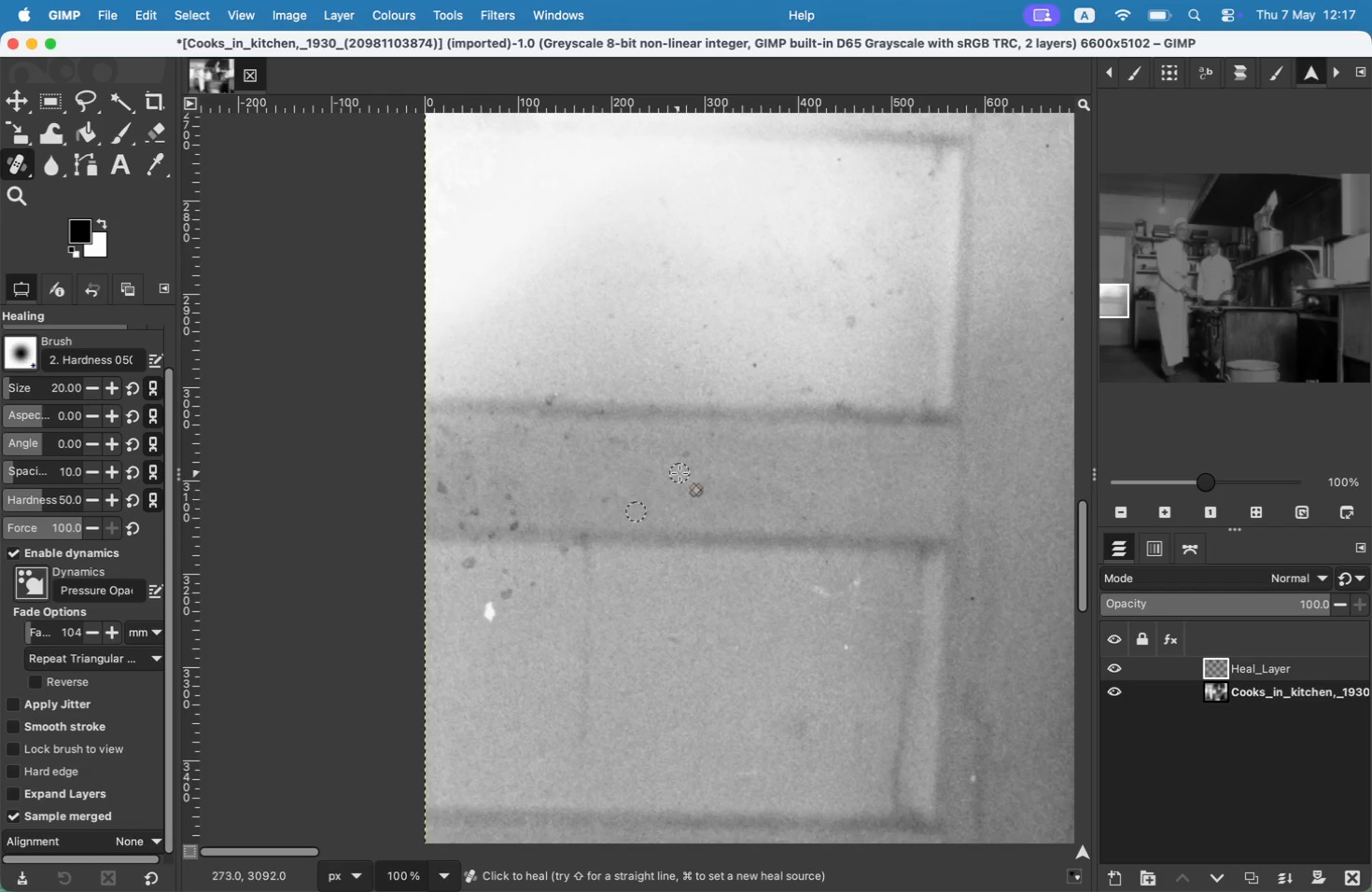 
key(Meta+CommandLeft)
 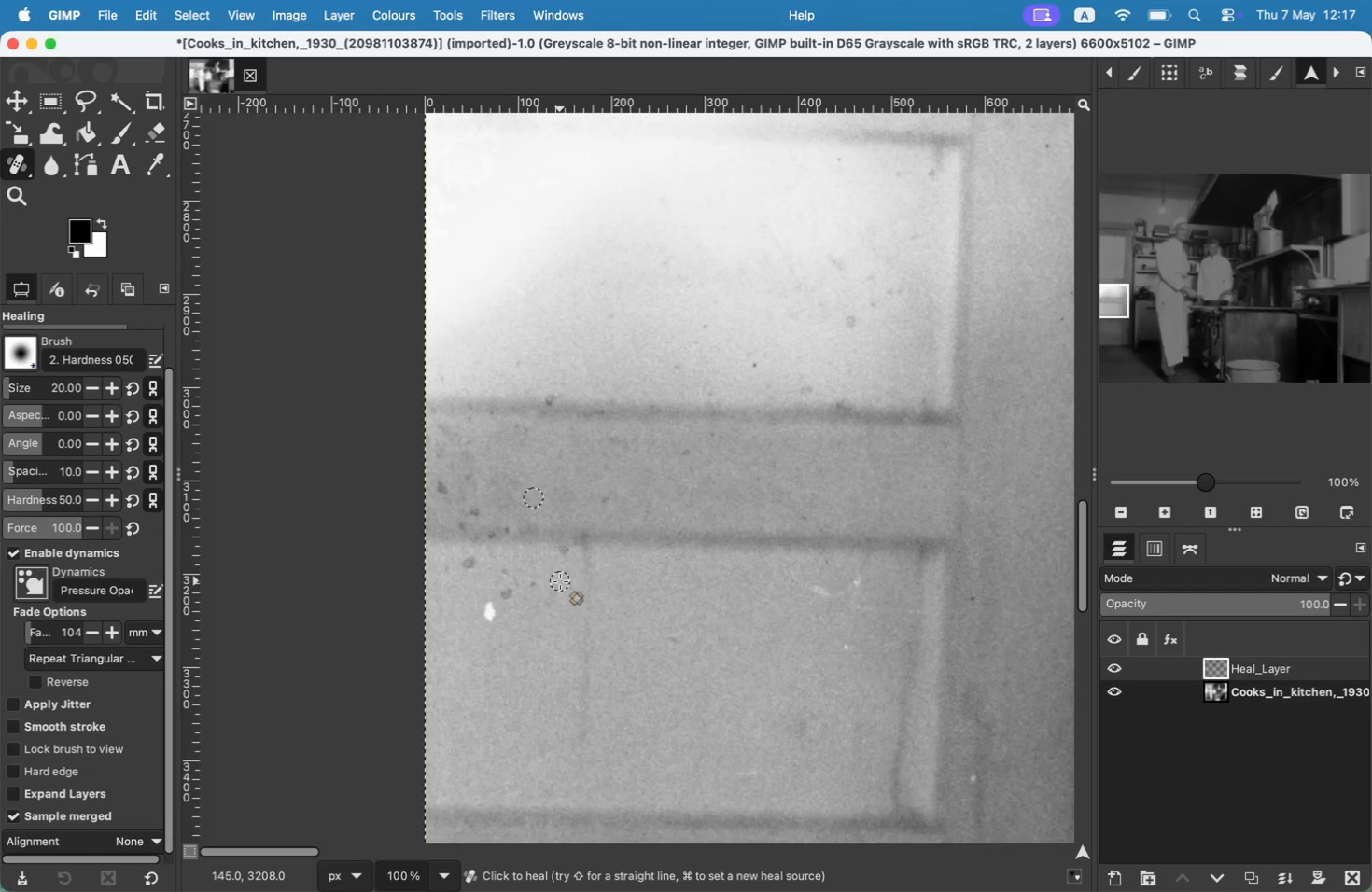 
left_click_drag(start_coordinate=[525, 593], to_coordinate=[535, 586])
 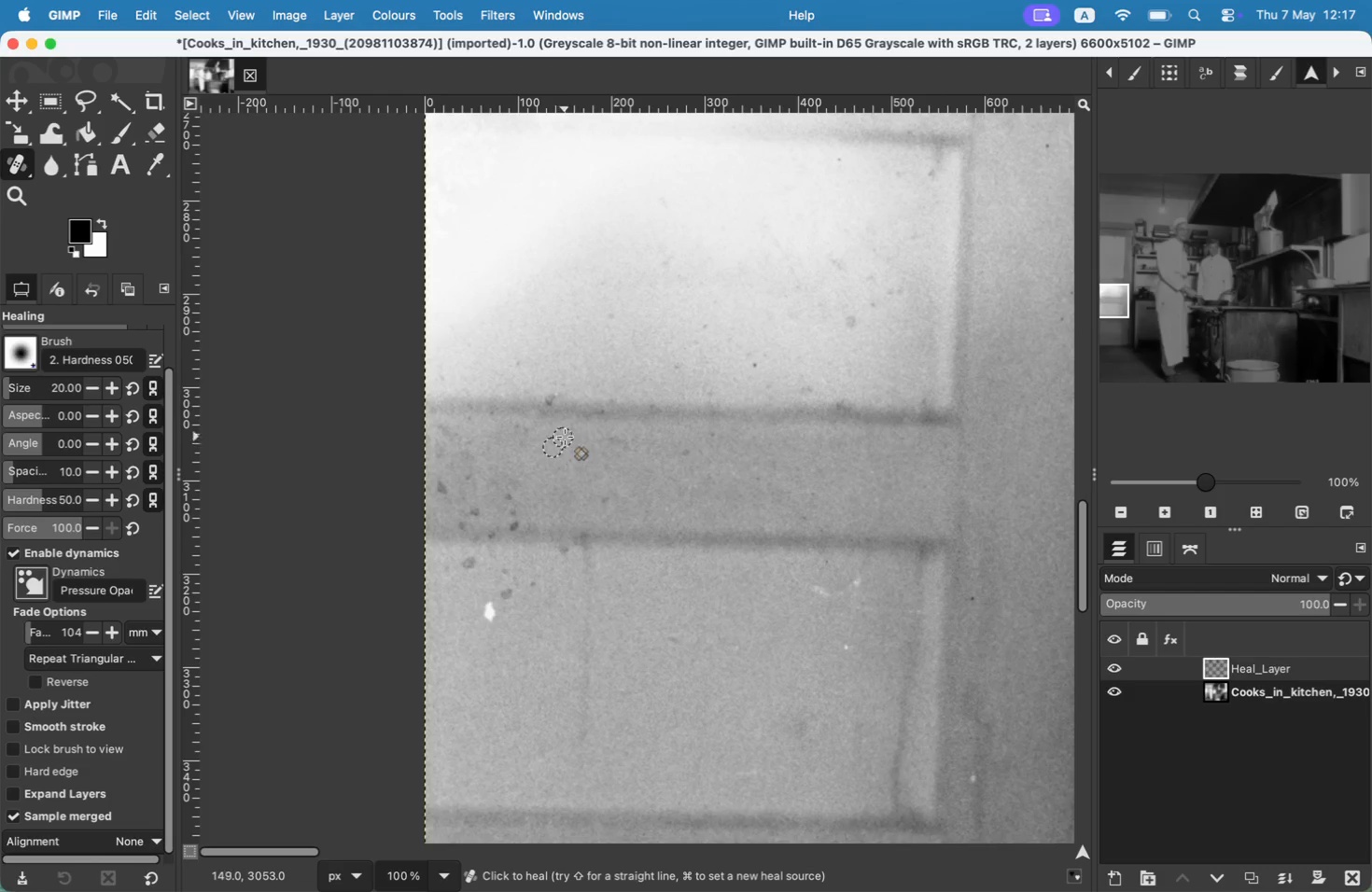 
left_click_drag(start_coordinate=[516, 577], to_coordinate=[488, 571])
 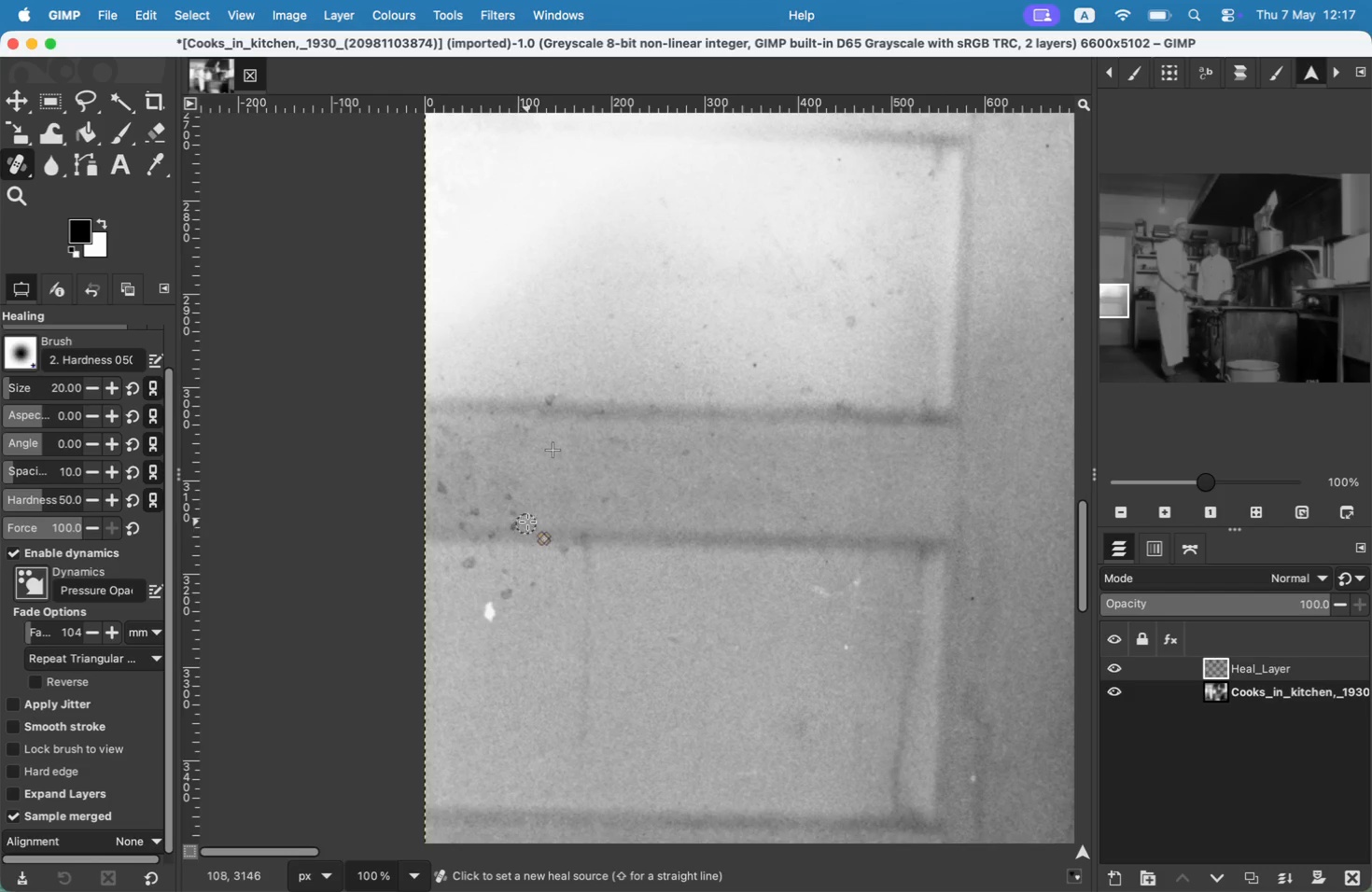 
left_click_drag(start_coordinate=[477, 566], to_coordinate=[465, 564])
 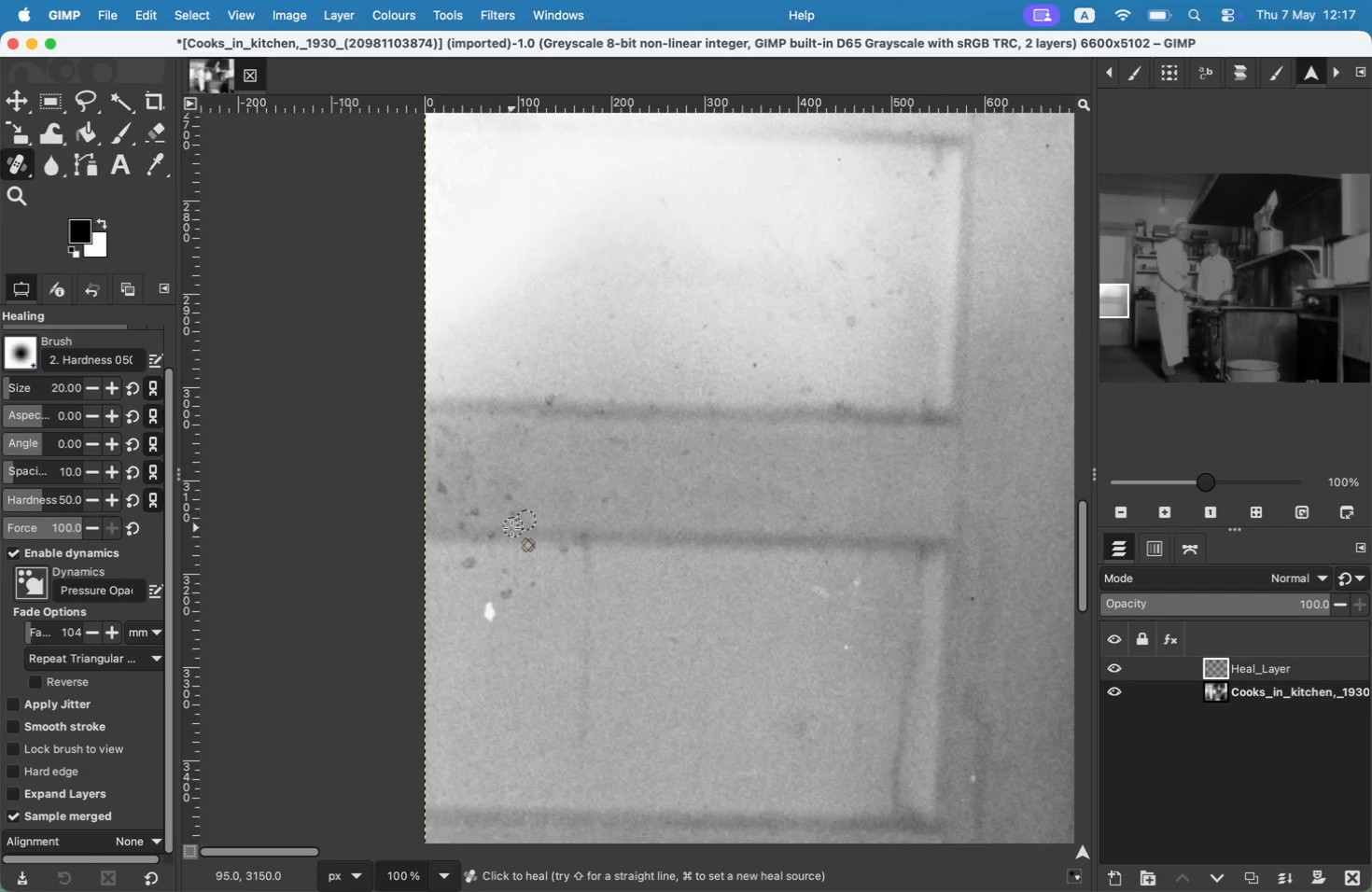 
left_click_drag(start_coordinate=[494, 614], to_coordinate=[481, 589])
 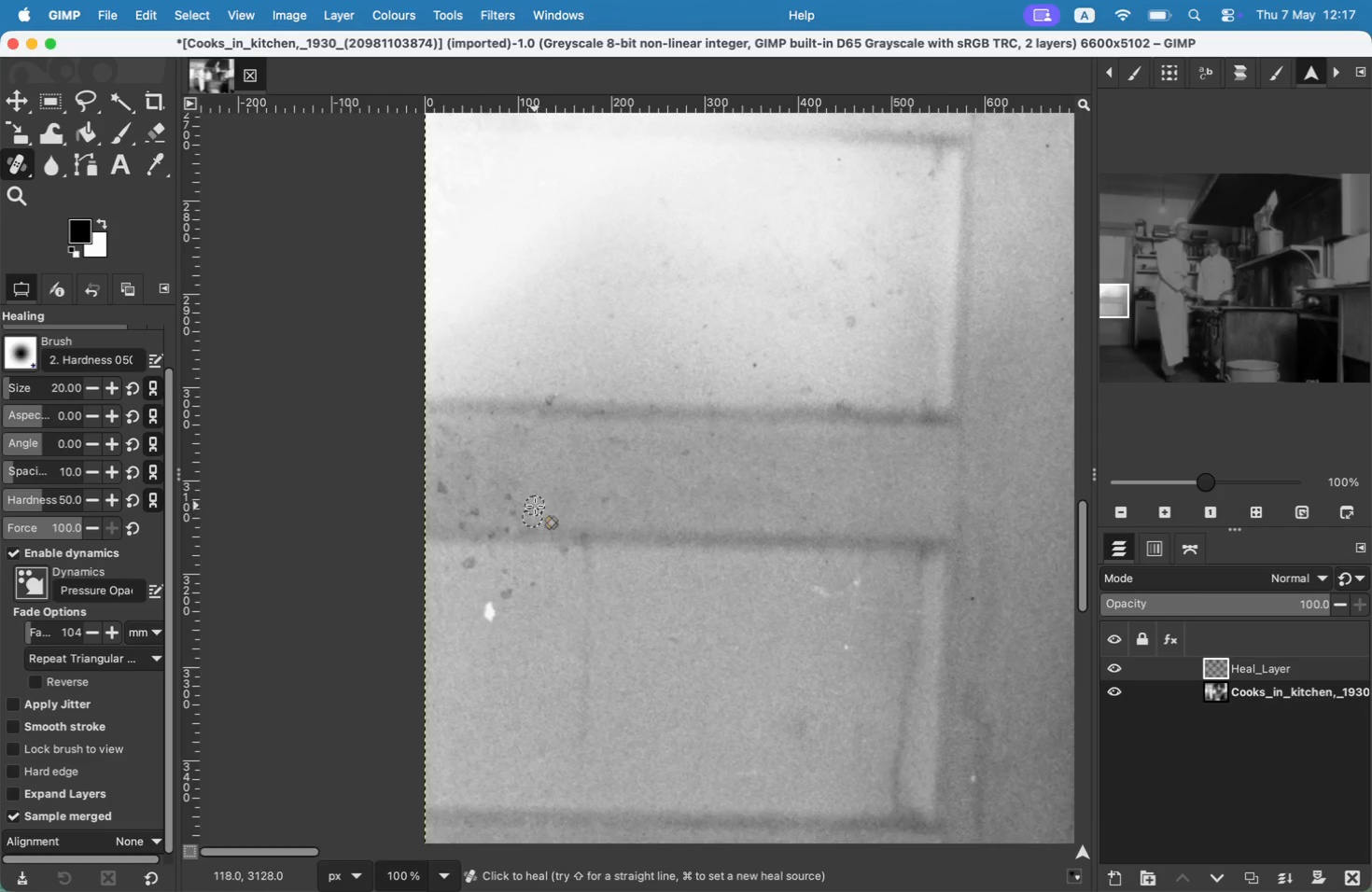 
left_click_drag(start_coordinate=[496, 608], to_coordinate=[481, 621])
 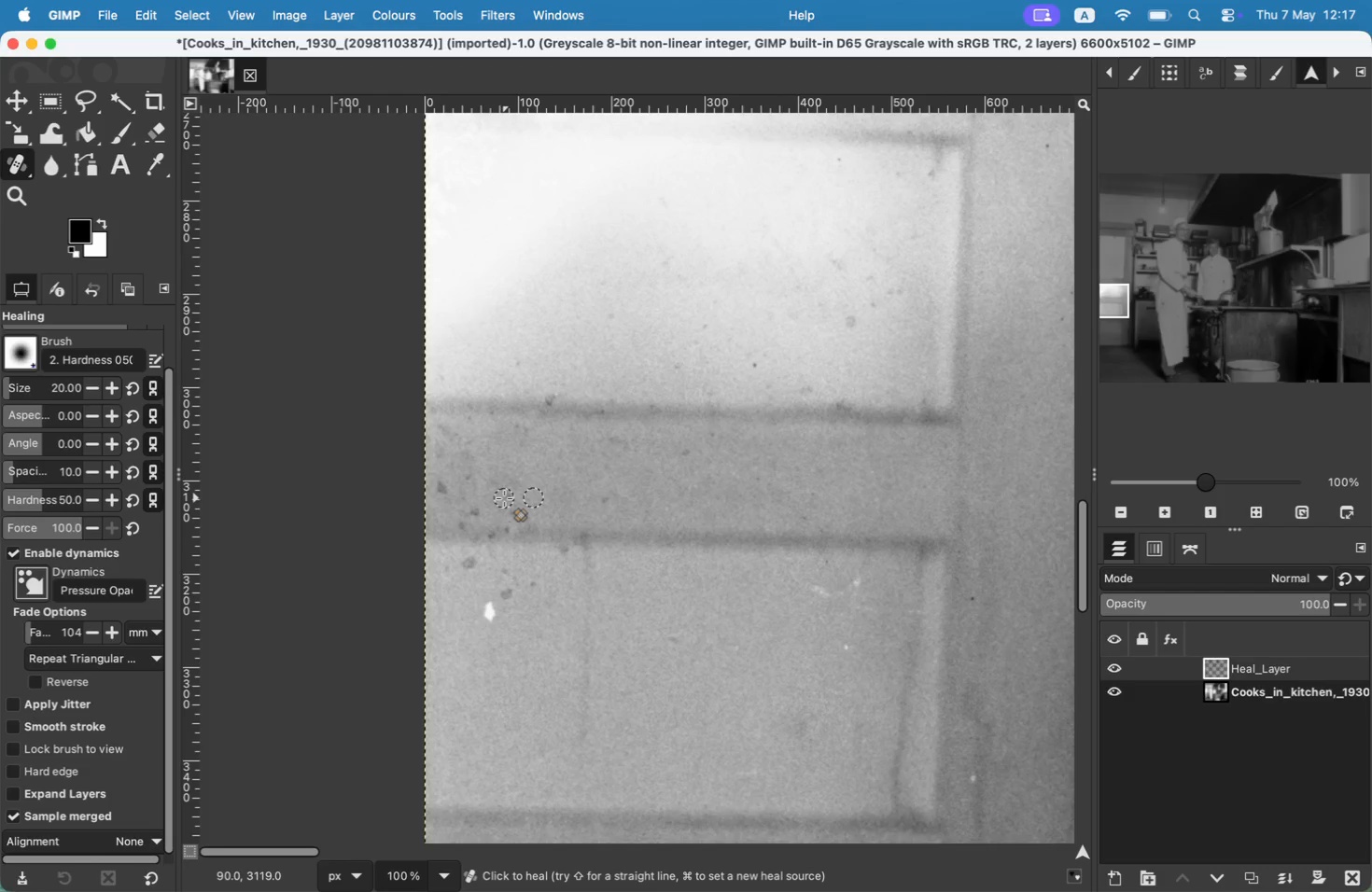 
left_click_drag(start_coordinate=[517, 590], to_coordinate=[507, 600])
 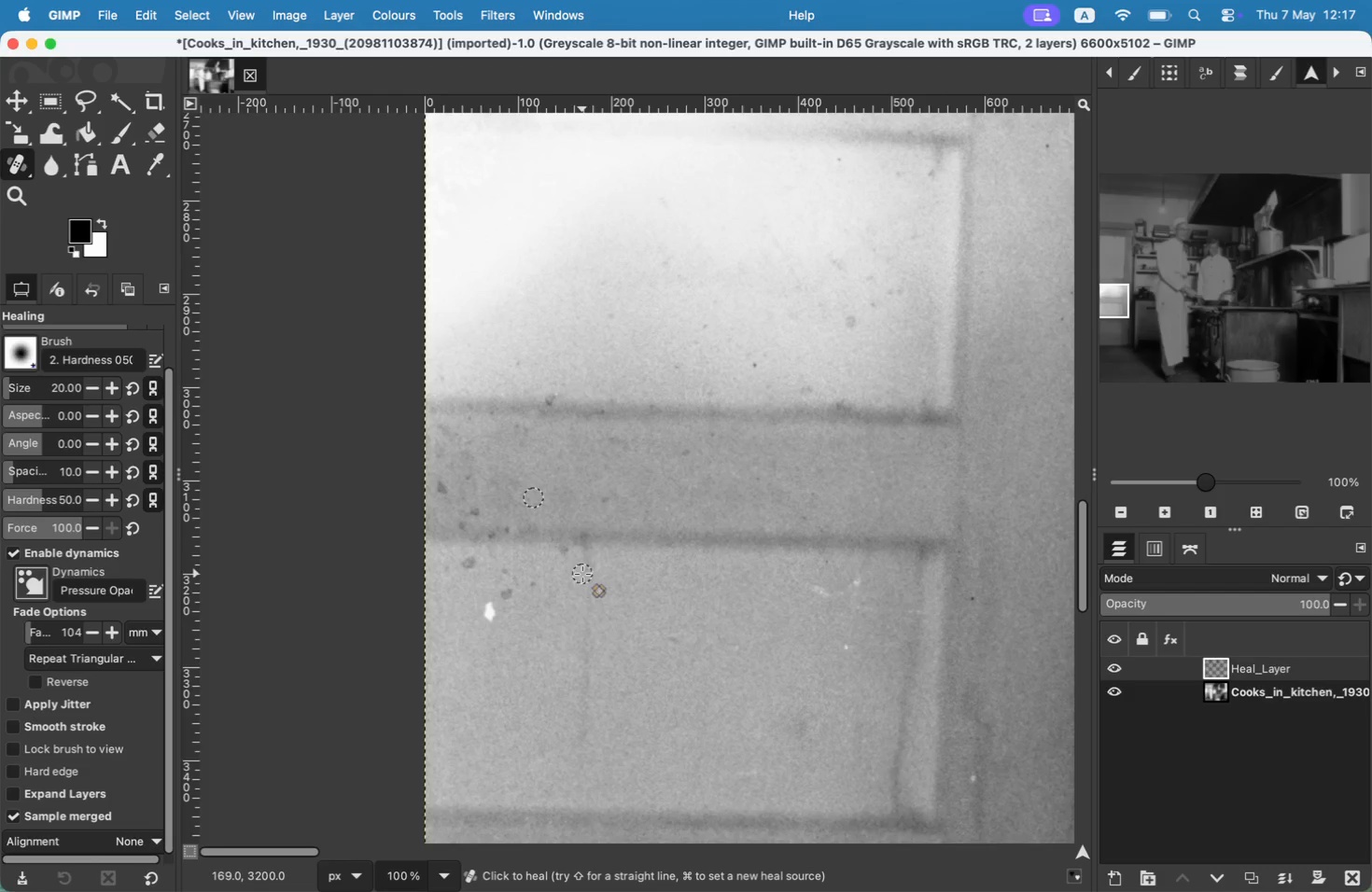 
left_click_drag(start_coordinate=[498, 560], to_coordinate=[472, 556])
 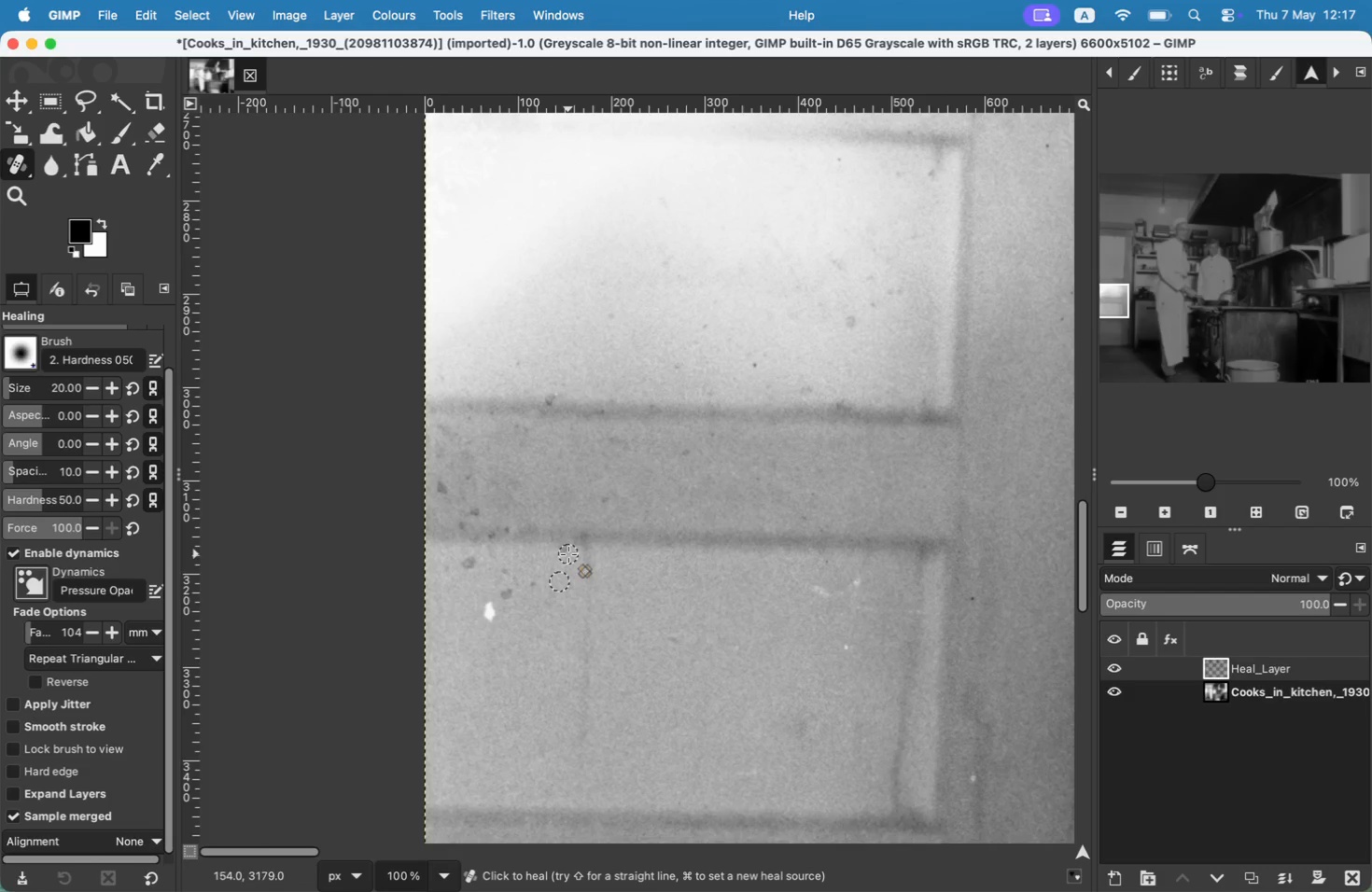 
left_click_drag(start_coordinate=[449, 564], to_coordinate=[449, 591])
 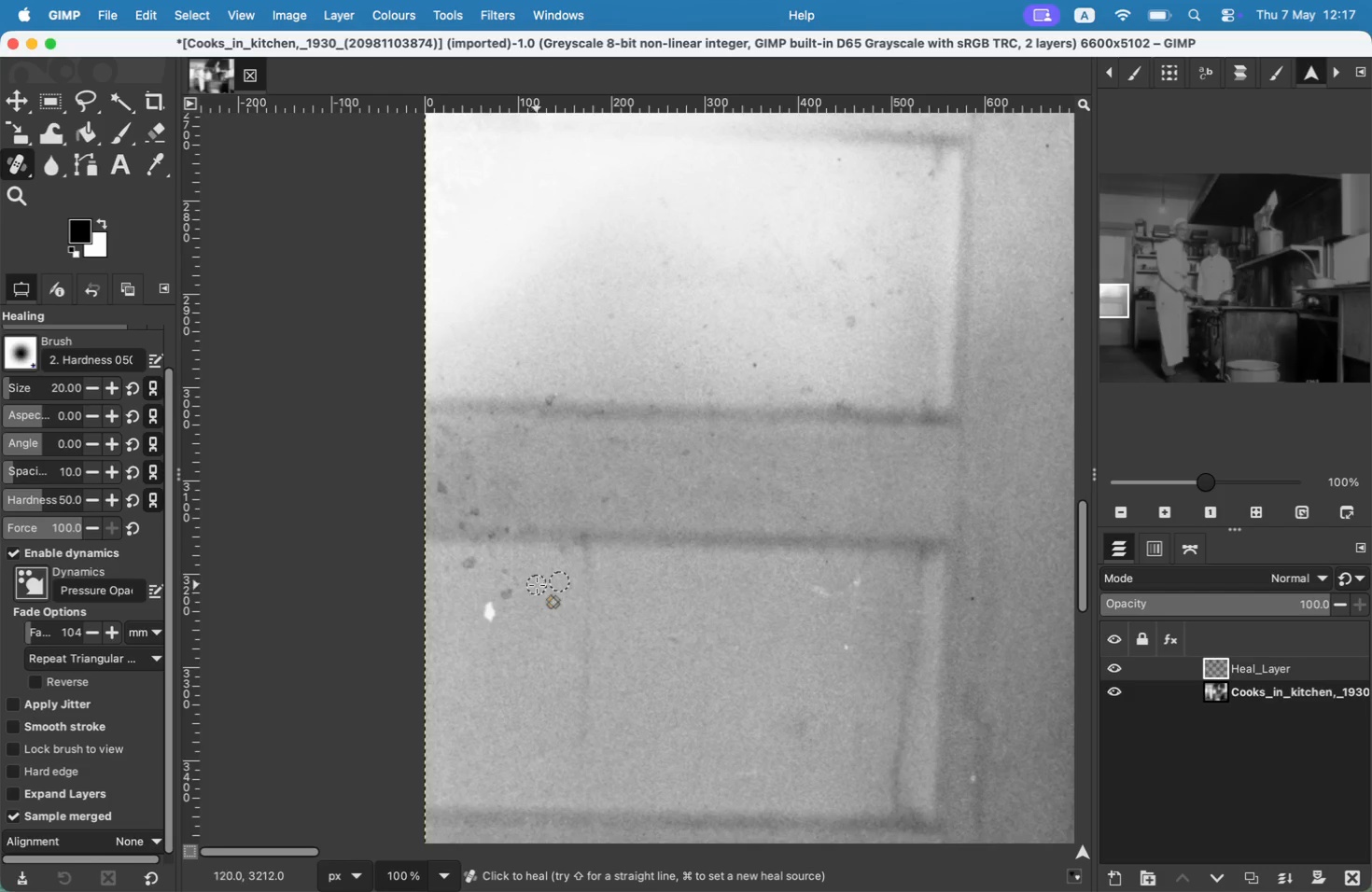 
left_click_drag(start_coordinate=[817, 595], to_coordinate=[847, 586])
 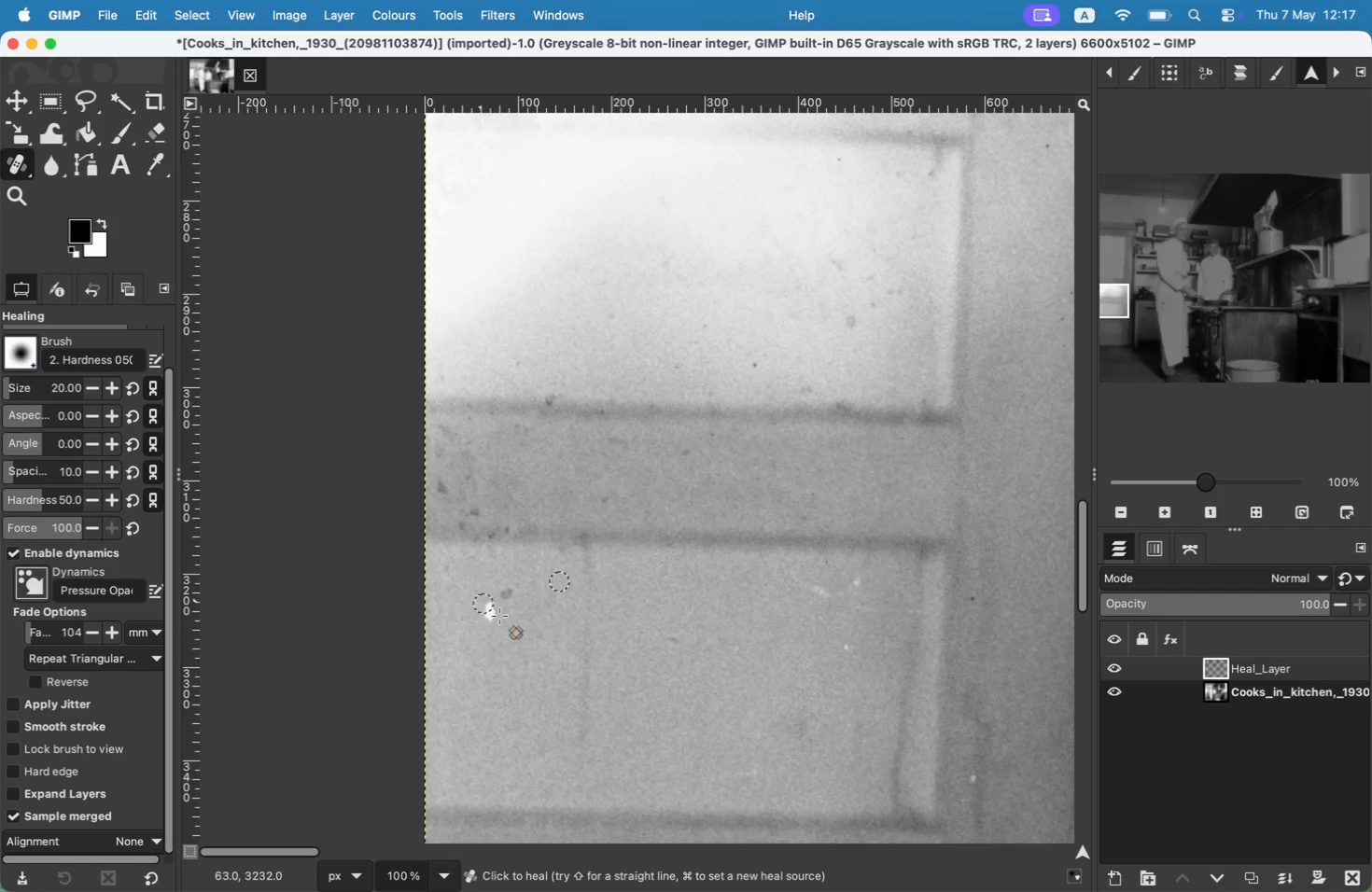 
key(Meta+CommandLeft)
 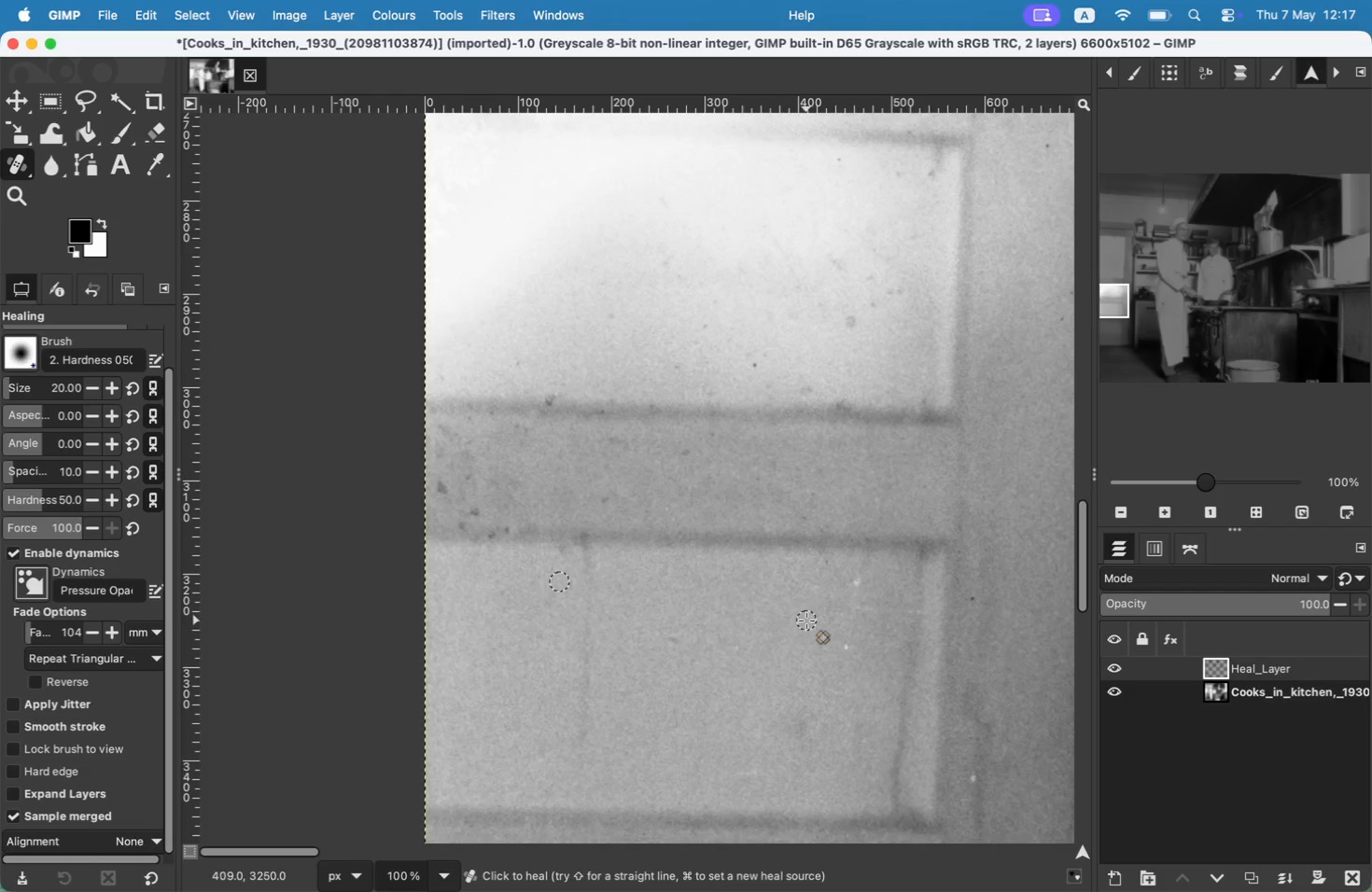 
left_click([806, 621])
 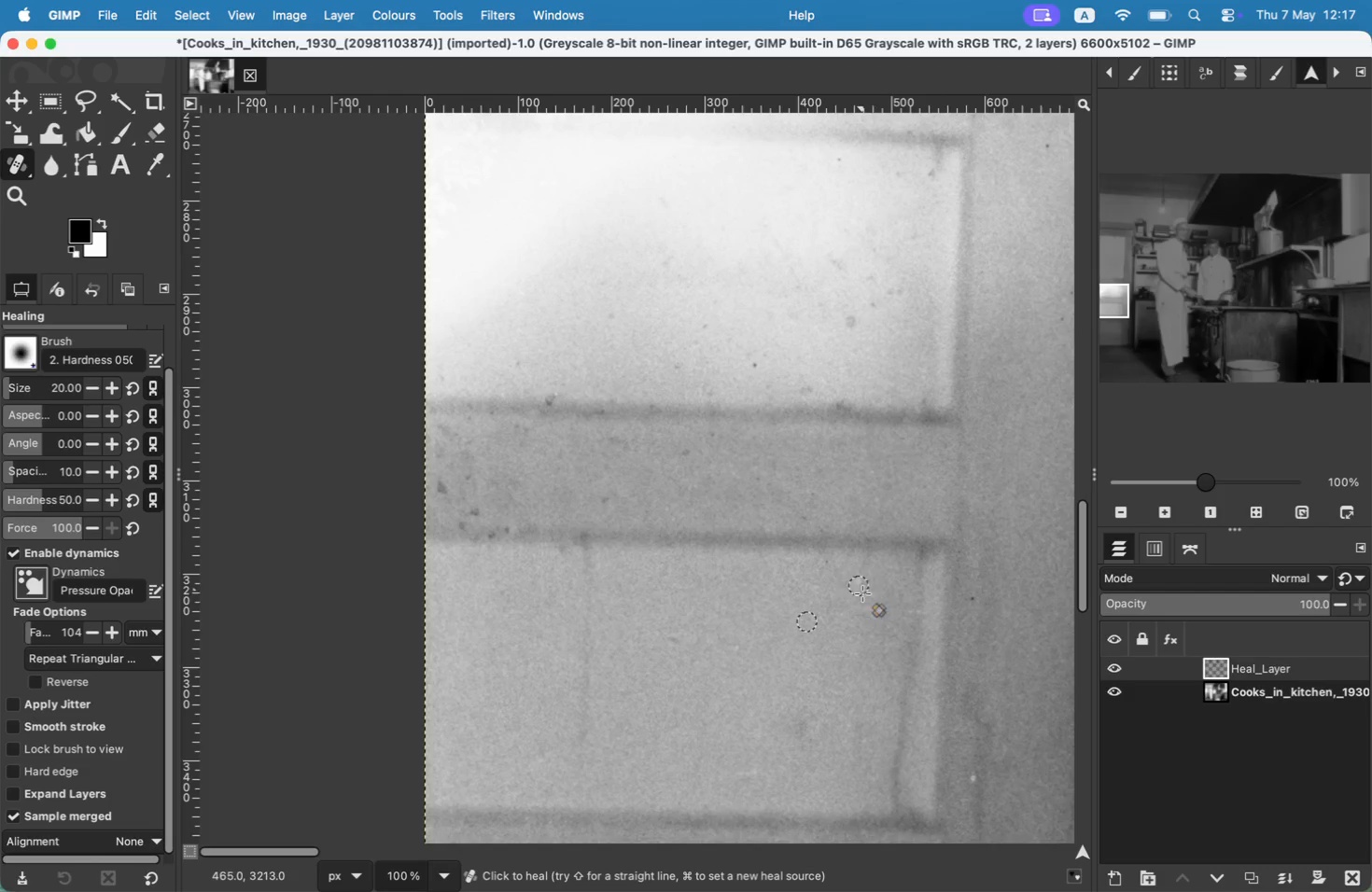 
left_click_drag(start_coordinate=[848, 582], to_coordinate=[855, 659])
 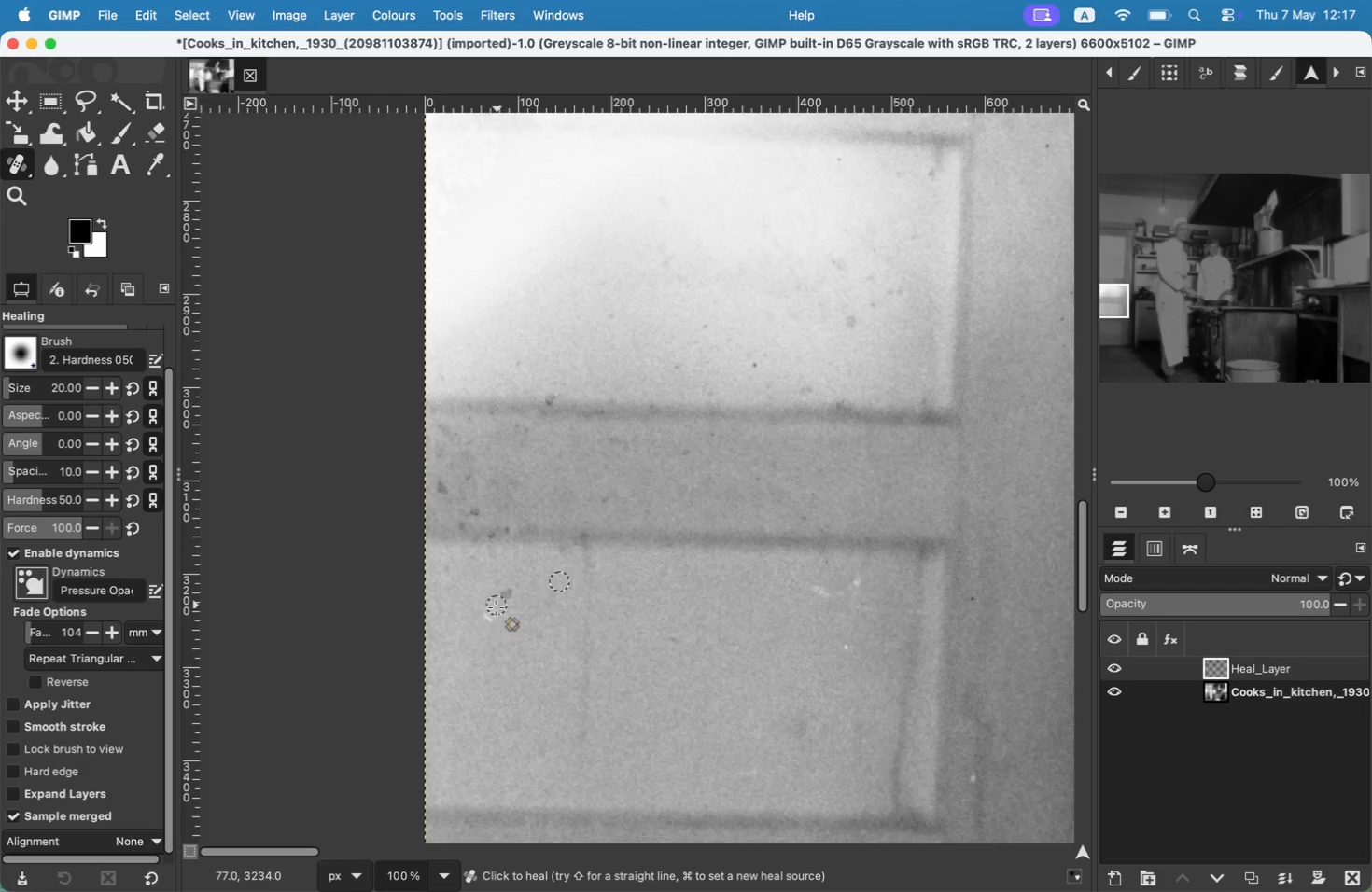 
left_click_drag(start_coordinate=[846, 658], to_coordinate=[847, 629])
 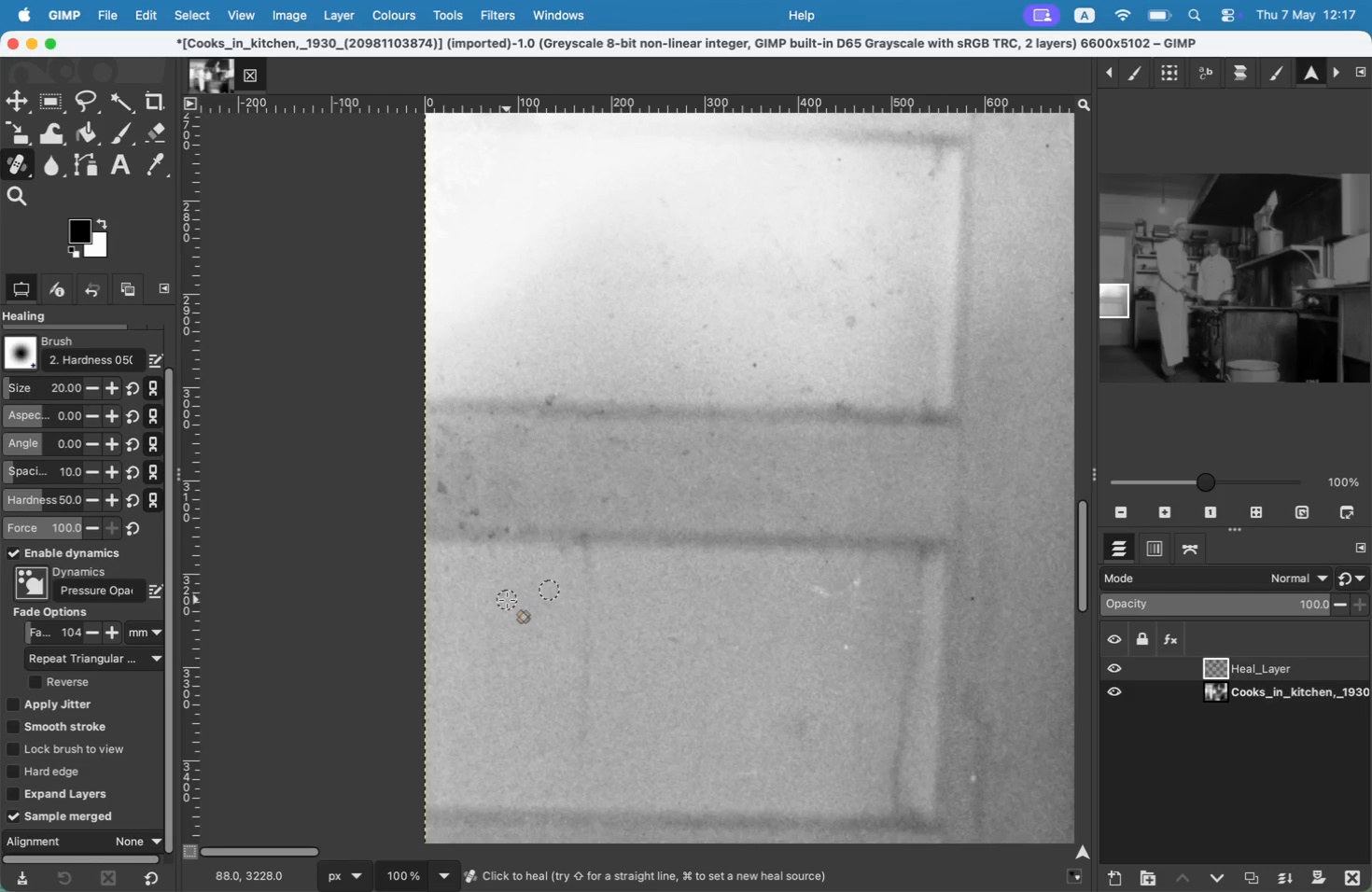 
left_click_drag(start_coordinate=[879, 608], to_coordinate=[911, 609])
 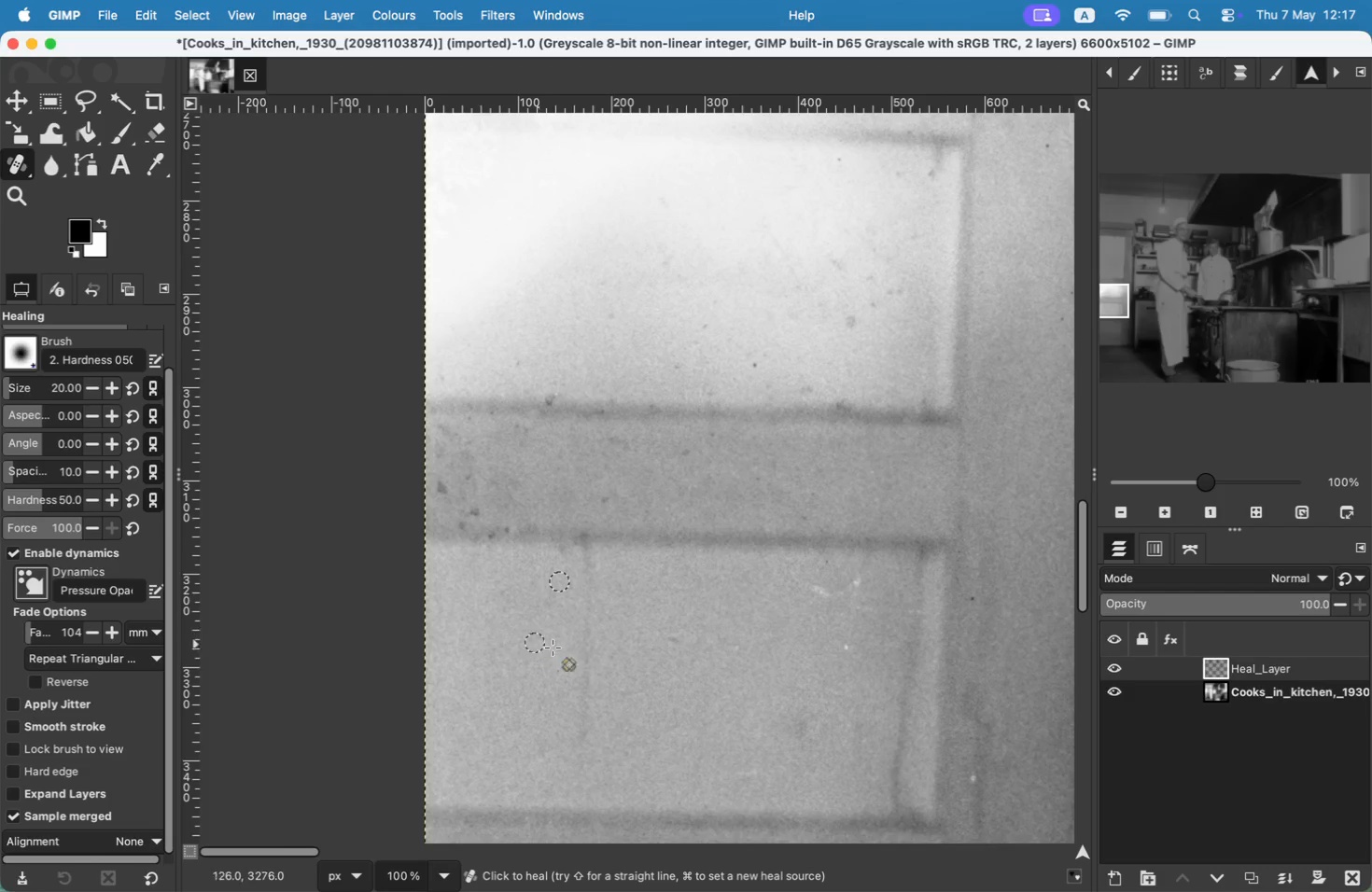 
key(Meta+Z)
 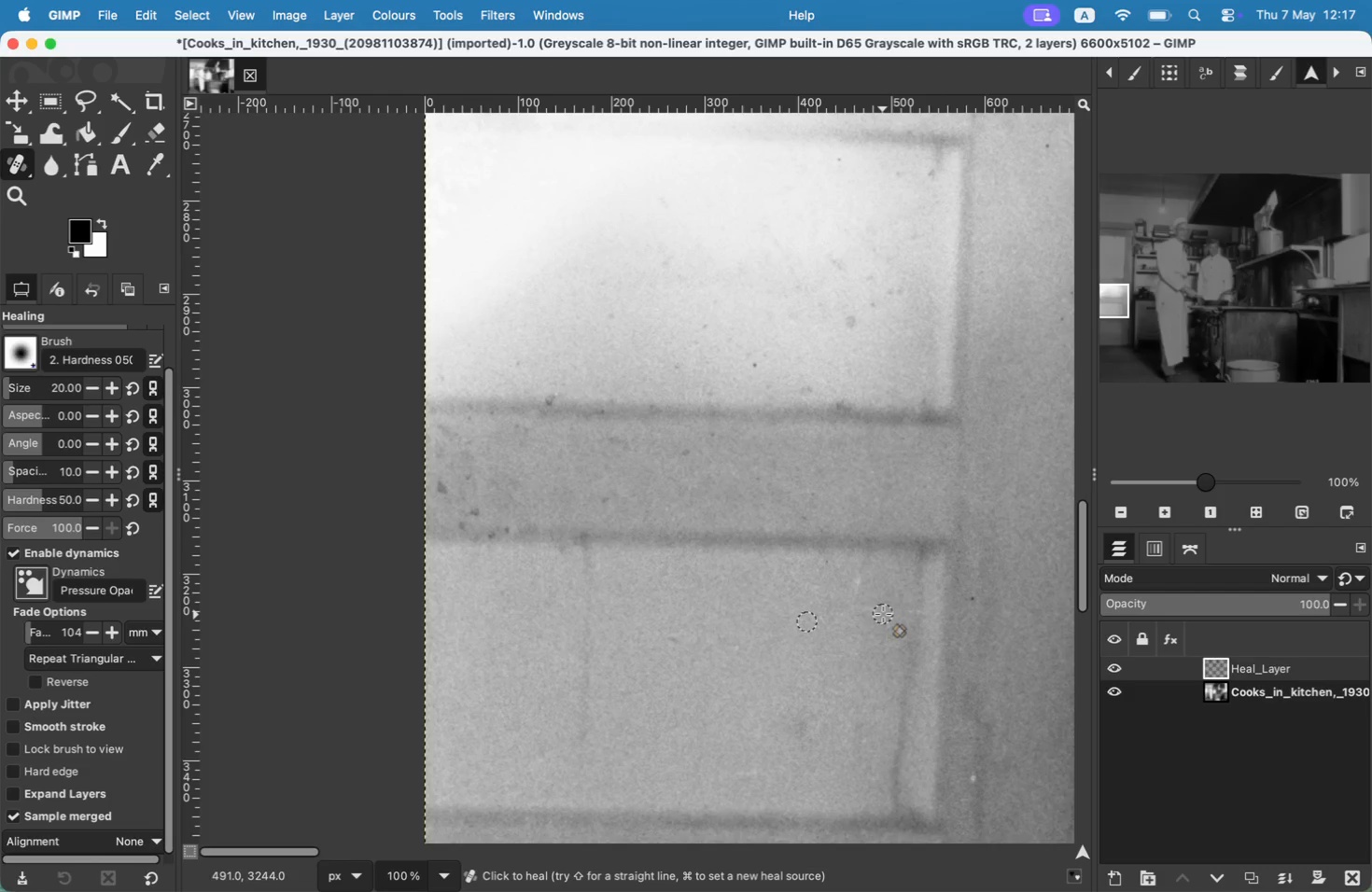 
left_click_drag(start_coordinate=[883, 614], to_coordinate=[905, 614])
 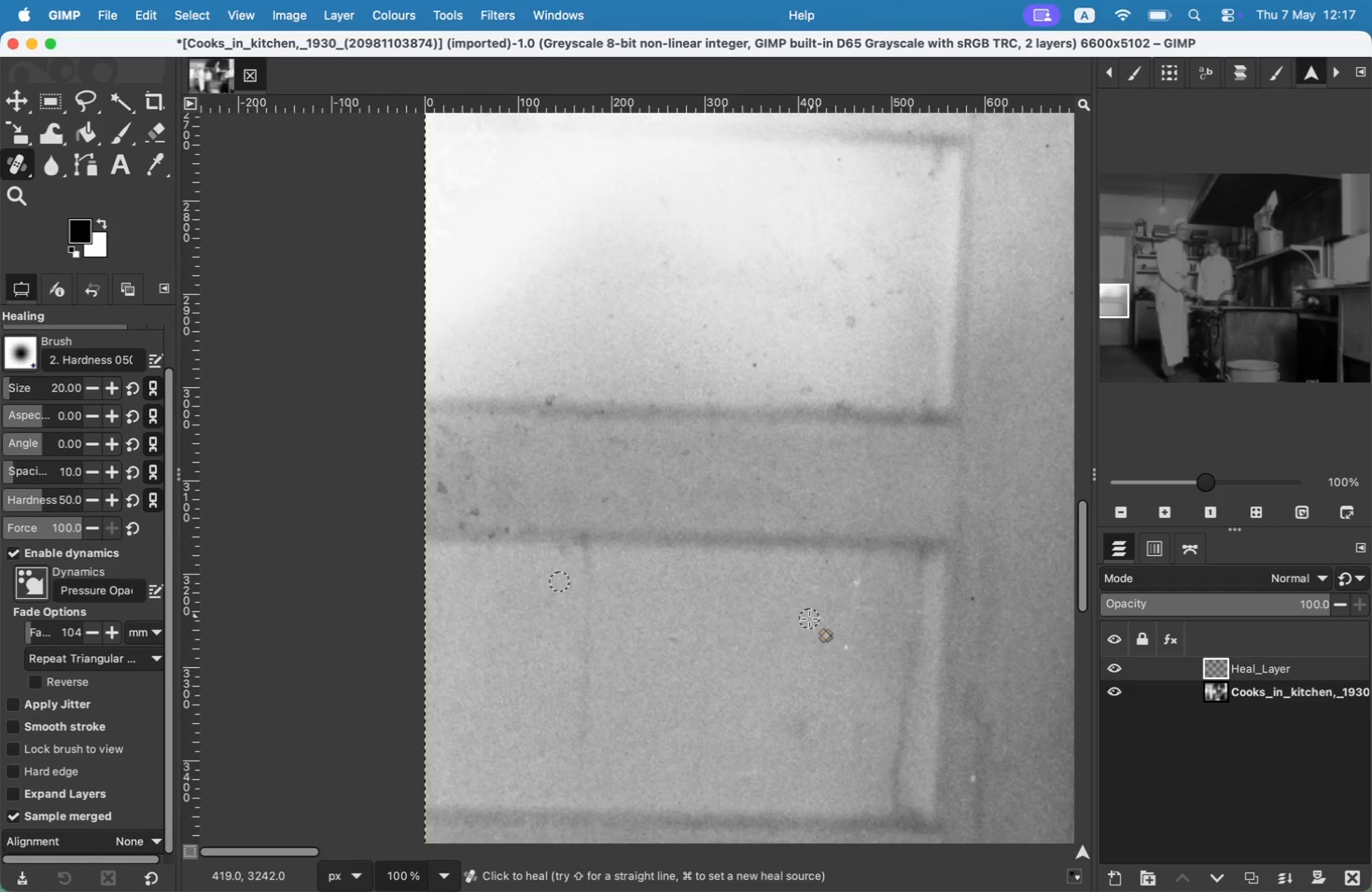 
key(Meta+CommandLeft)
 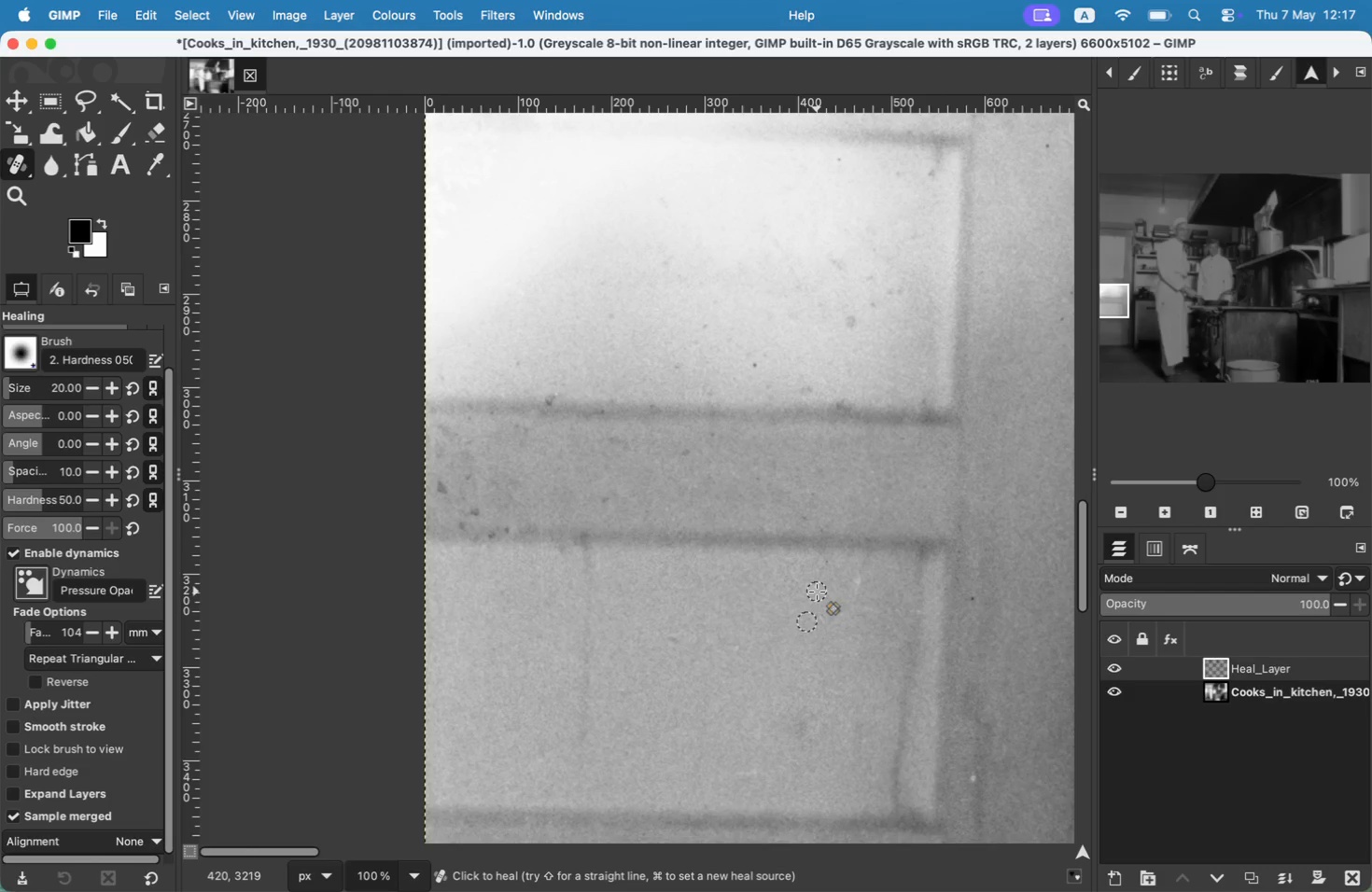 
left_click([817, 592])
 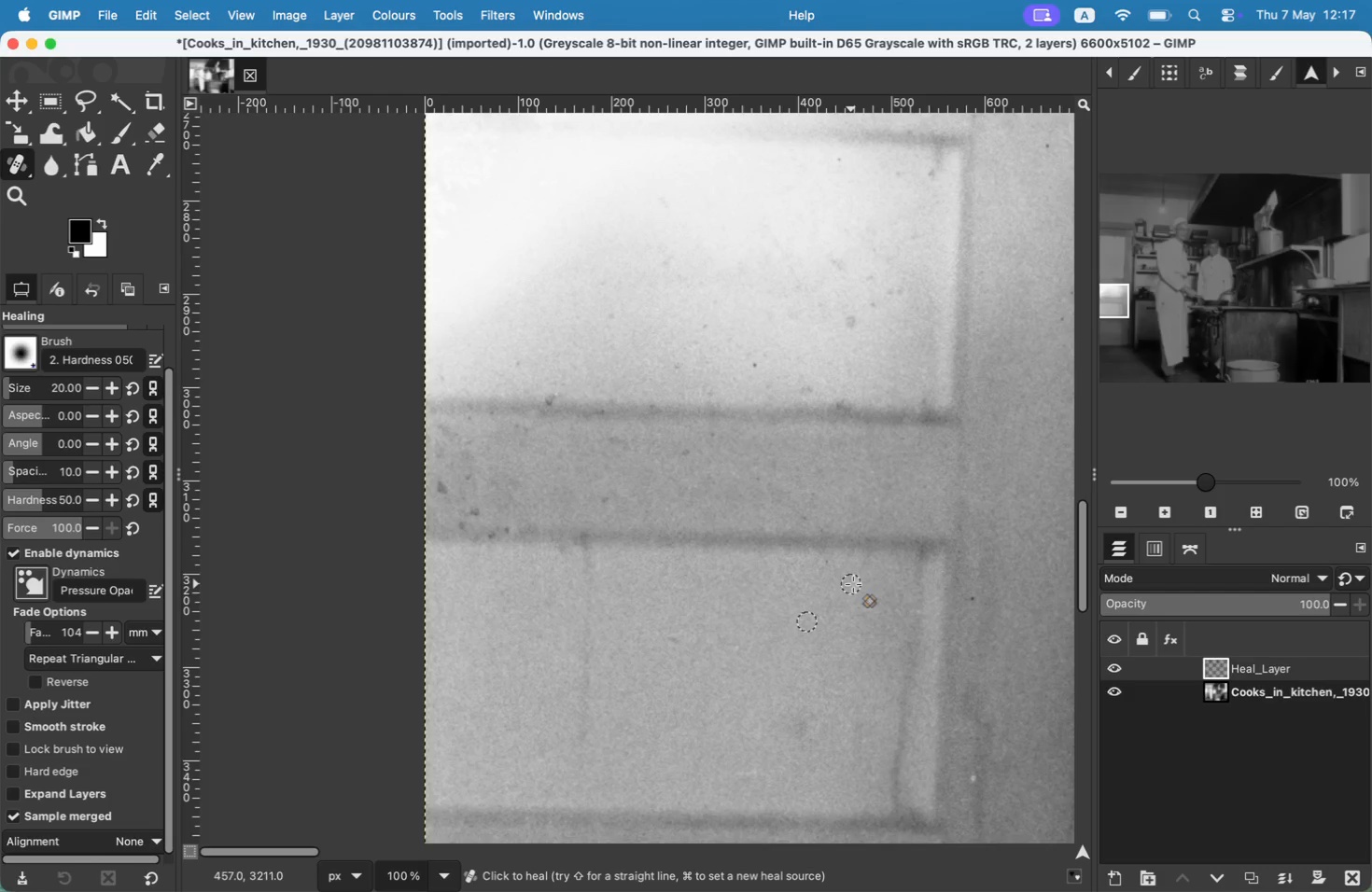 
left_click([860, 581])
 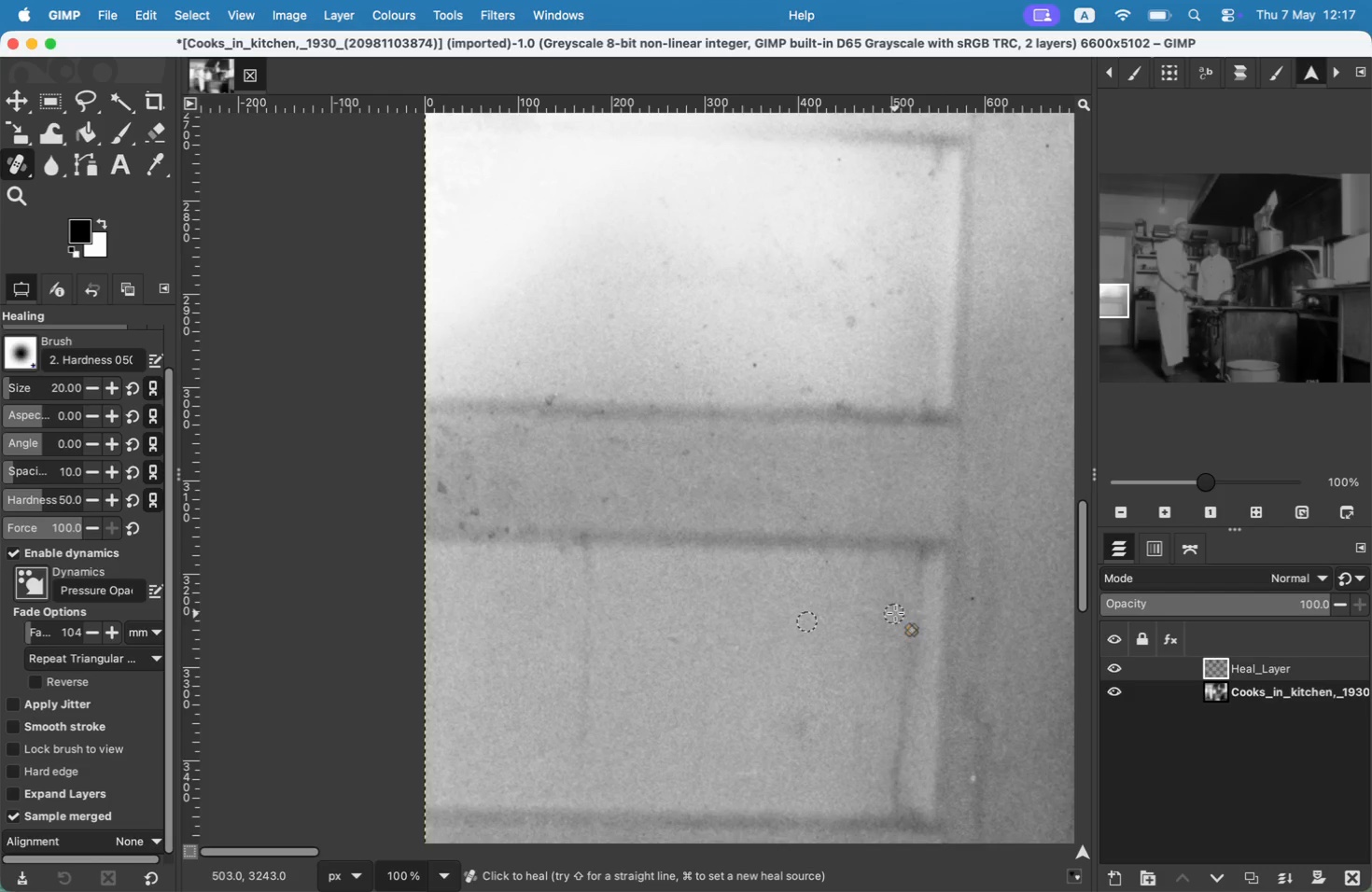 
hold_key(key=CommandLeft, duration=0.47)
left_click([913, 635])
 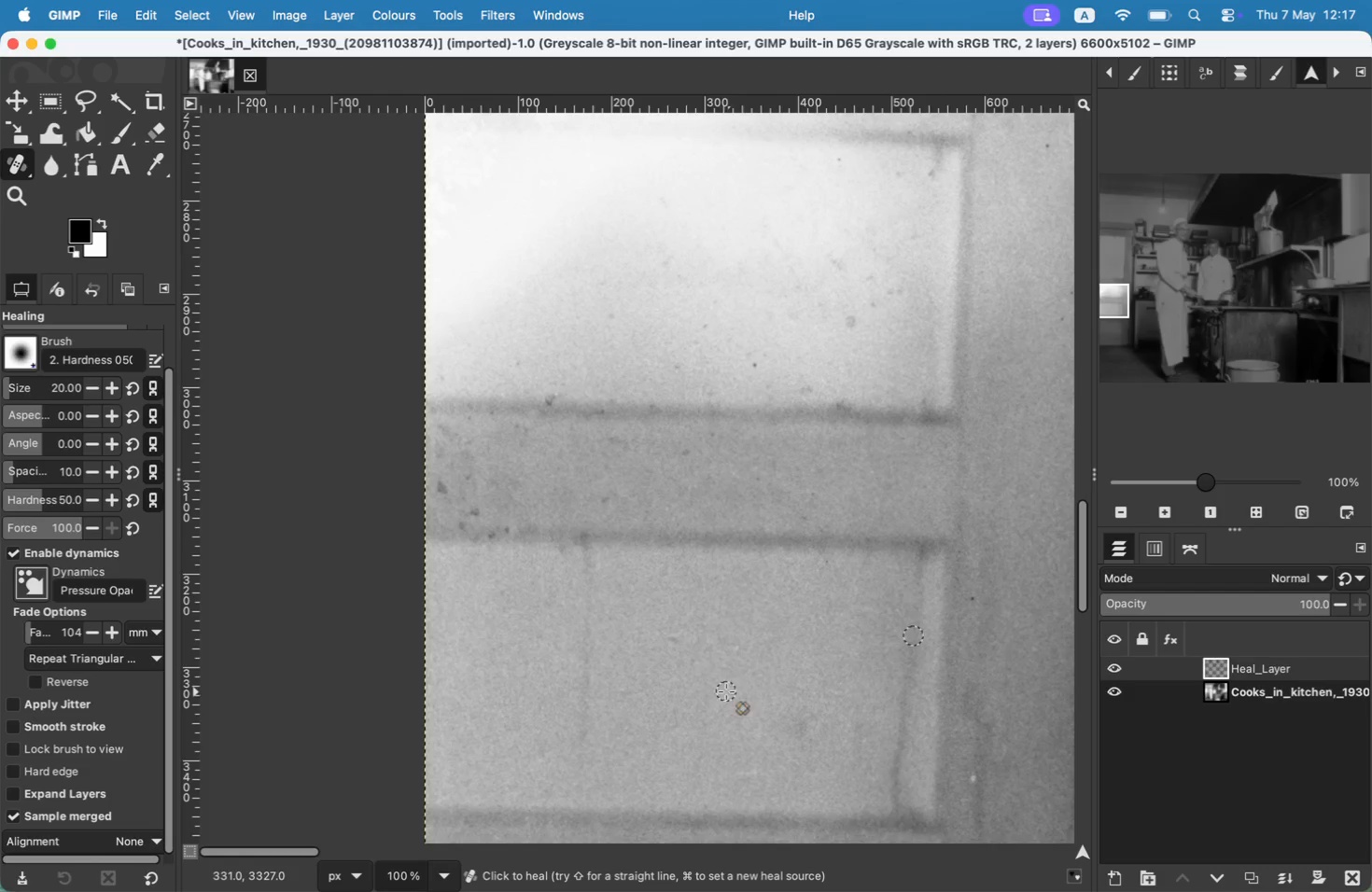 
left_click_drag(start_coordinate=[916, 616], to_coordinate=[917, 604])
 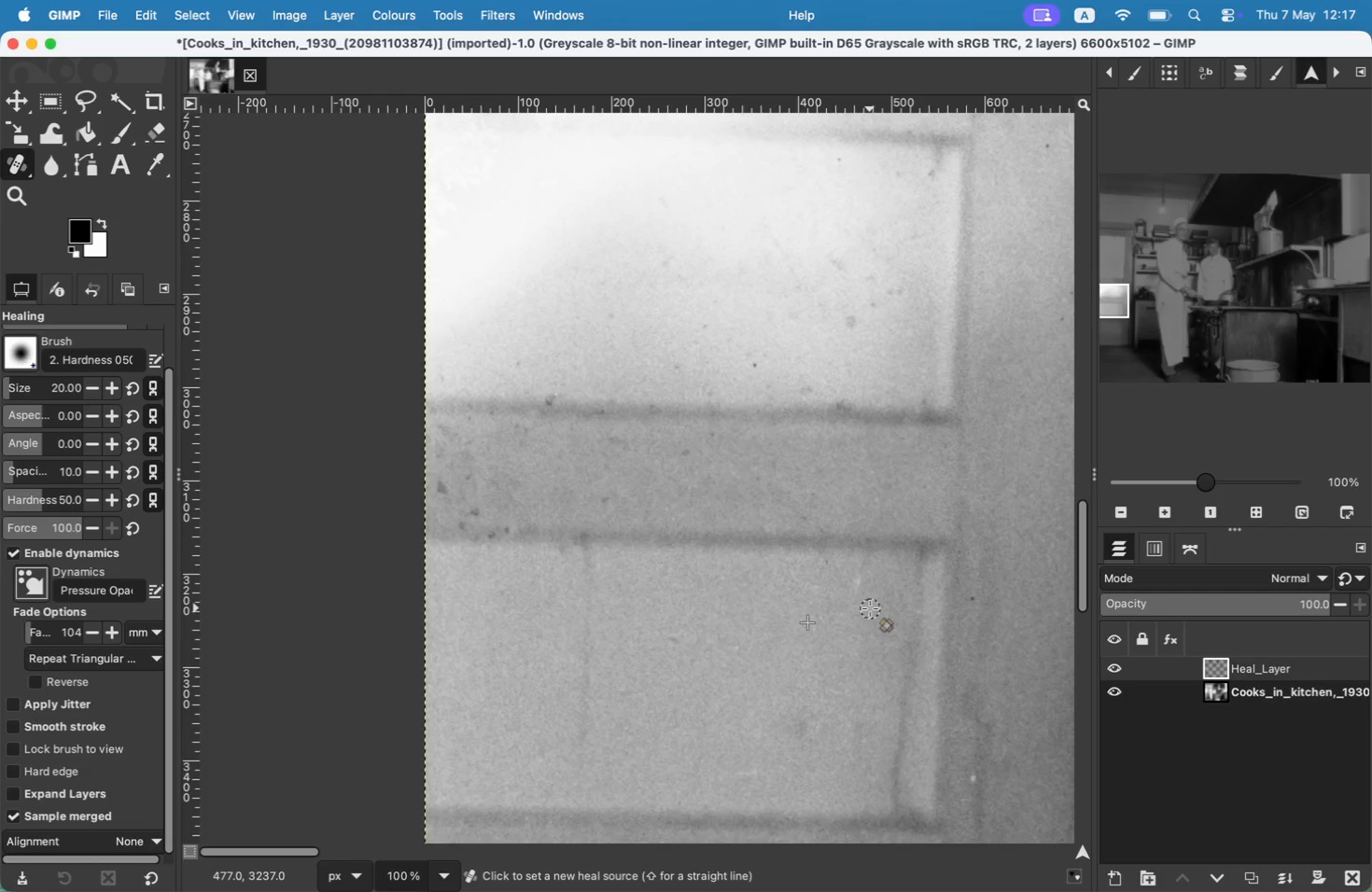 
hold_key(key=CommandLeft, duration=0.3)
 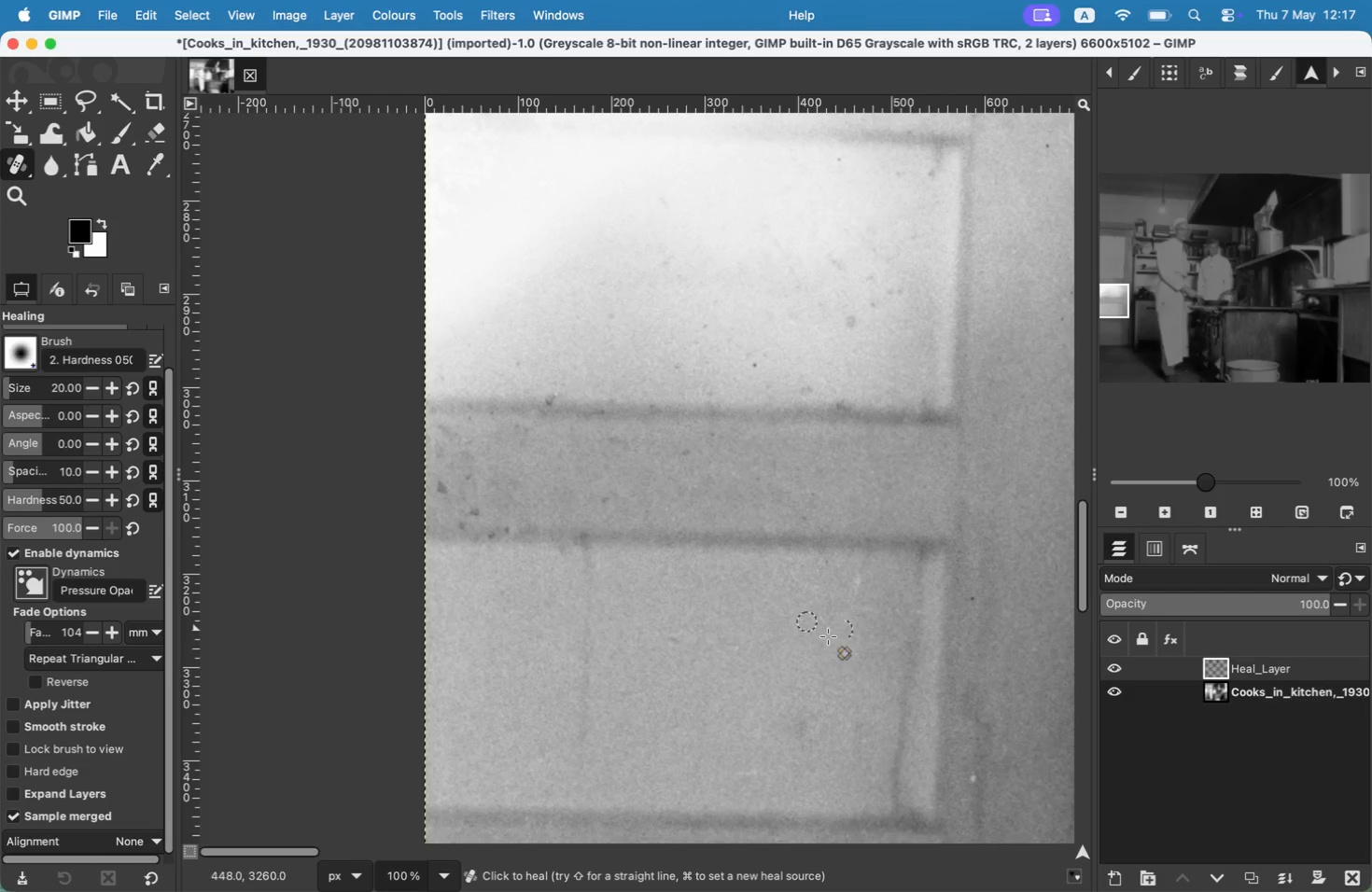 
left_click_drag(start_coordinate=[673, 648], to_coordinate=[668, 633])
 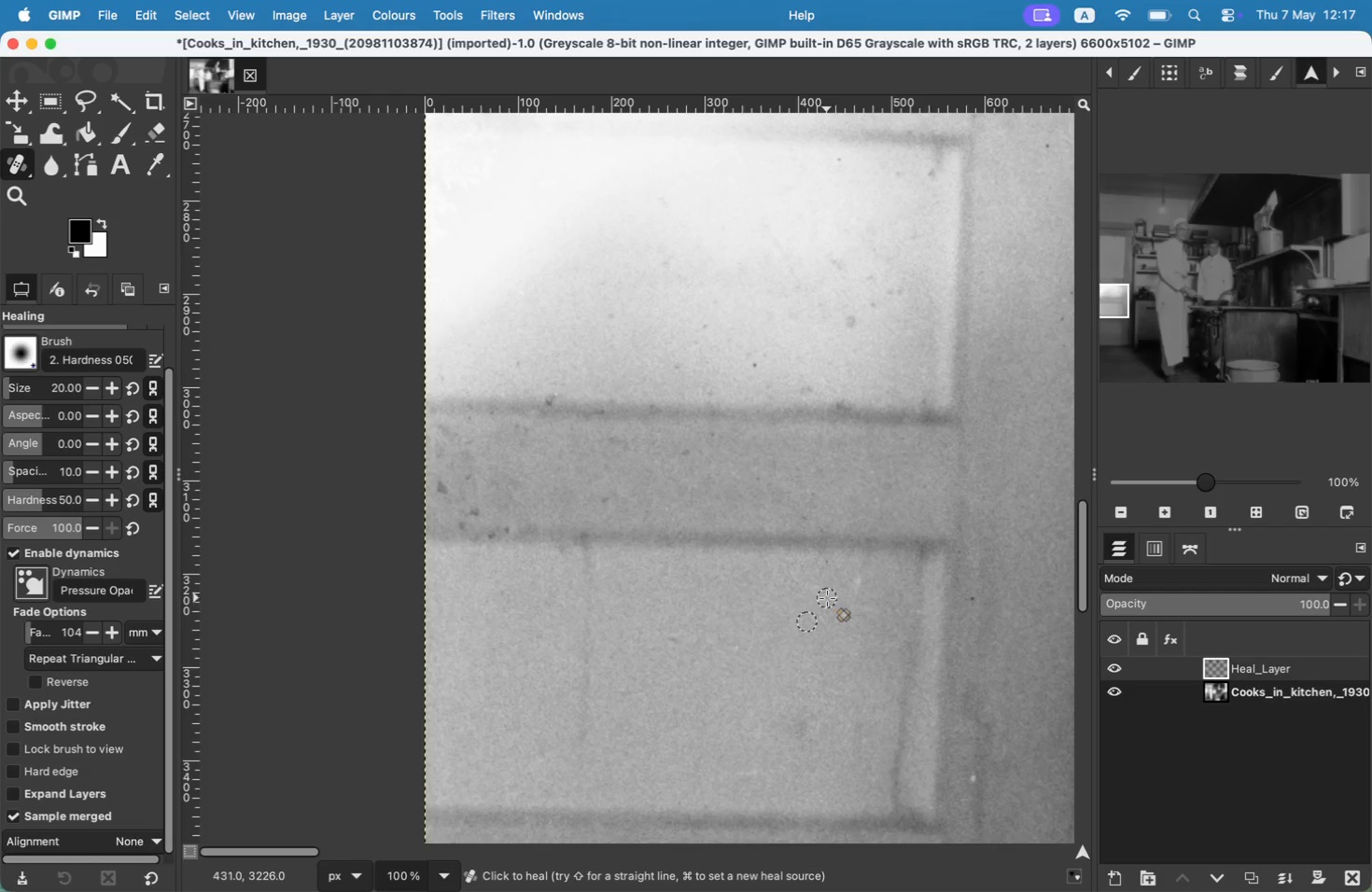 
key(Meta+CommandLeft)
 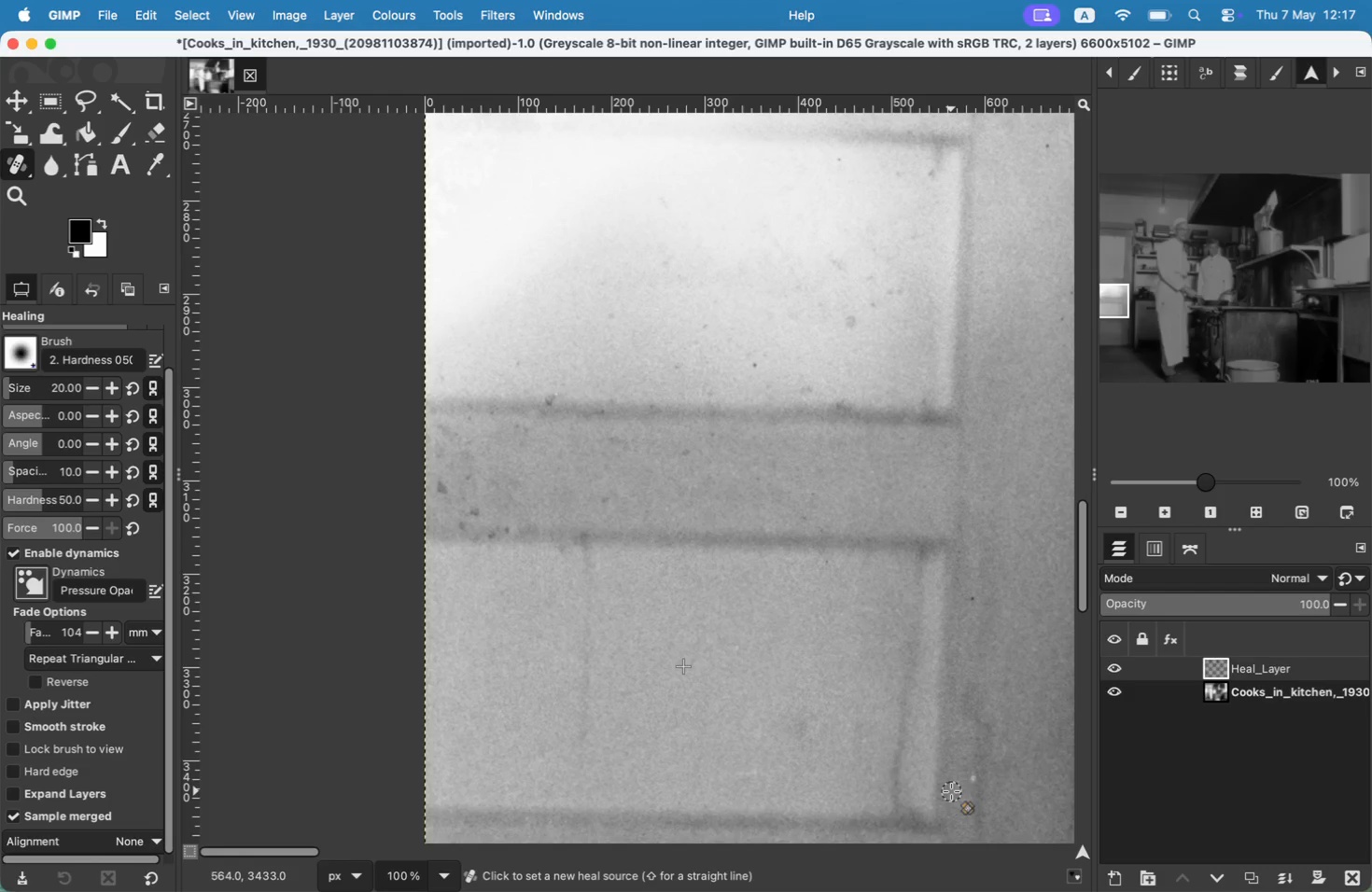 
left_click([951, 791])
 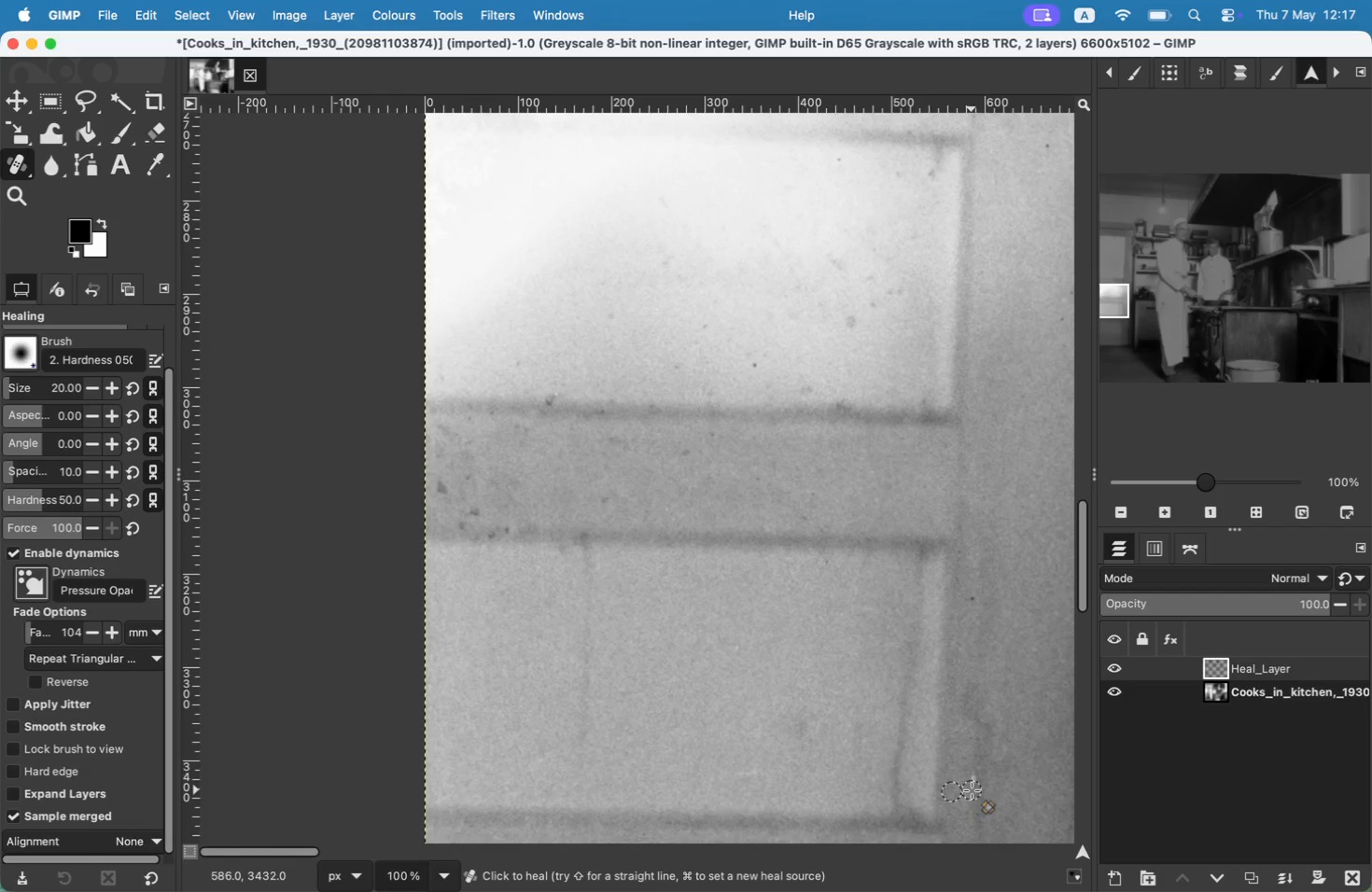 
hold_key(key=CommandLeft, duration=0.38)
left_click([973, 791])
 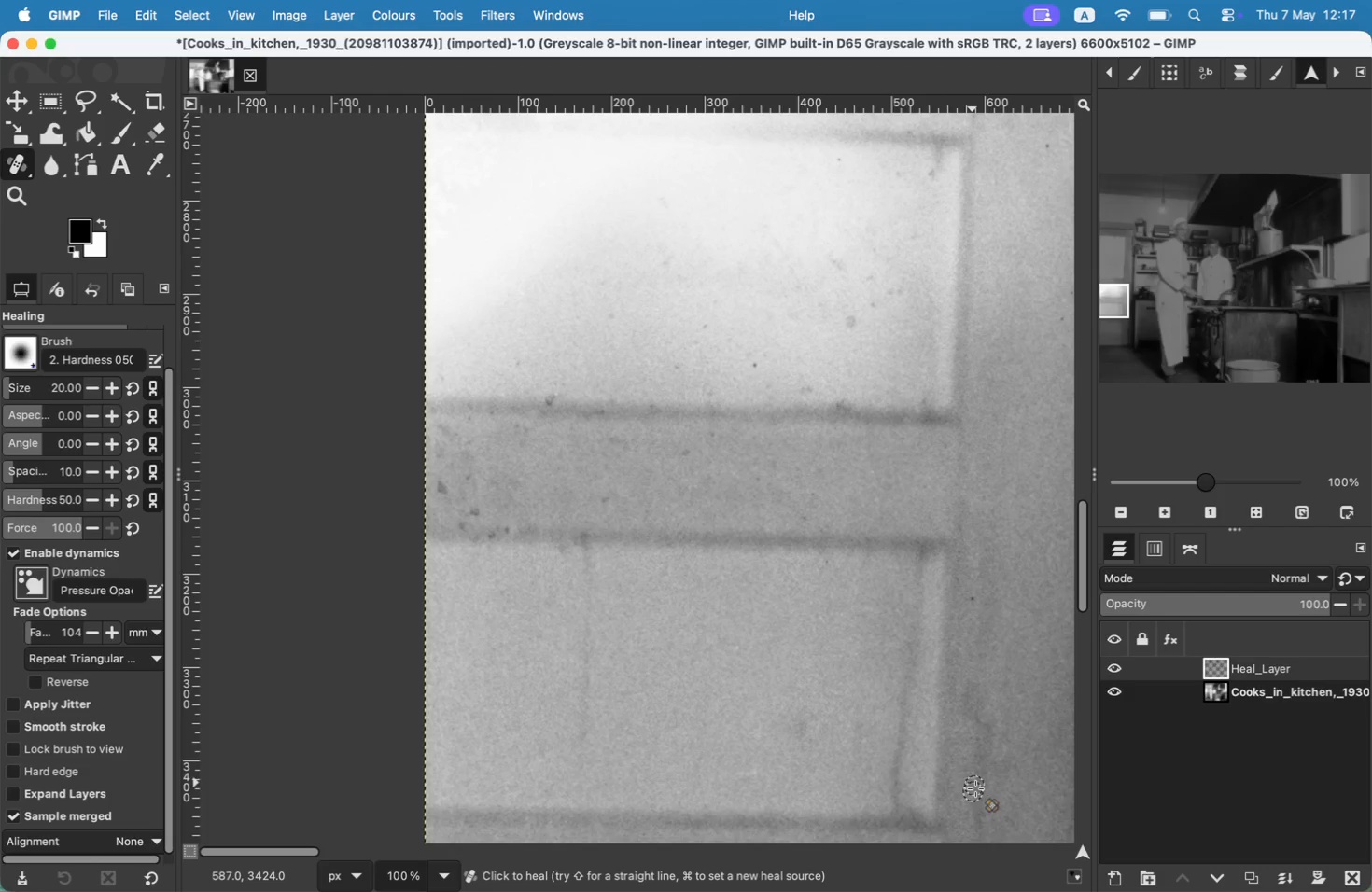 
hold_key(key=CommandLeft, duration=0.52)
 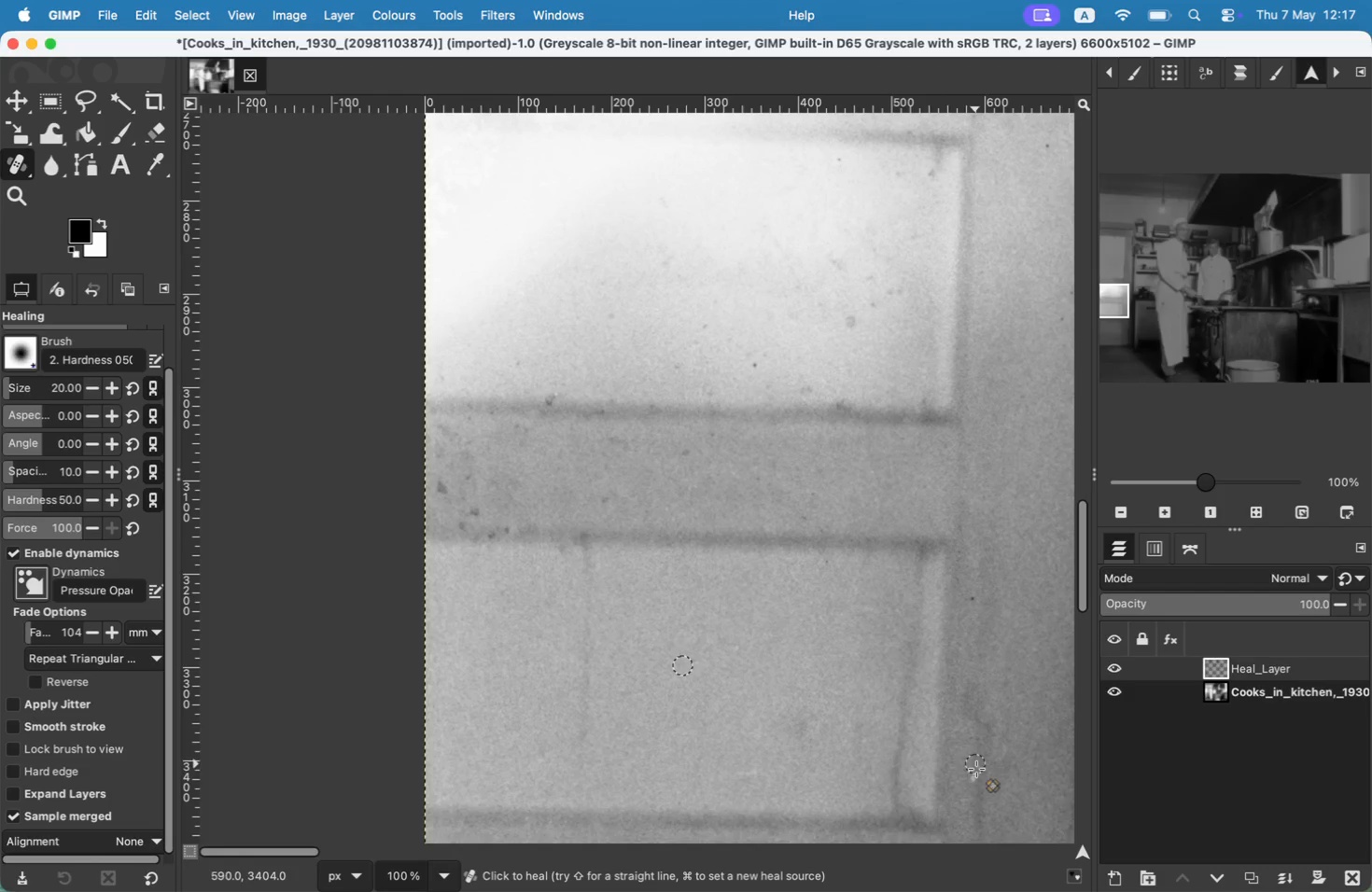 
hold_key(key=Space, duration=1.36)
 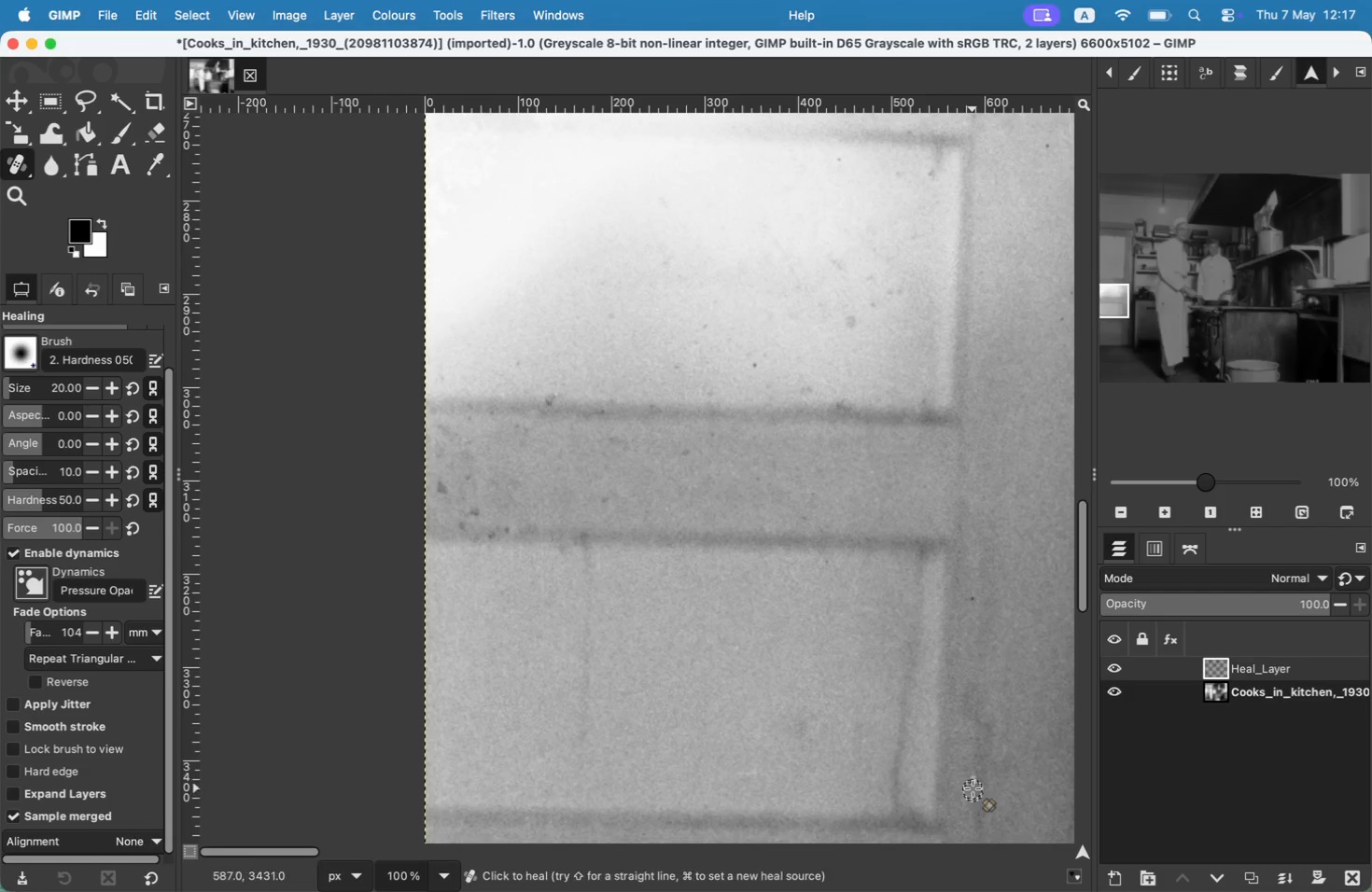 
key(Meta+CommandLeft)
 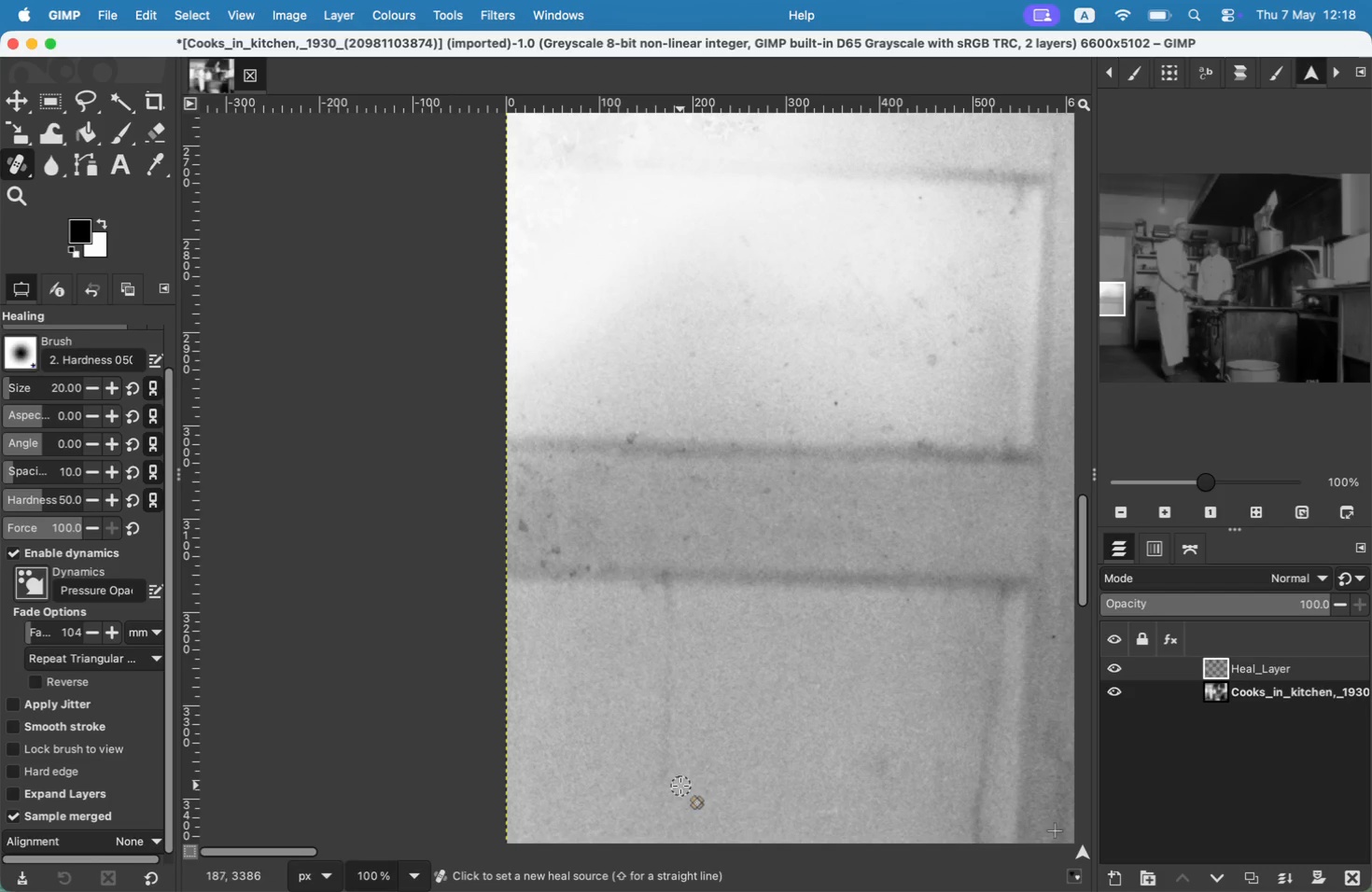 
left_click([680, 786])
 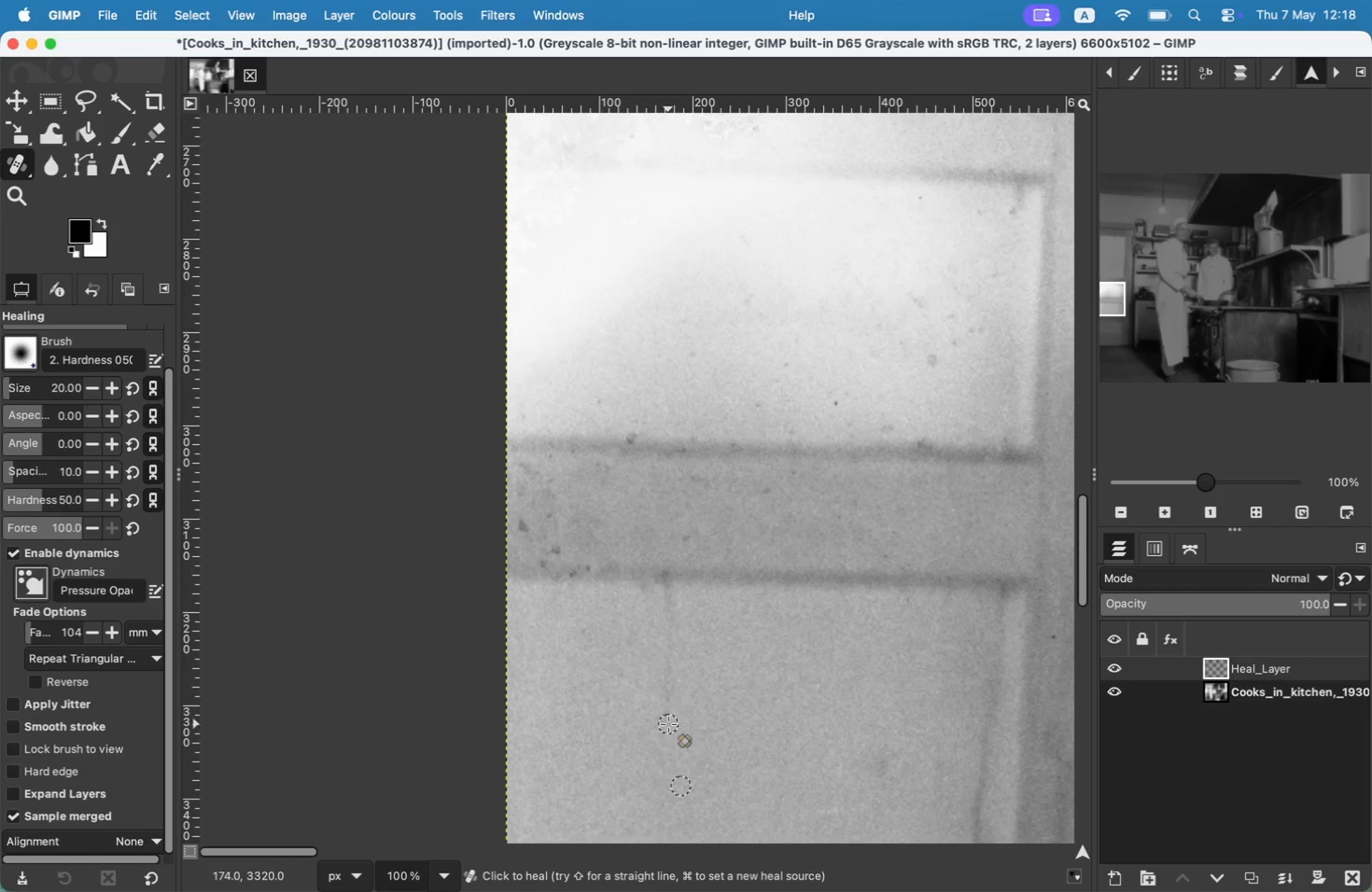 
left_click_drag(start_coordinate=[663, 795], to_coordinate=[668, 725])
 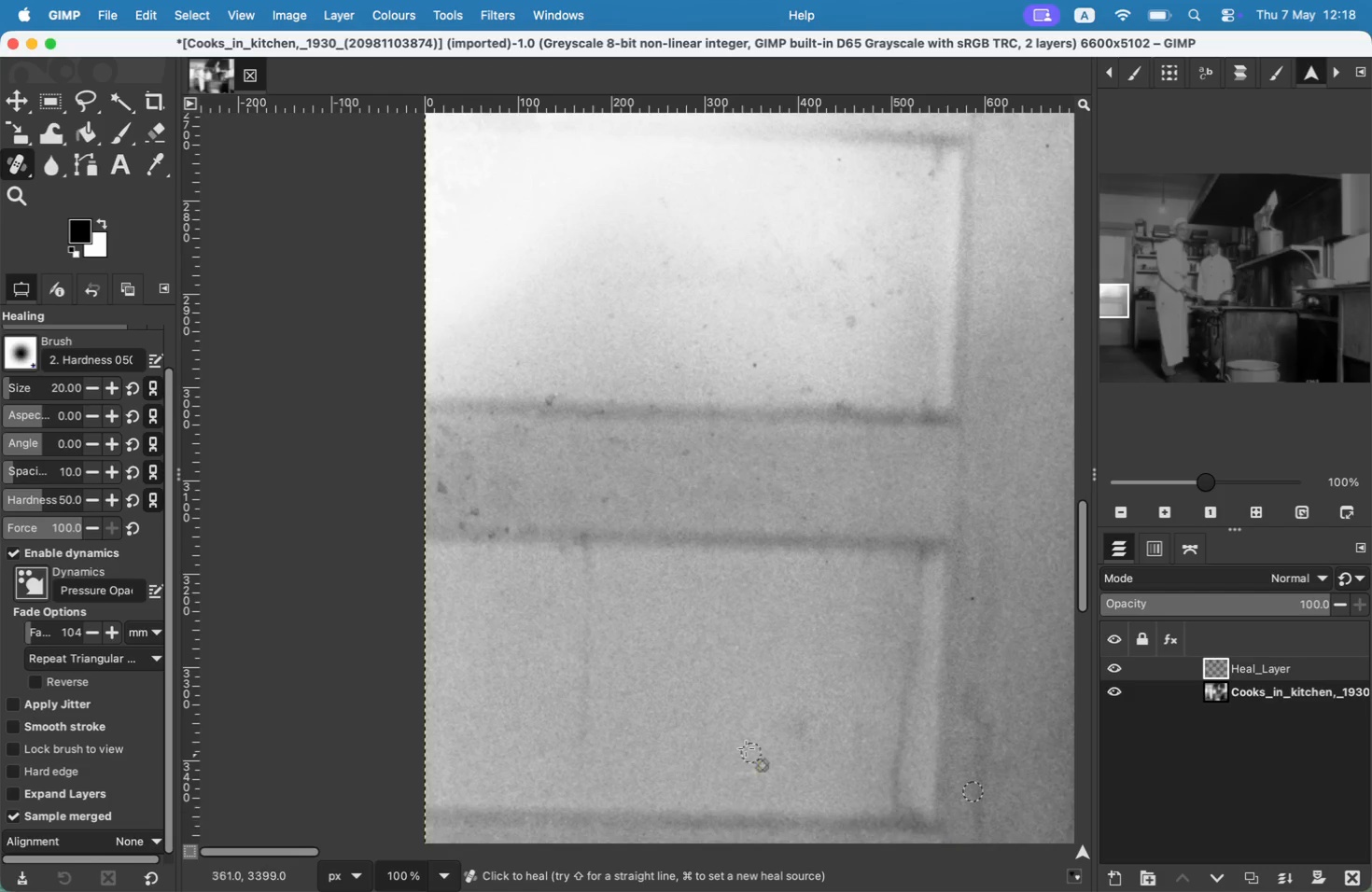 
key(Meta+CommandLeft)
 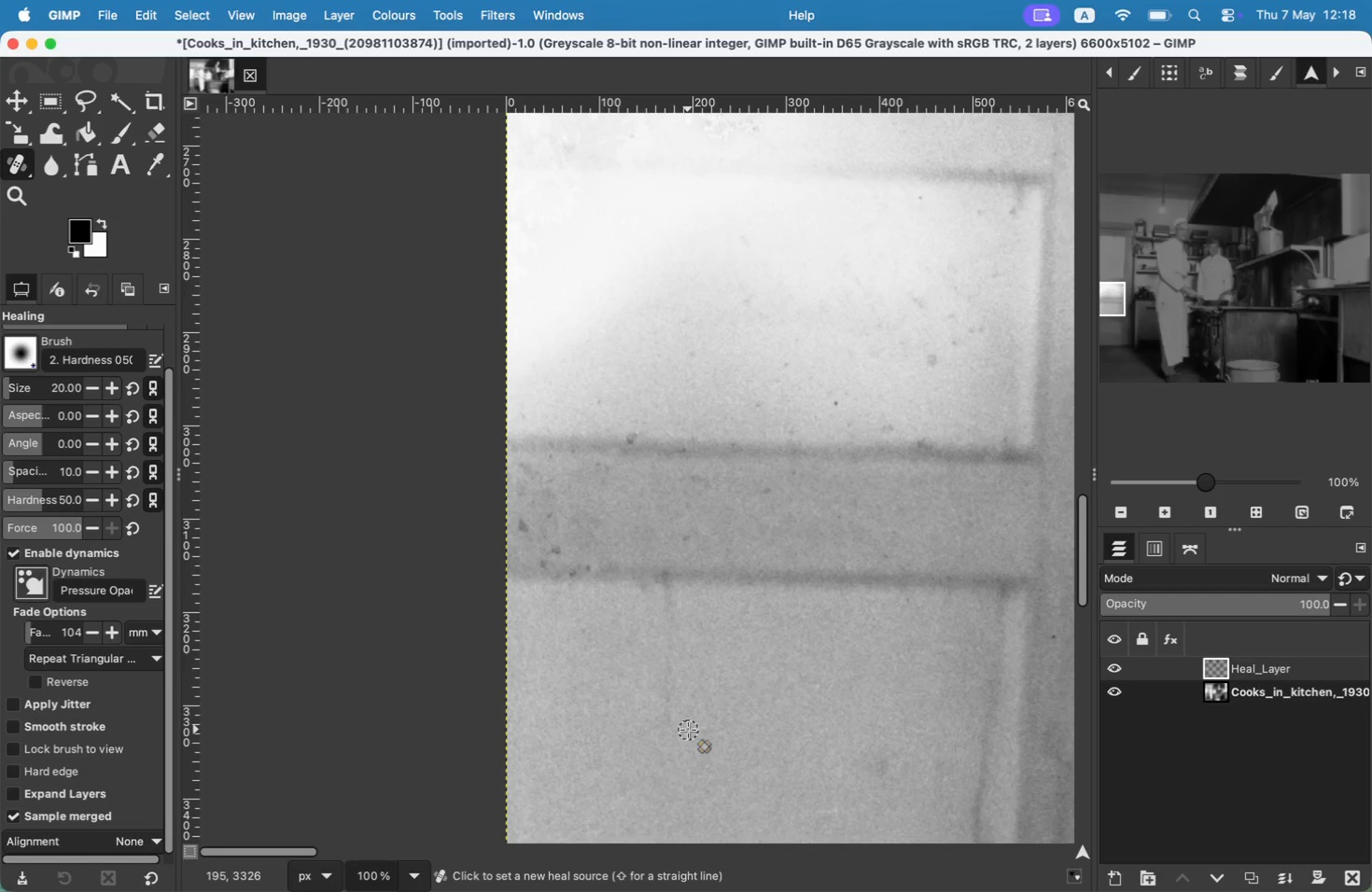 
left_click_drag(start_coordinate=[668, 724], to_coordinate=[668, 649])
 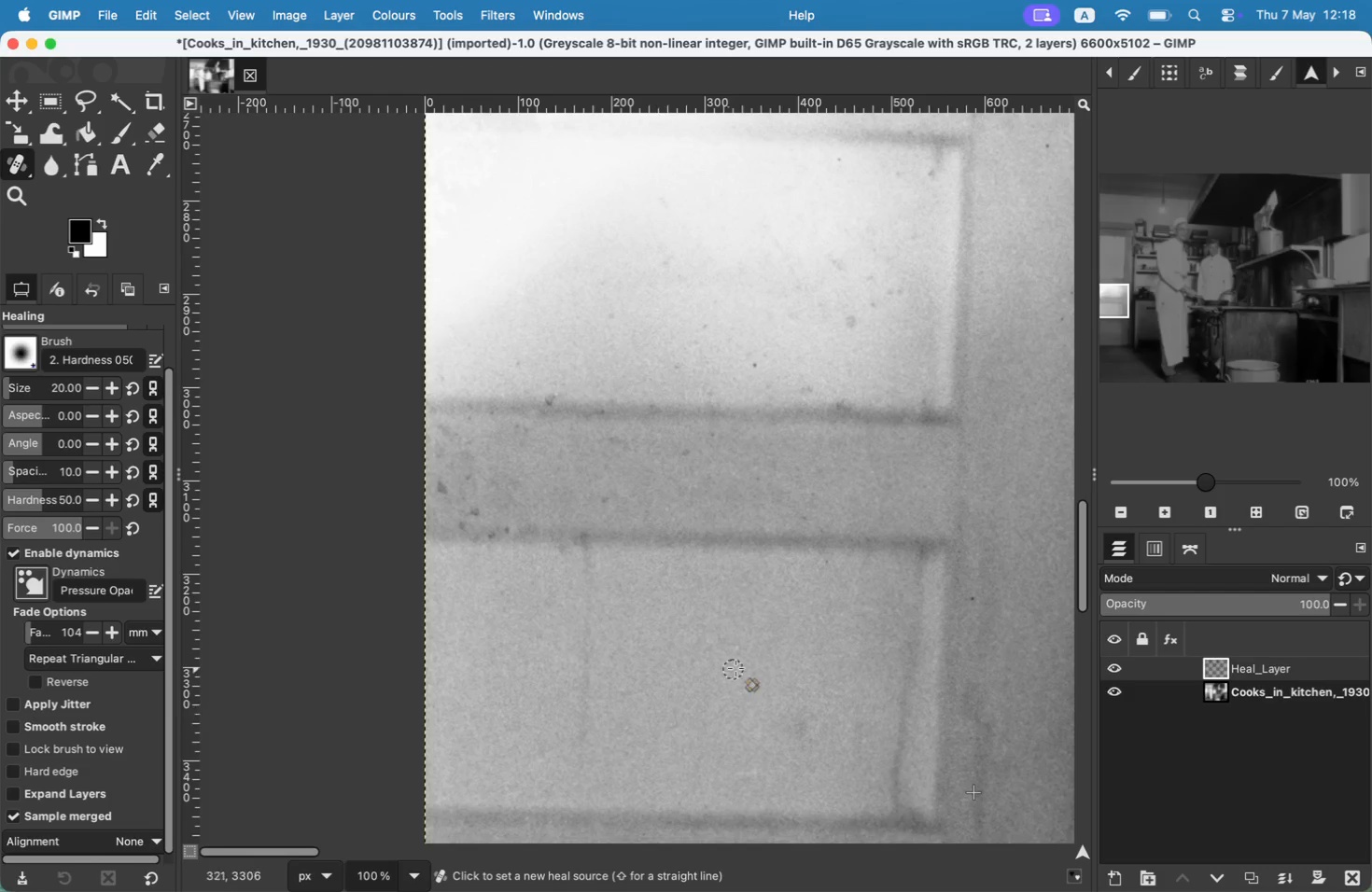 
hold_key(key=CommandLeft, duration=0.49)
left_click([703, 657])
 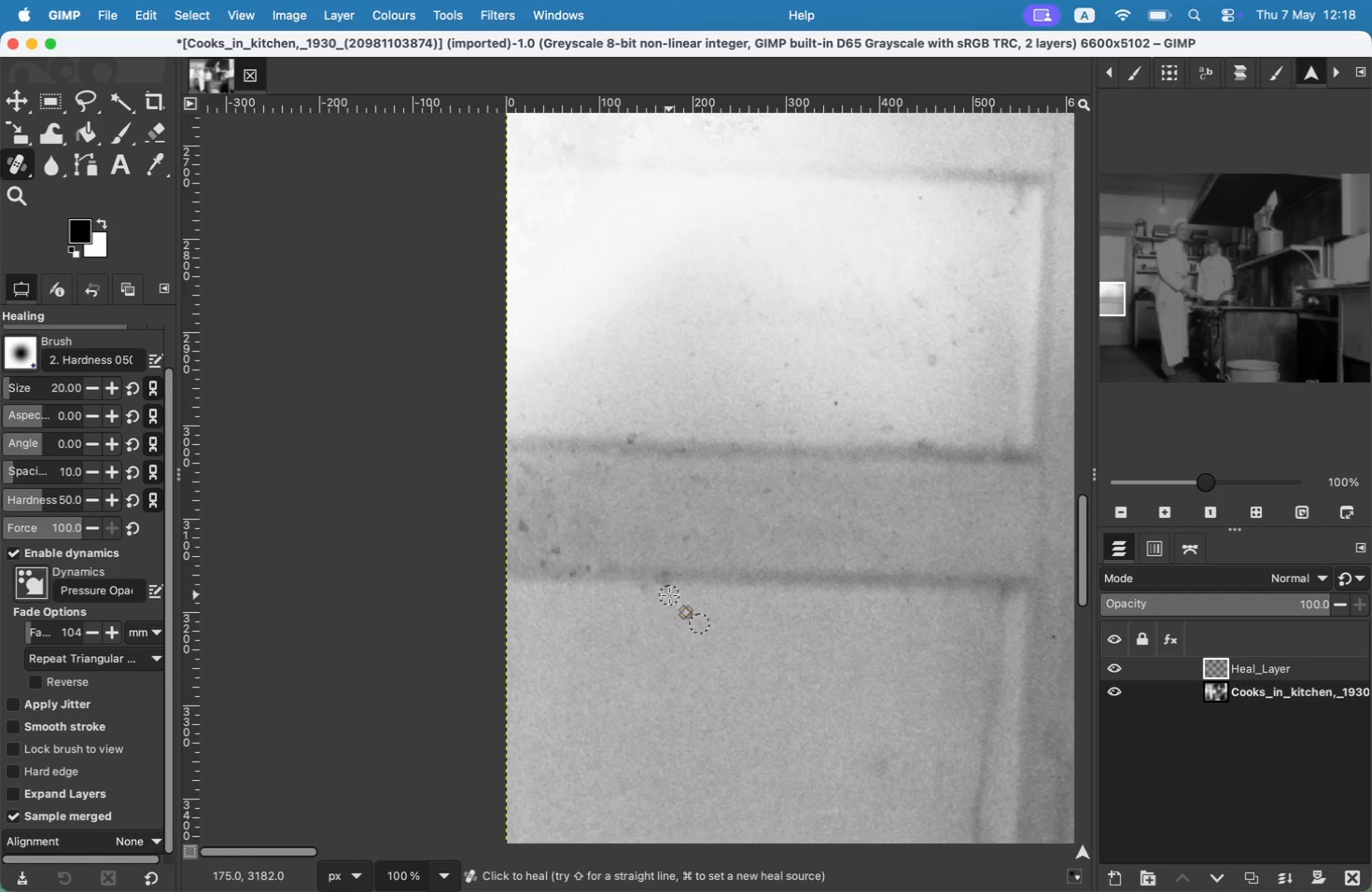 
left_click_drag(start_coordinate=[673, 630], to_coordinate=[669, 595])
 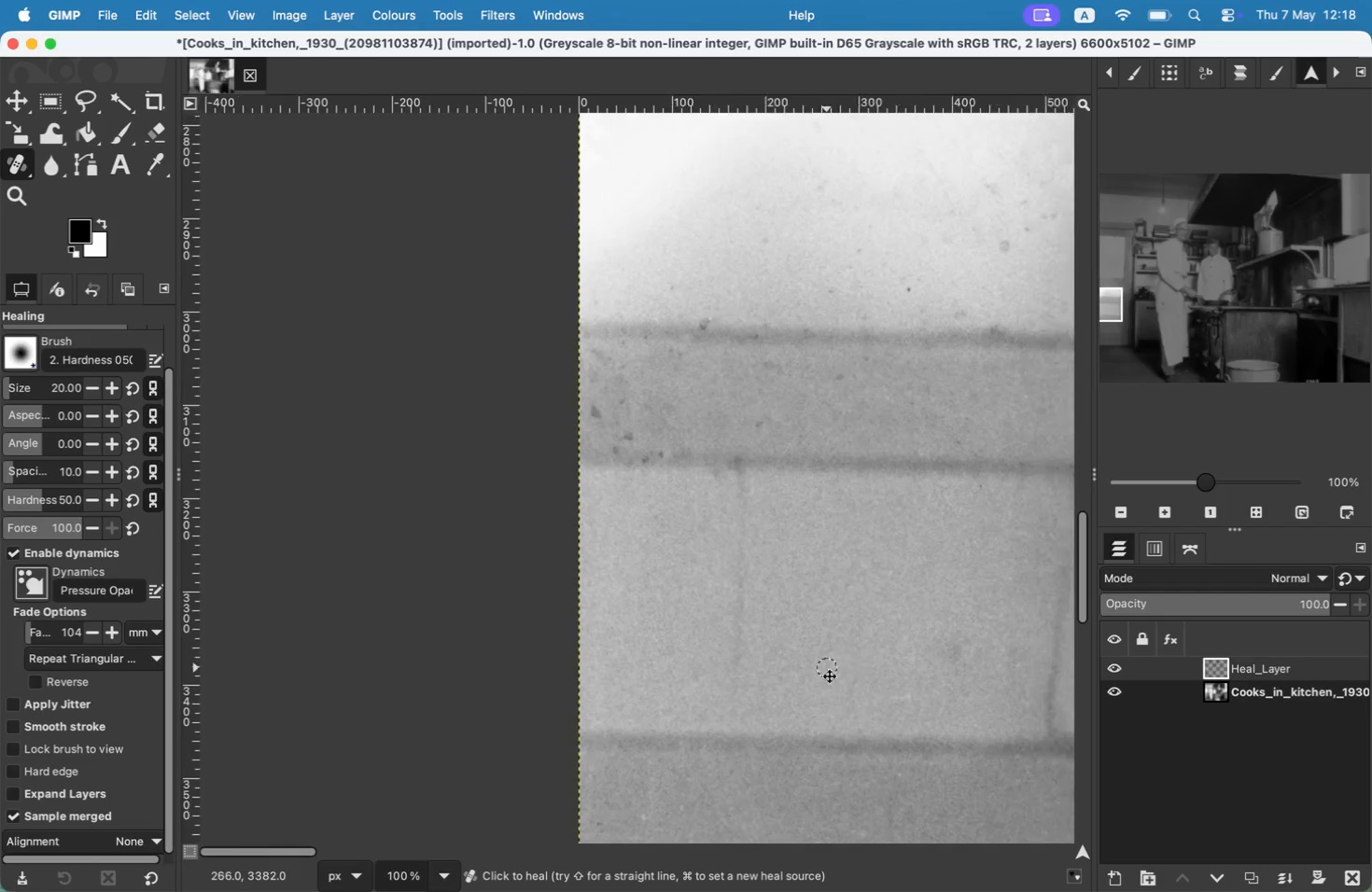 
hold_key(key=CommandLeft, duration=0.41)
left_click([693, 589])
 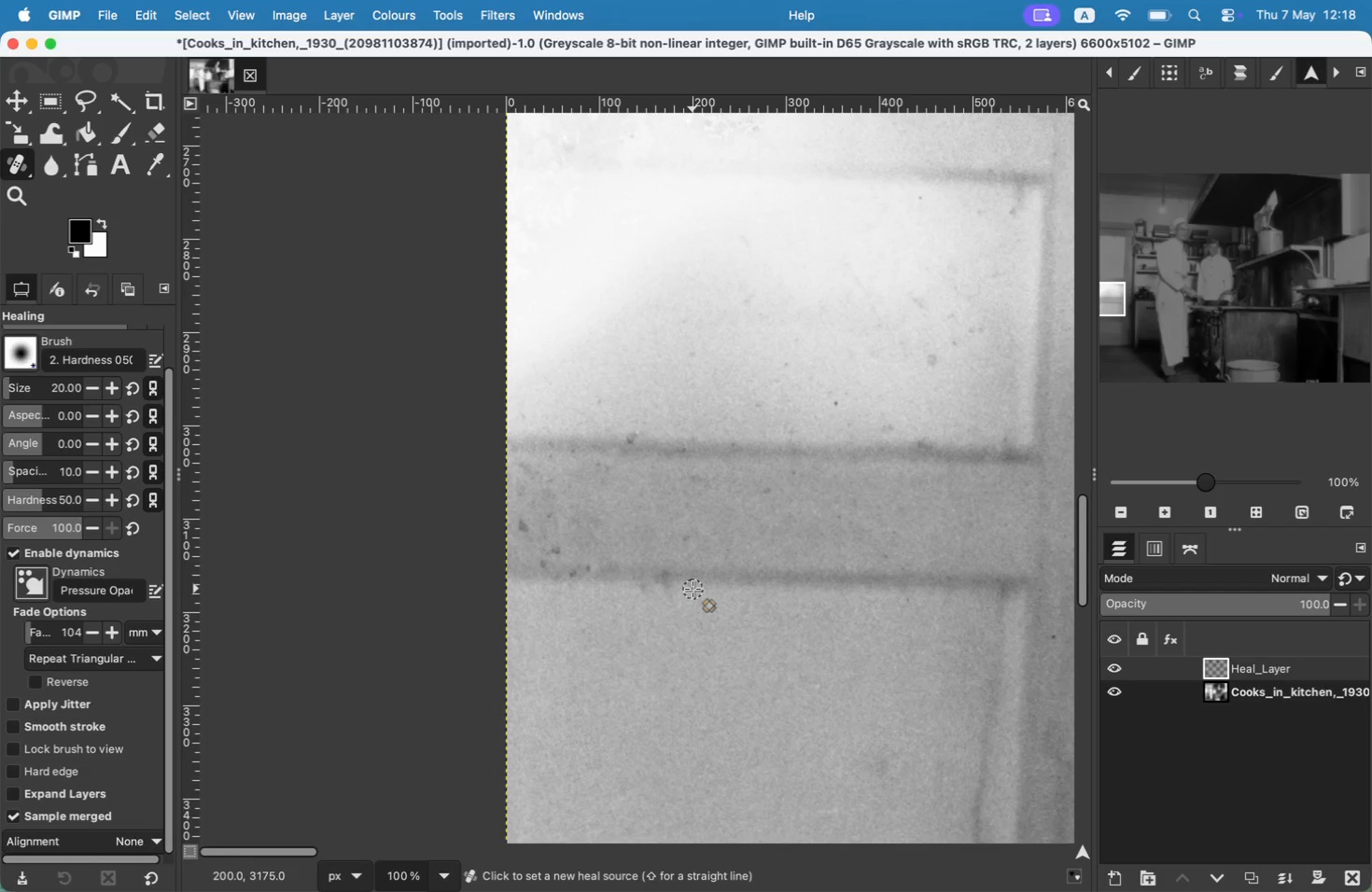 
key(Meta+CommandLeft)
 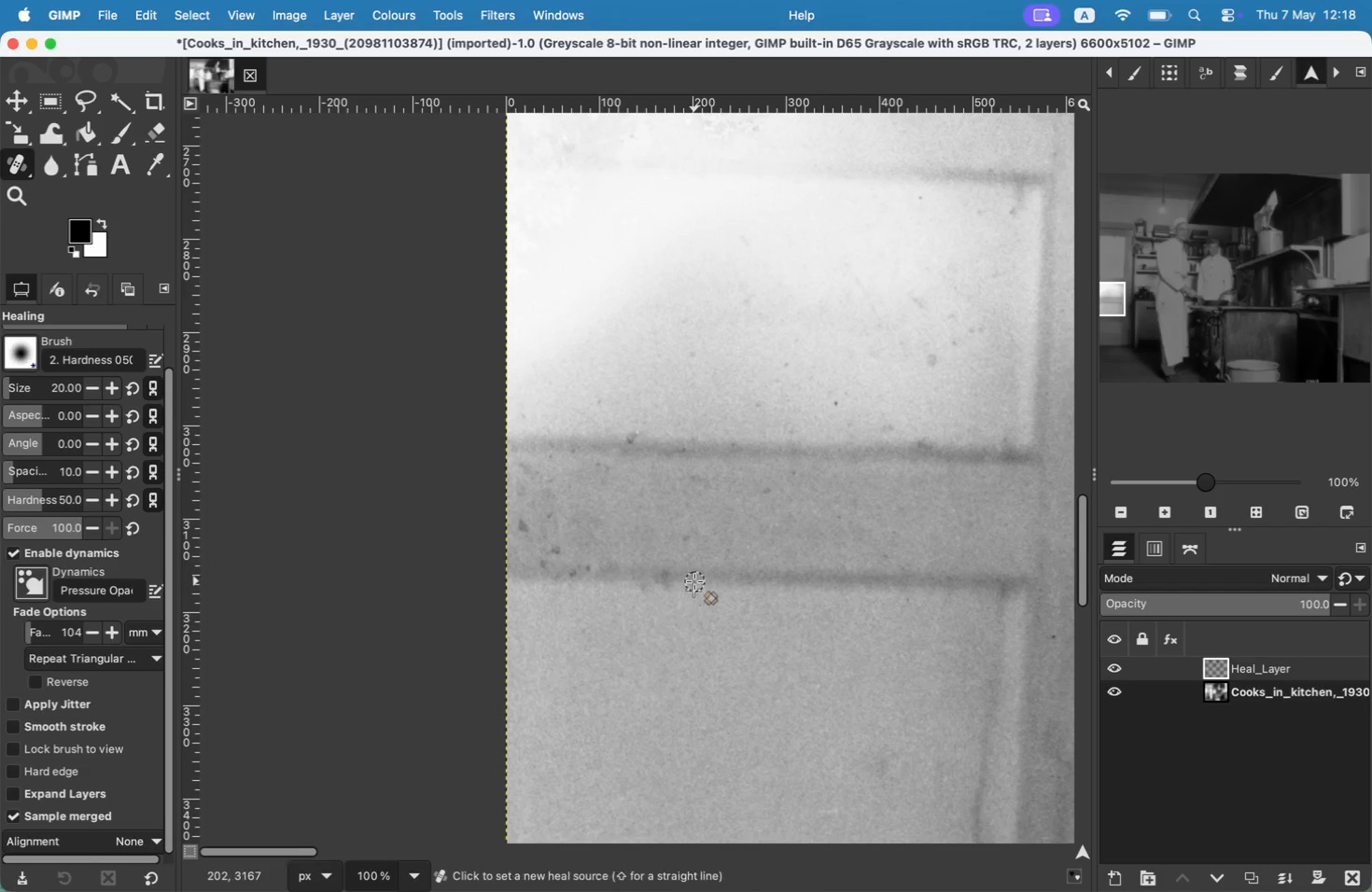 
left_click([694, 581])
 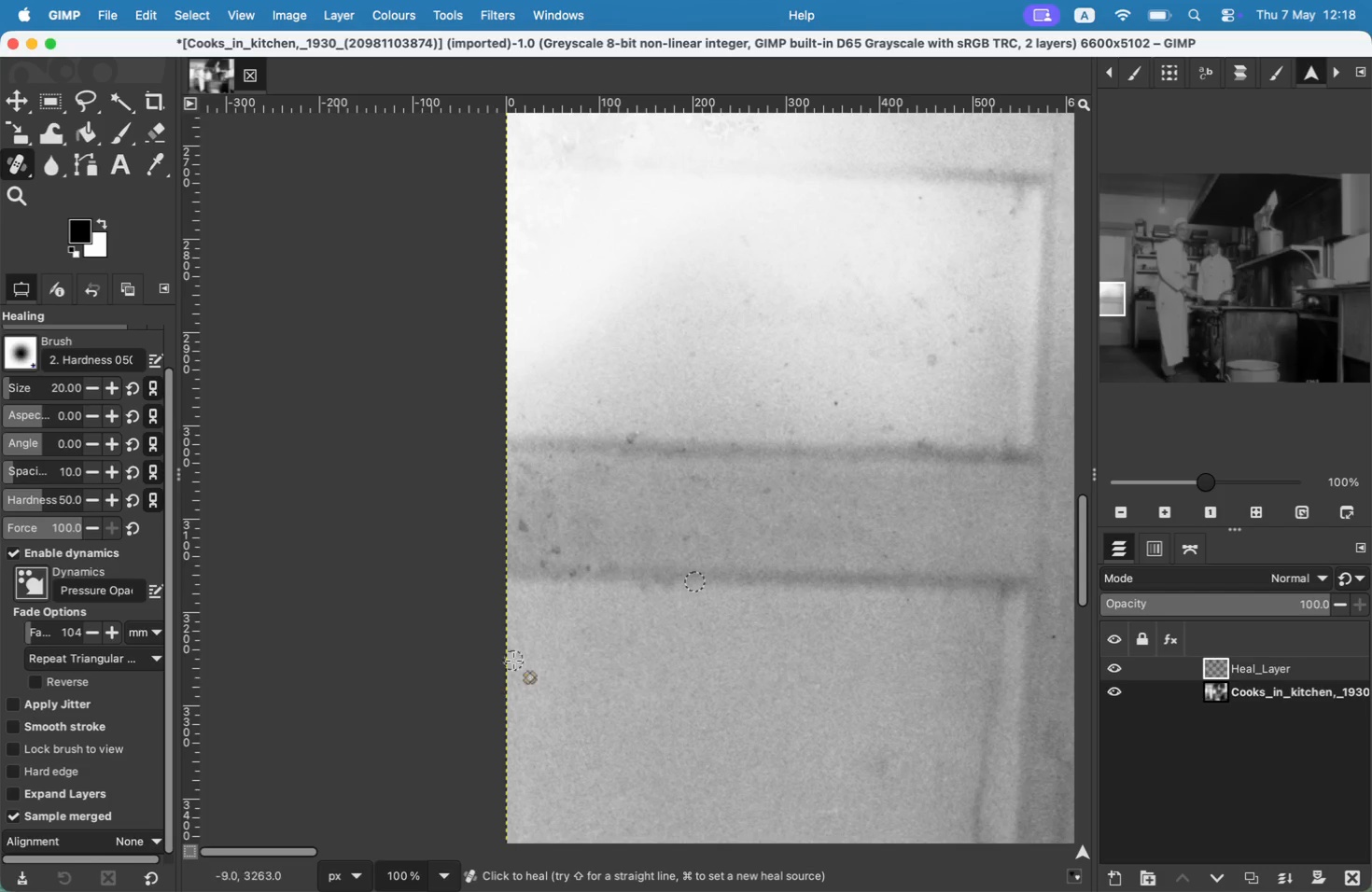 
left_click_drag(start_coordinate=[671, 589], to_coordinate=[665, 574])
 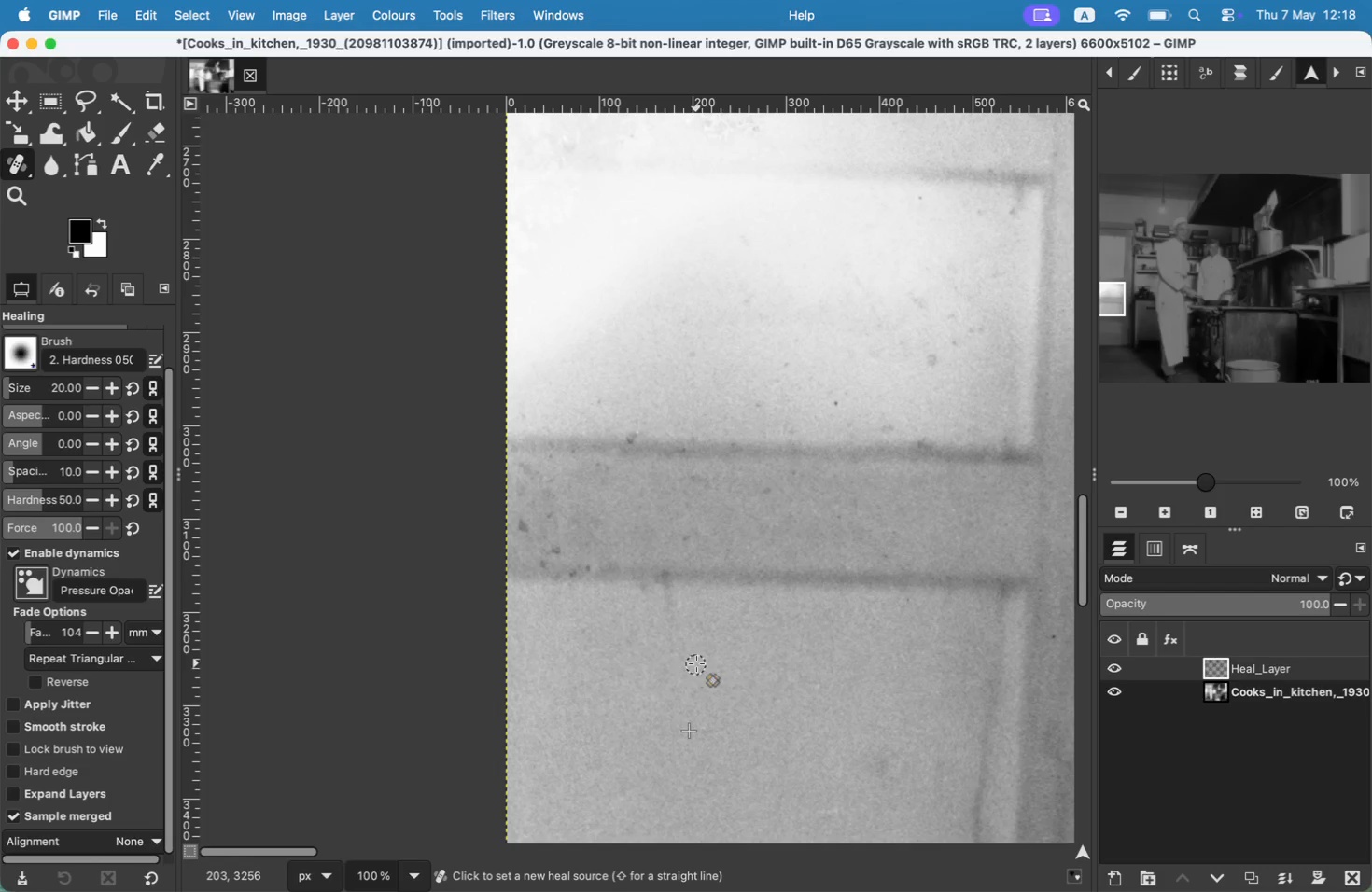 
key(Meta+CommandLeft)
 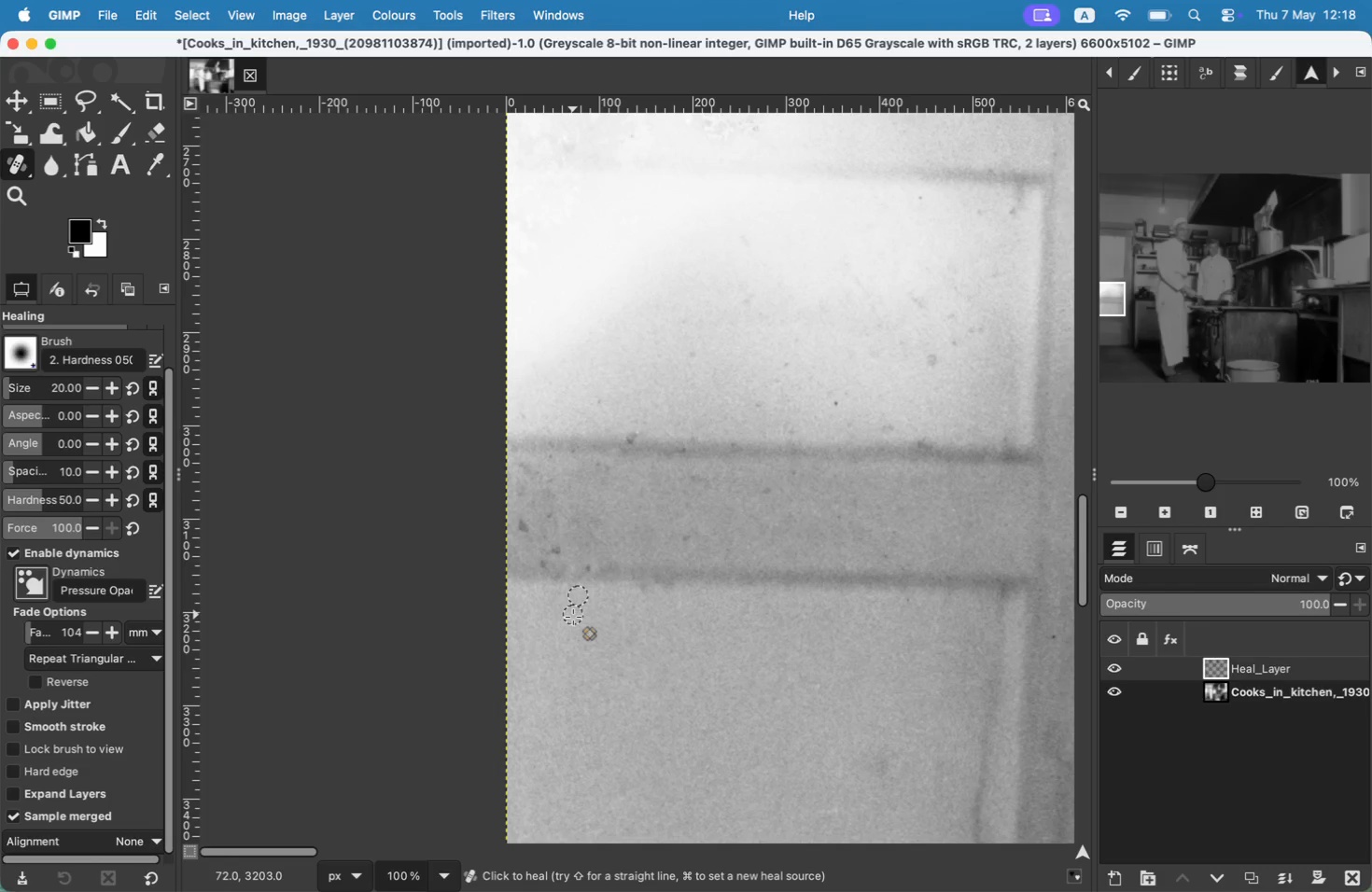 
left_click_drag(start_coordinate=[569, 577], to_coordinate=[580, 566])
 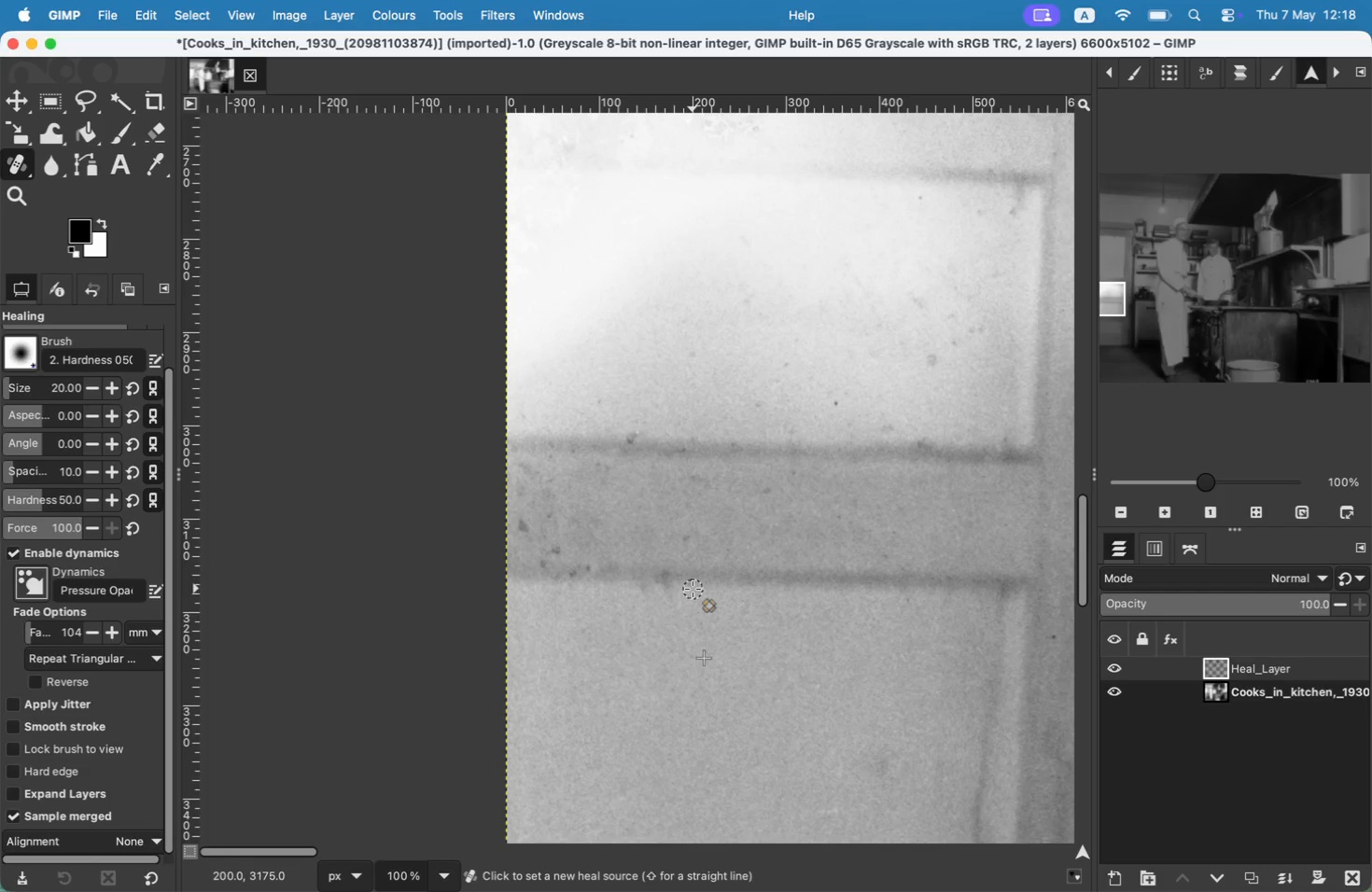 
key(Meta+Z)
 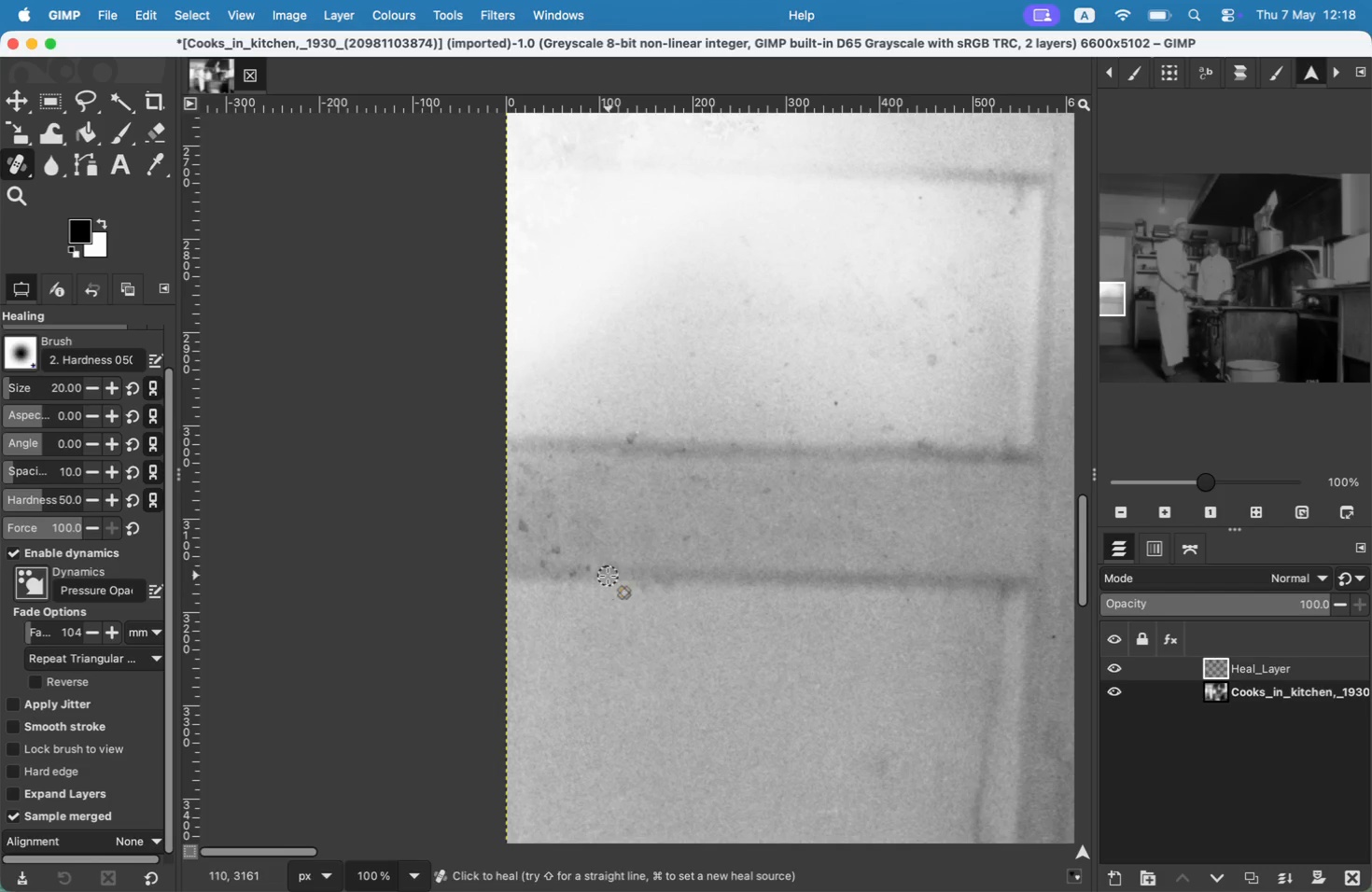 
hold_key(key=CommandLeft, duration=0.48)
 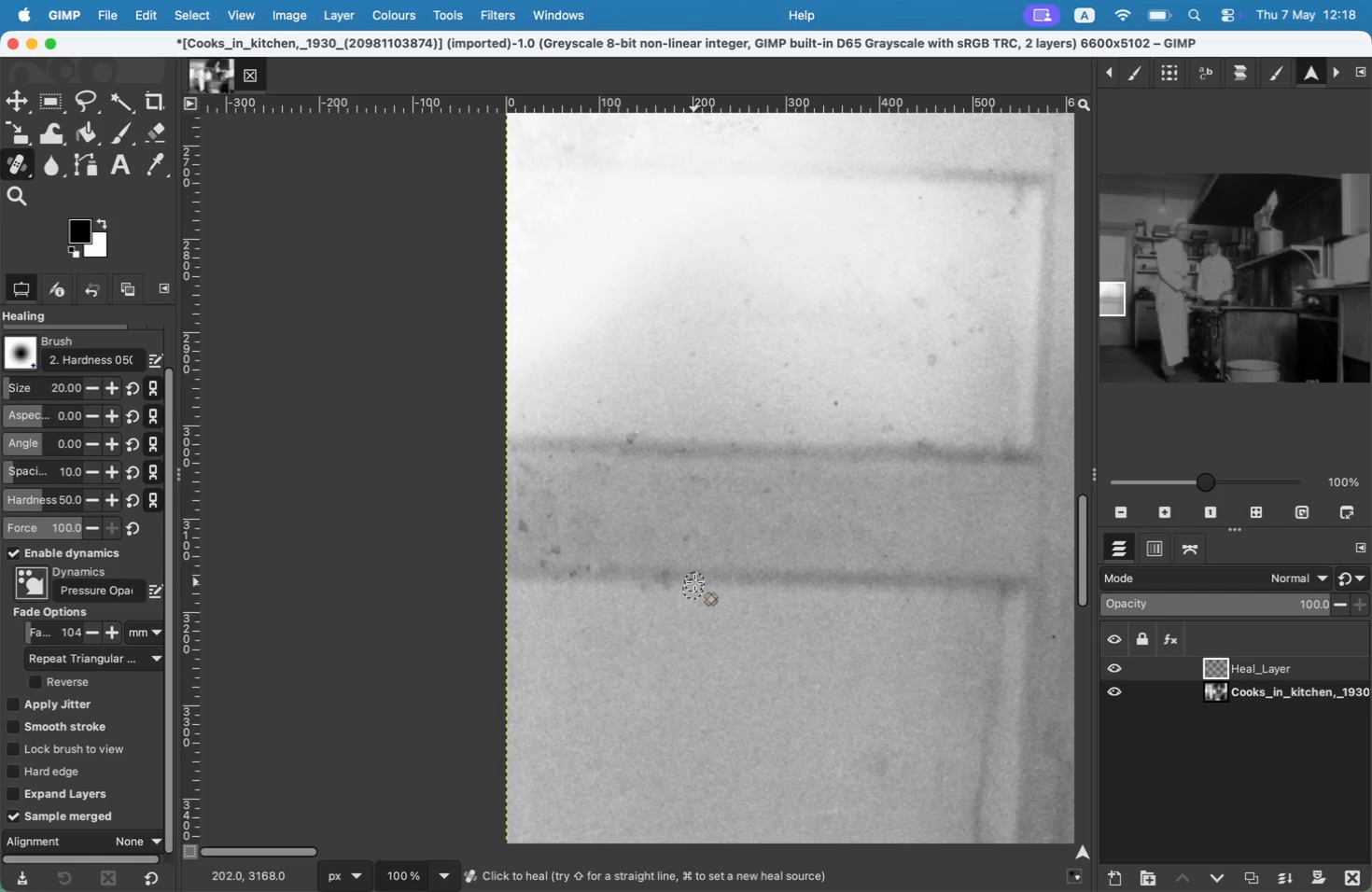 
left_click([588, 571])
 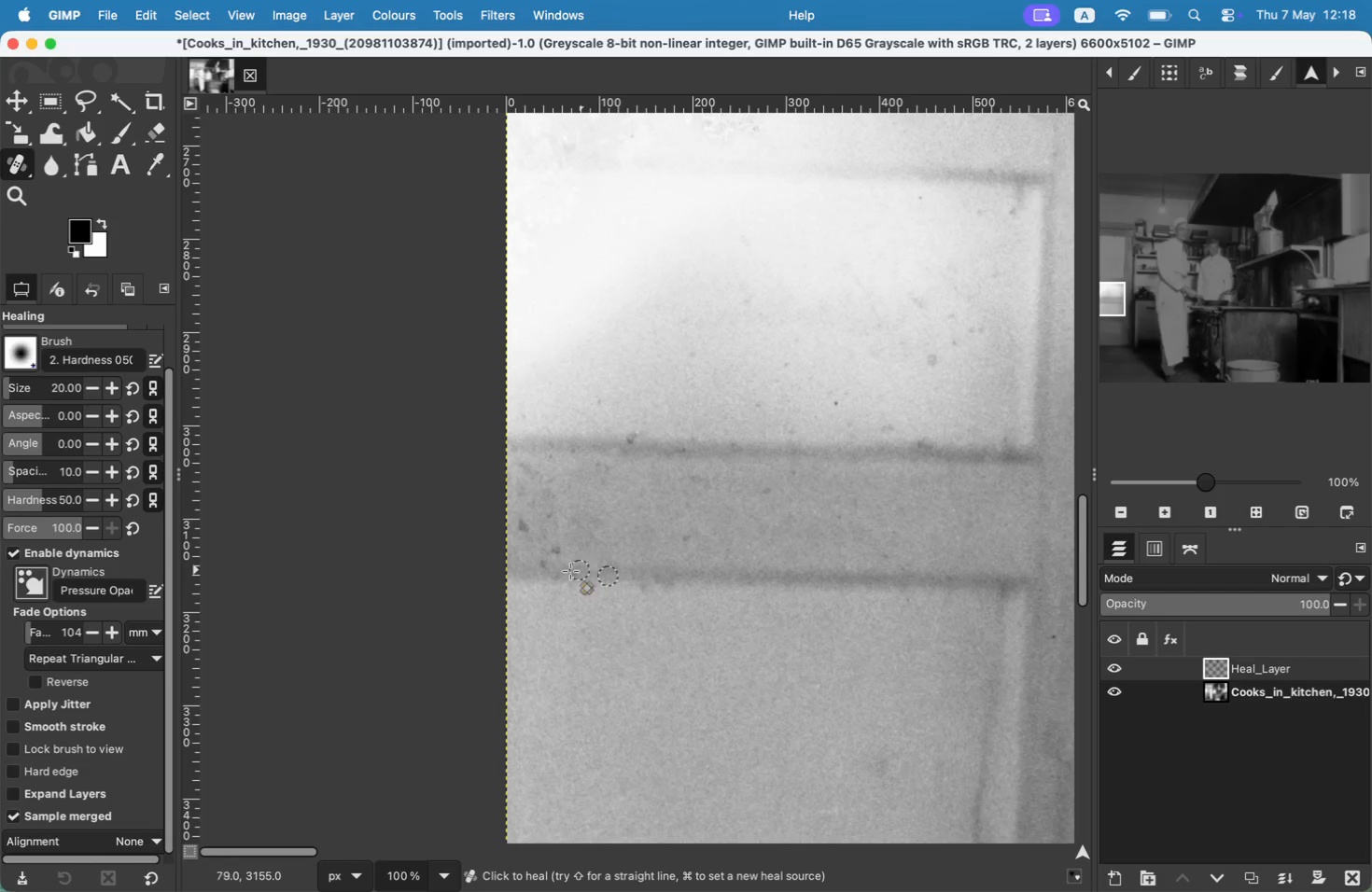 
double_click([576, 574])
 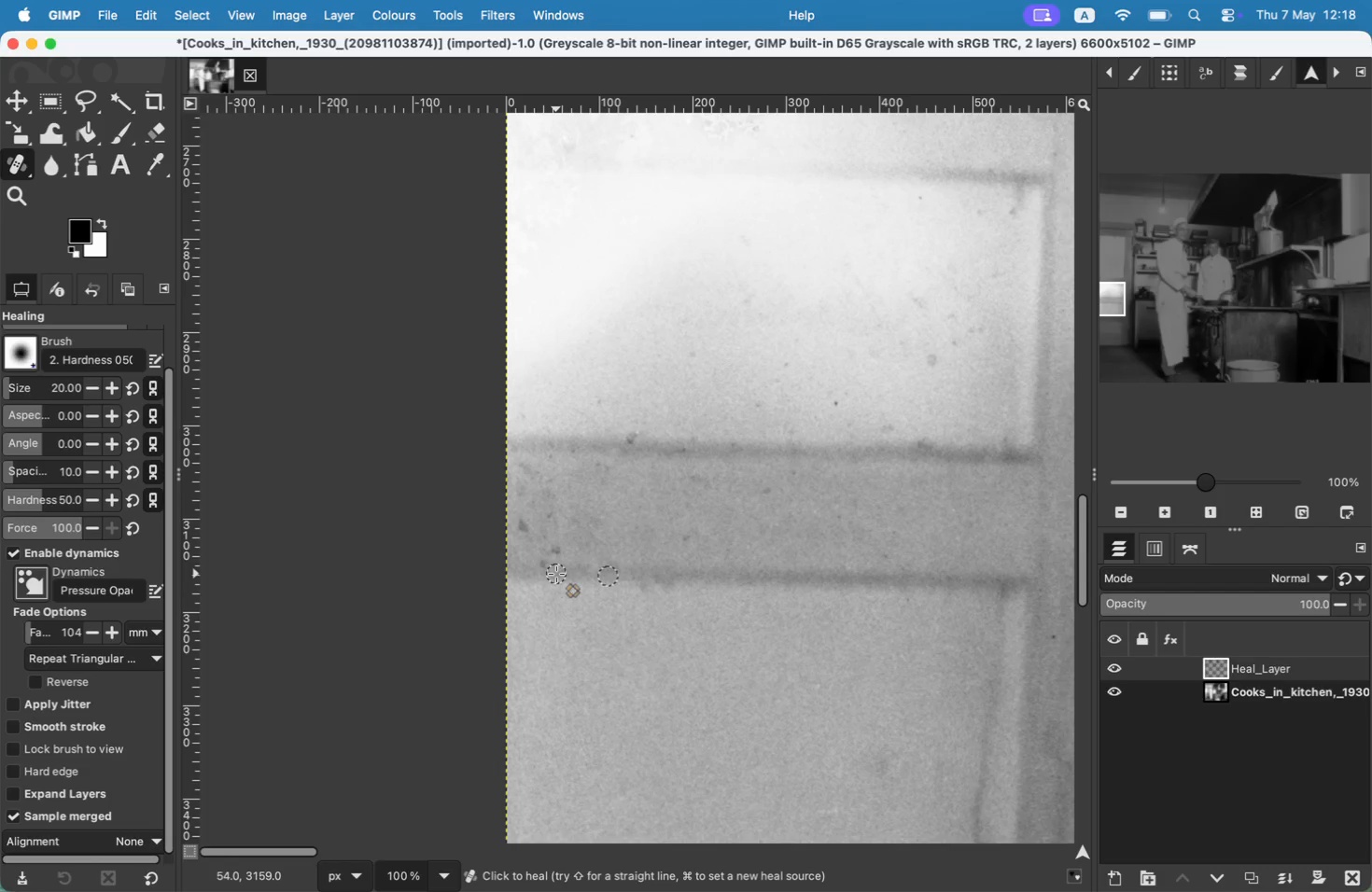 
triple_click([555, 574])
 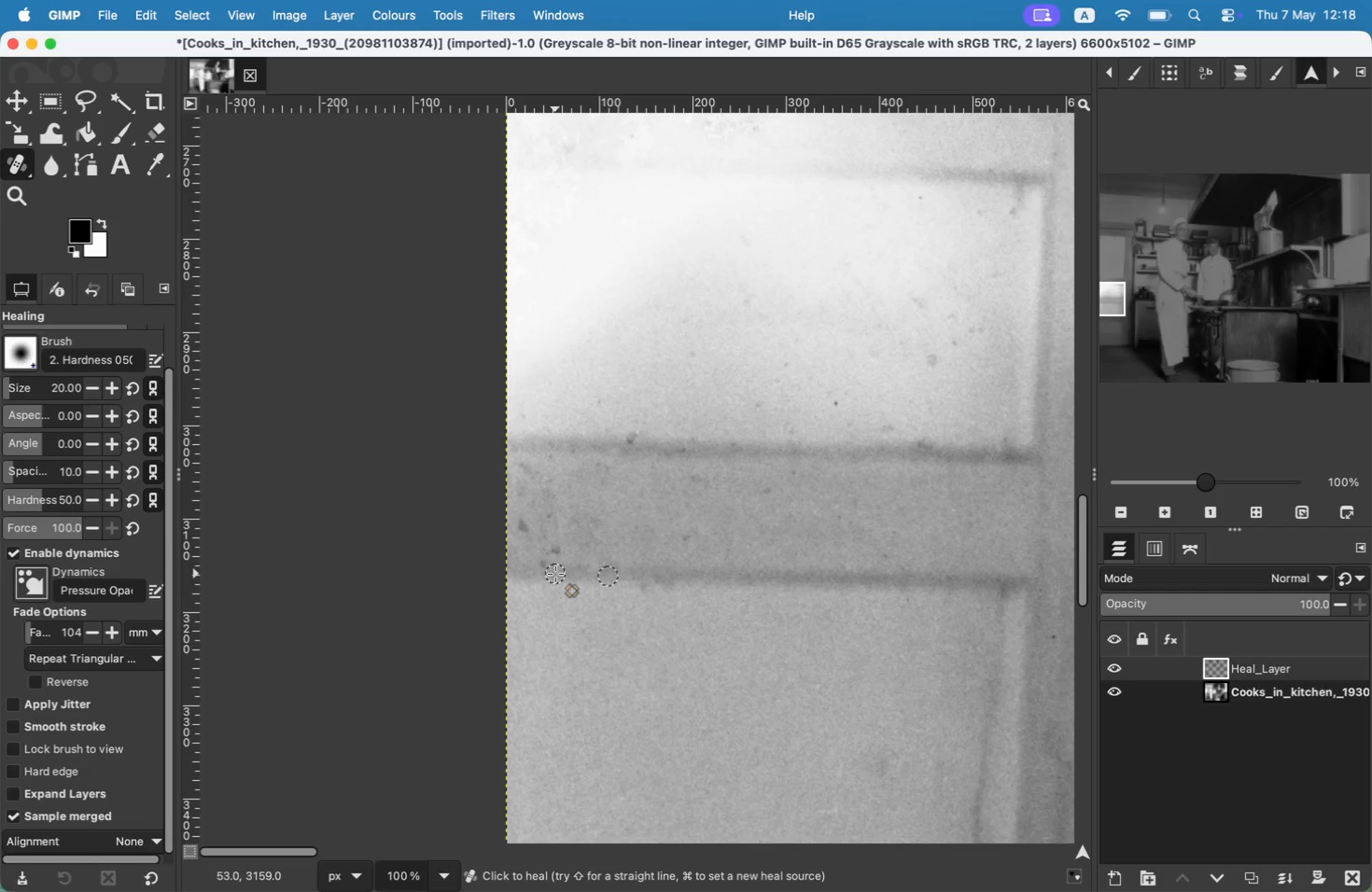 
triple_click([545, 568])
 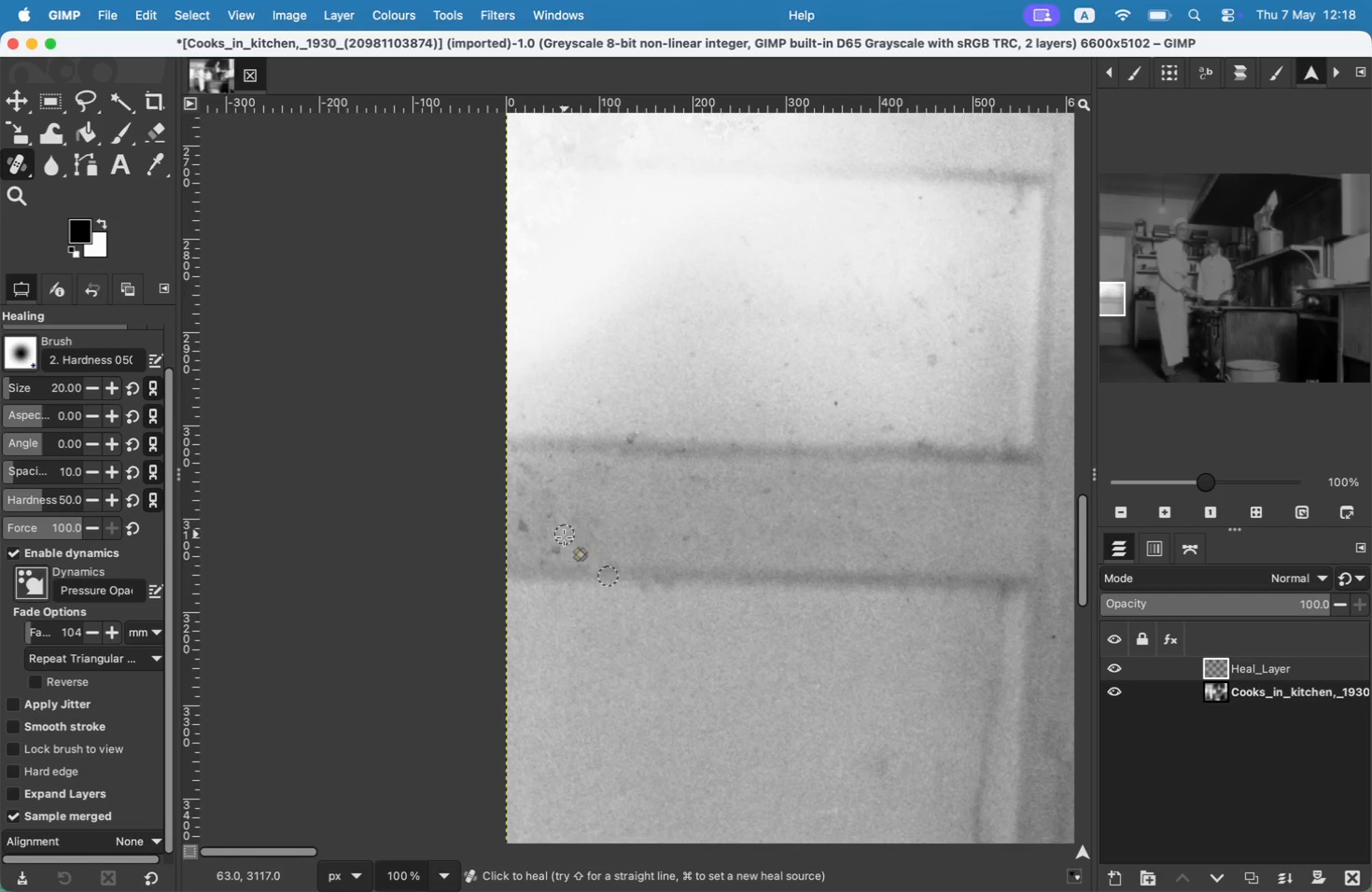 
left_click([548, 563])
 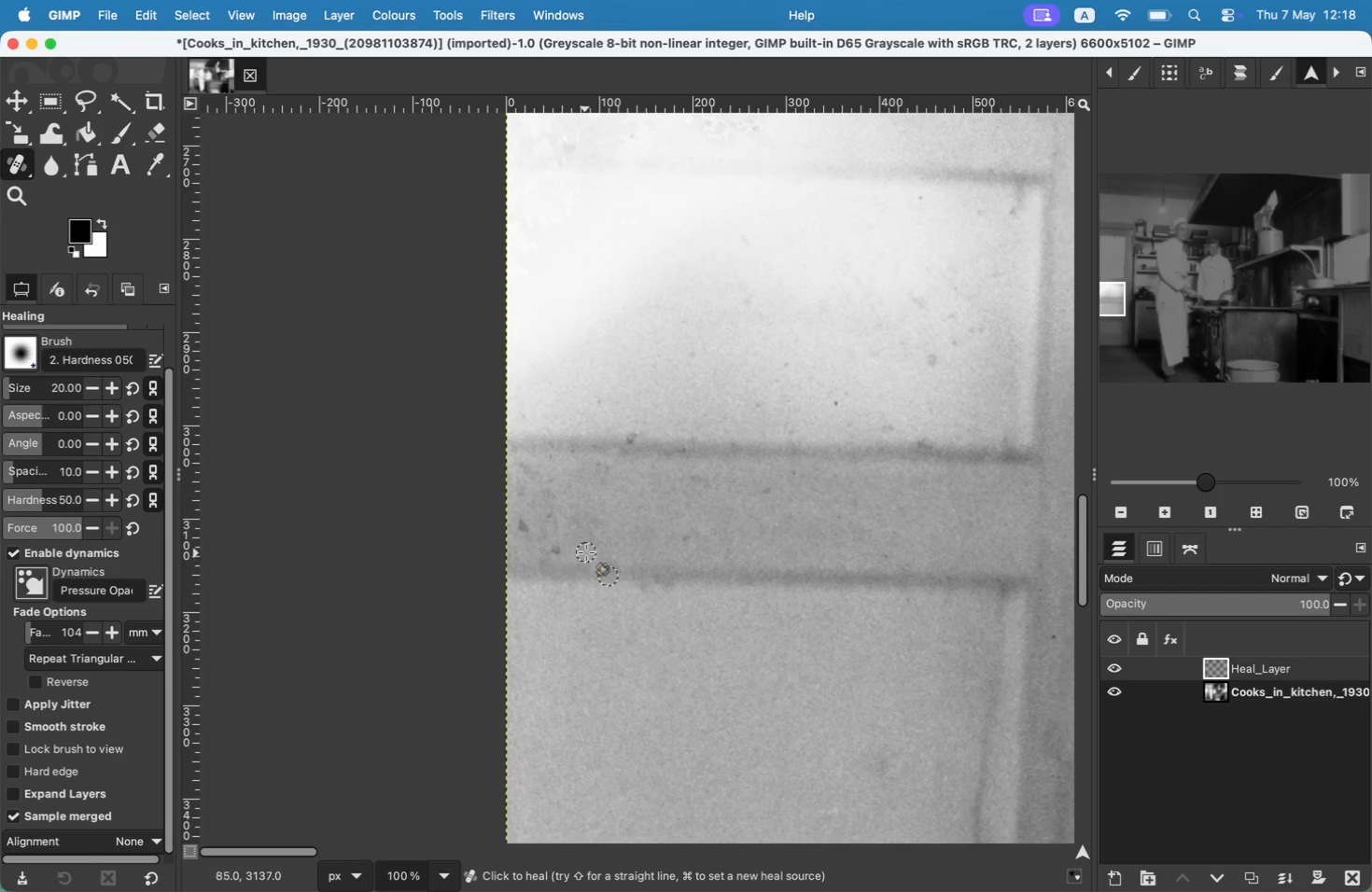 
key(Meta+CommandLeft)
 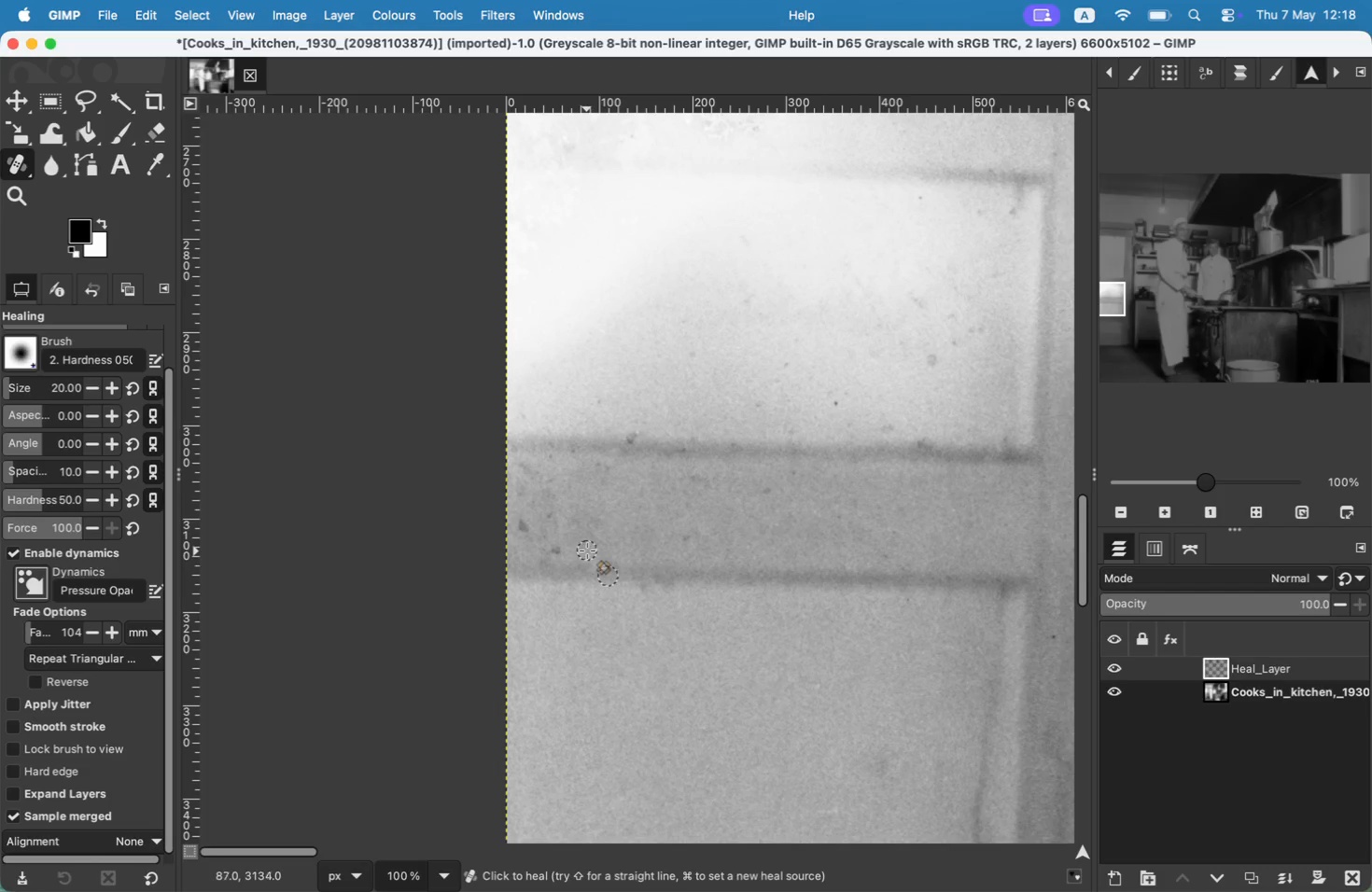 
left_click([587, 550])
 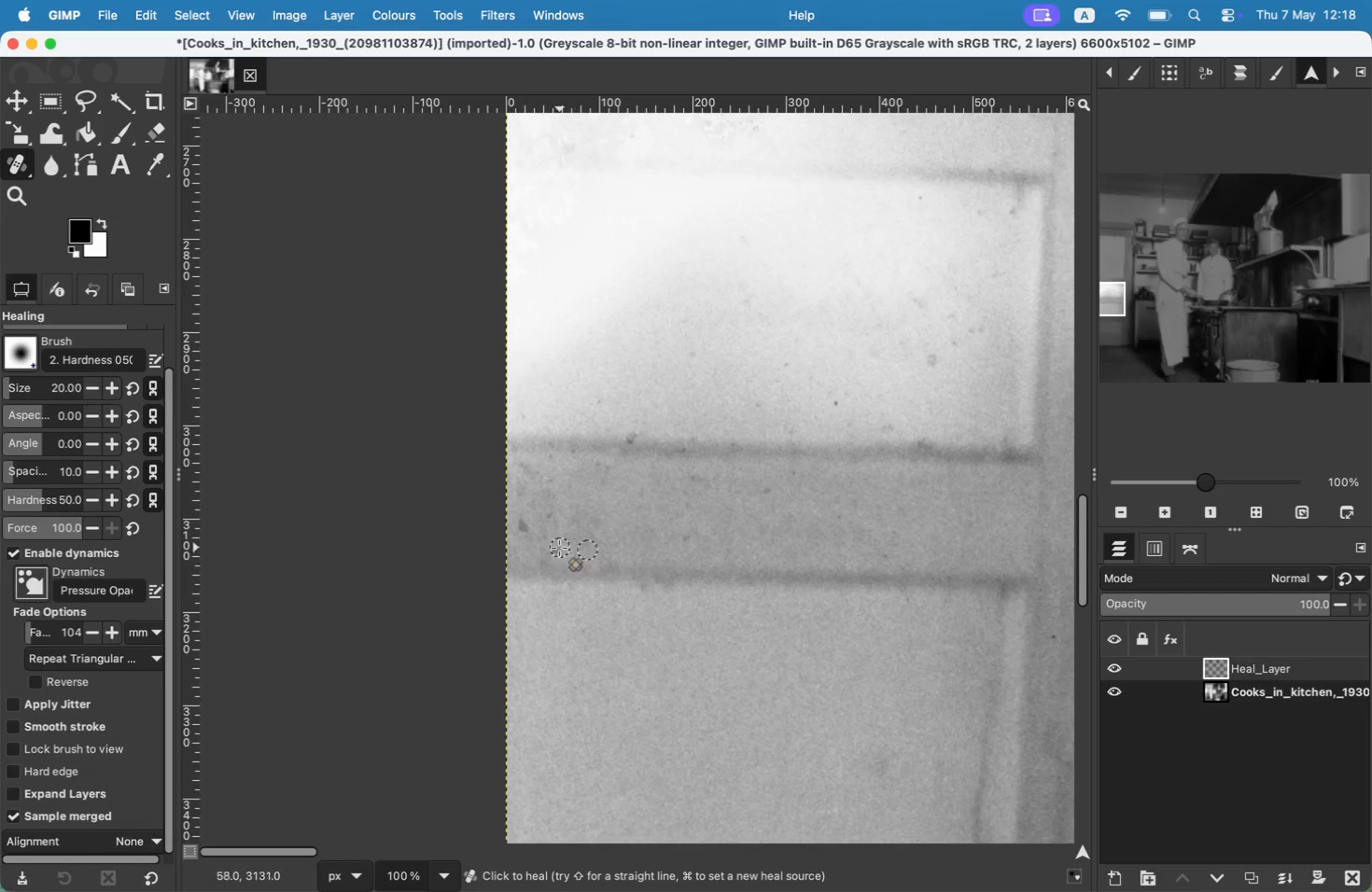 
left_click([559, 551])
 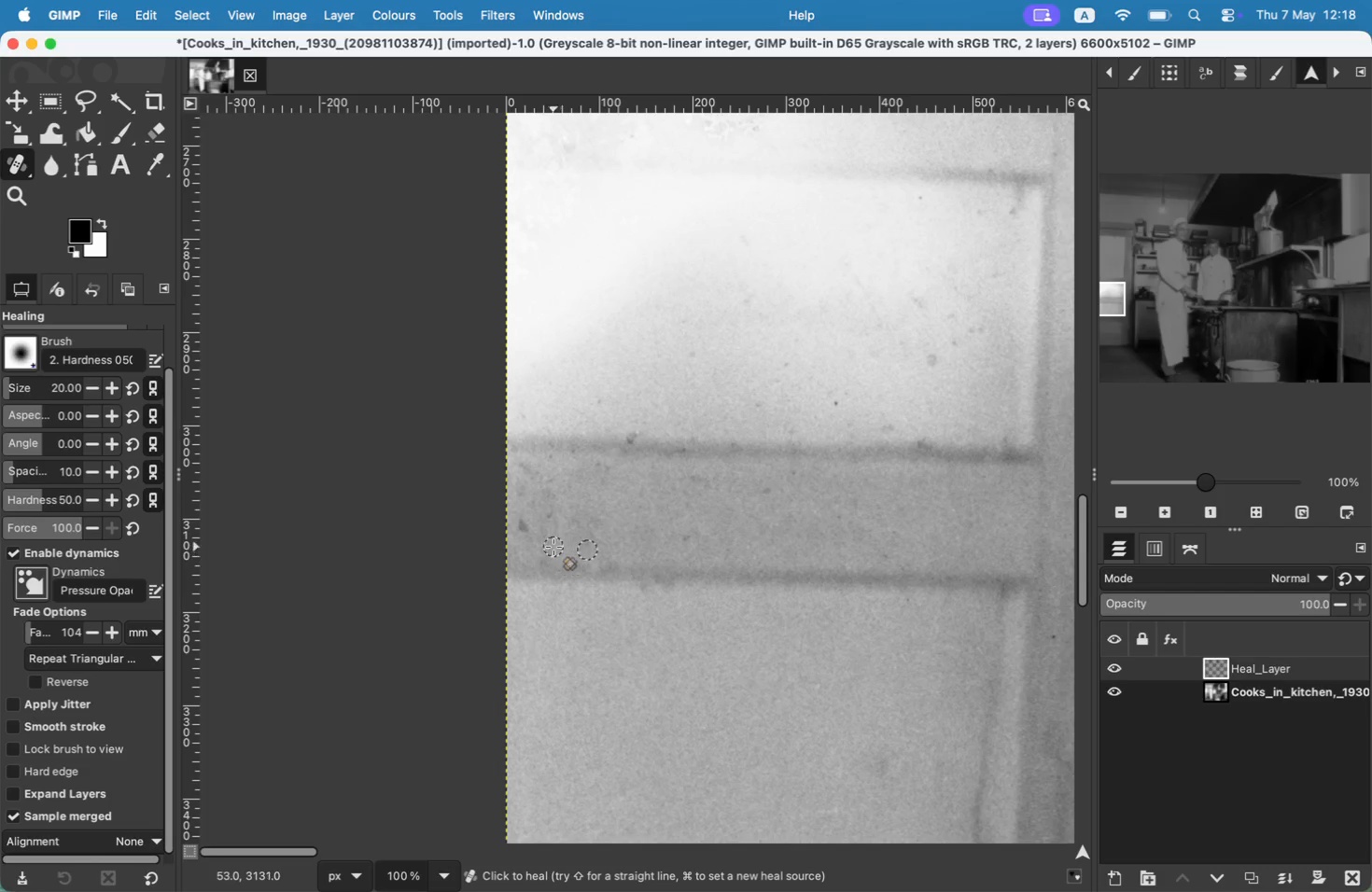 
hold_key(key=CommandLeft, duration=0.34)
left_click([539, 534])
 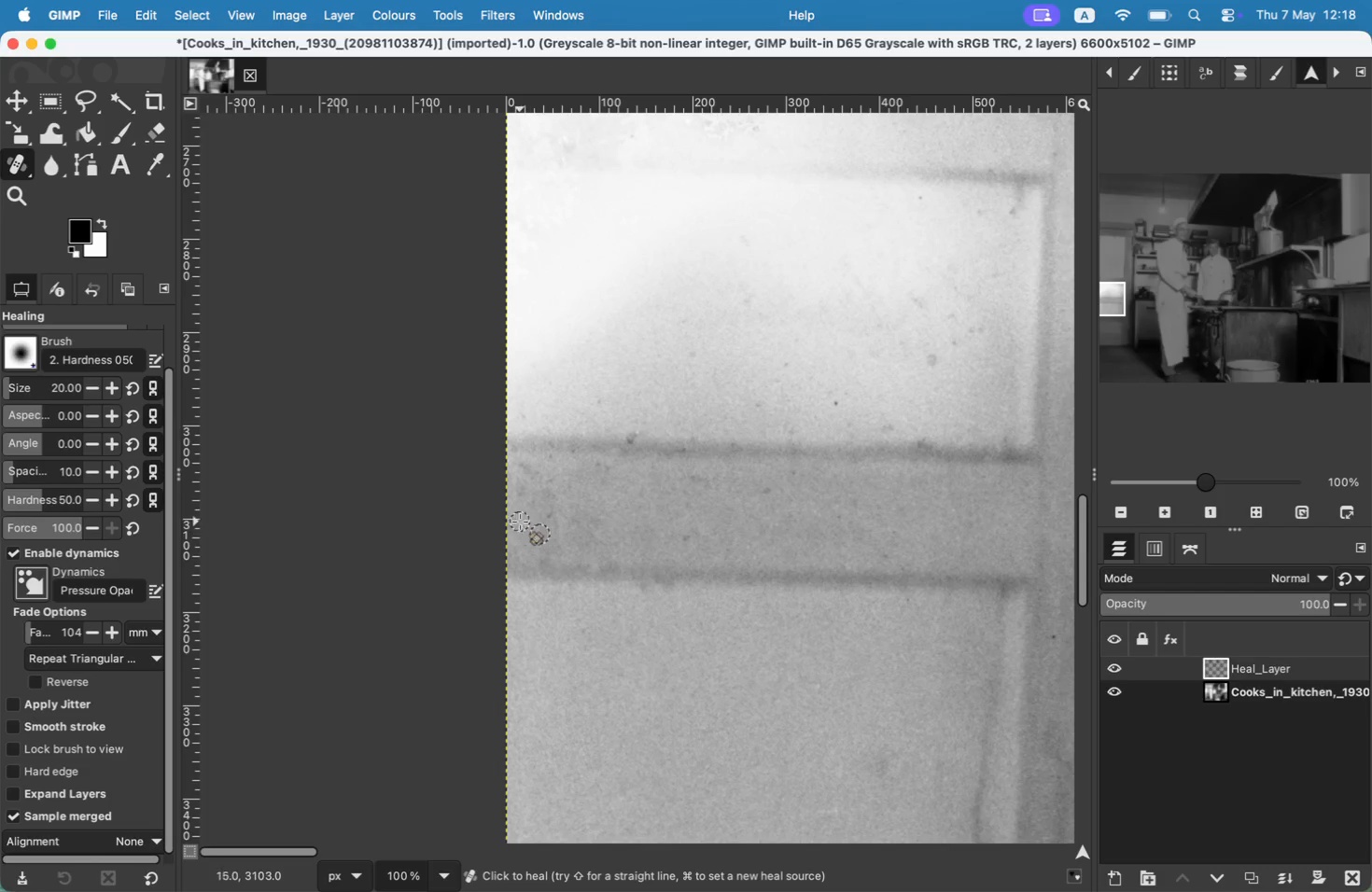 
left_click_drag(start_coordinate=[529, 531], to_coordinate=[521, 523])
 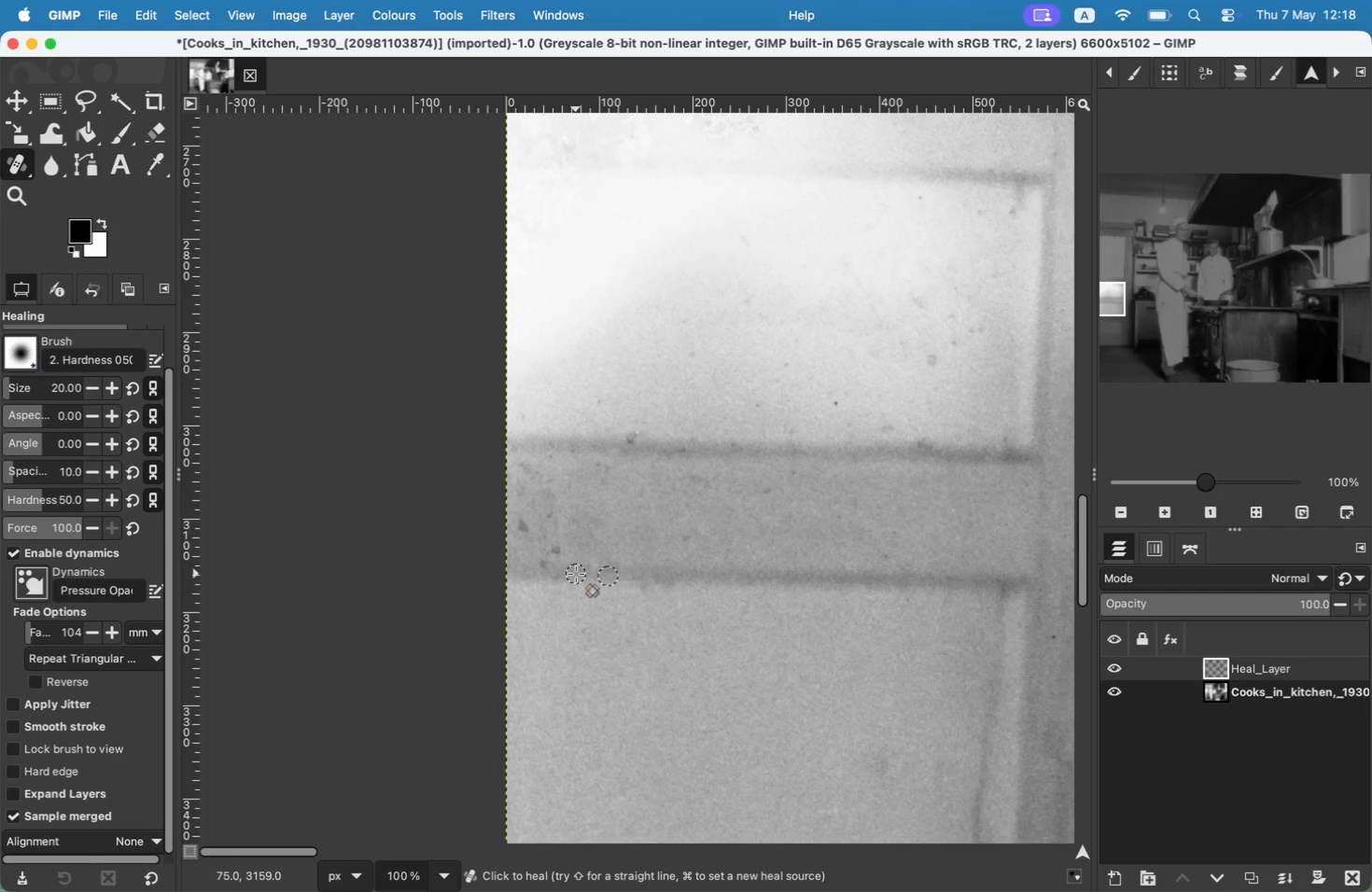 
left_click_drag(start_coordinate=[511, 530], to_coordinate=[528, 509])
 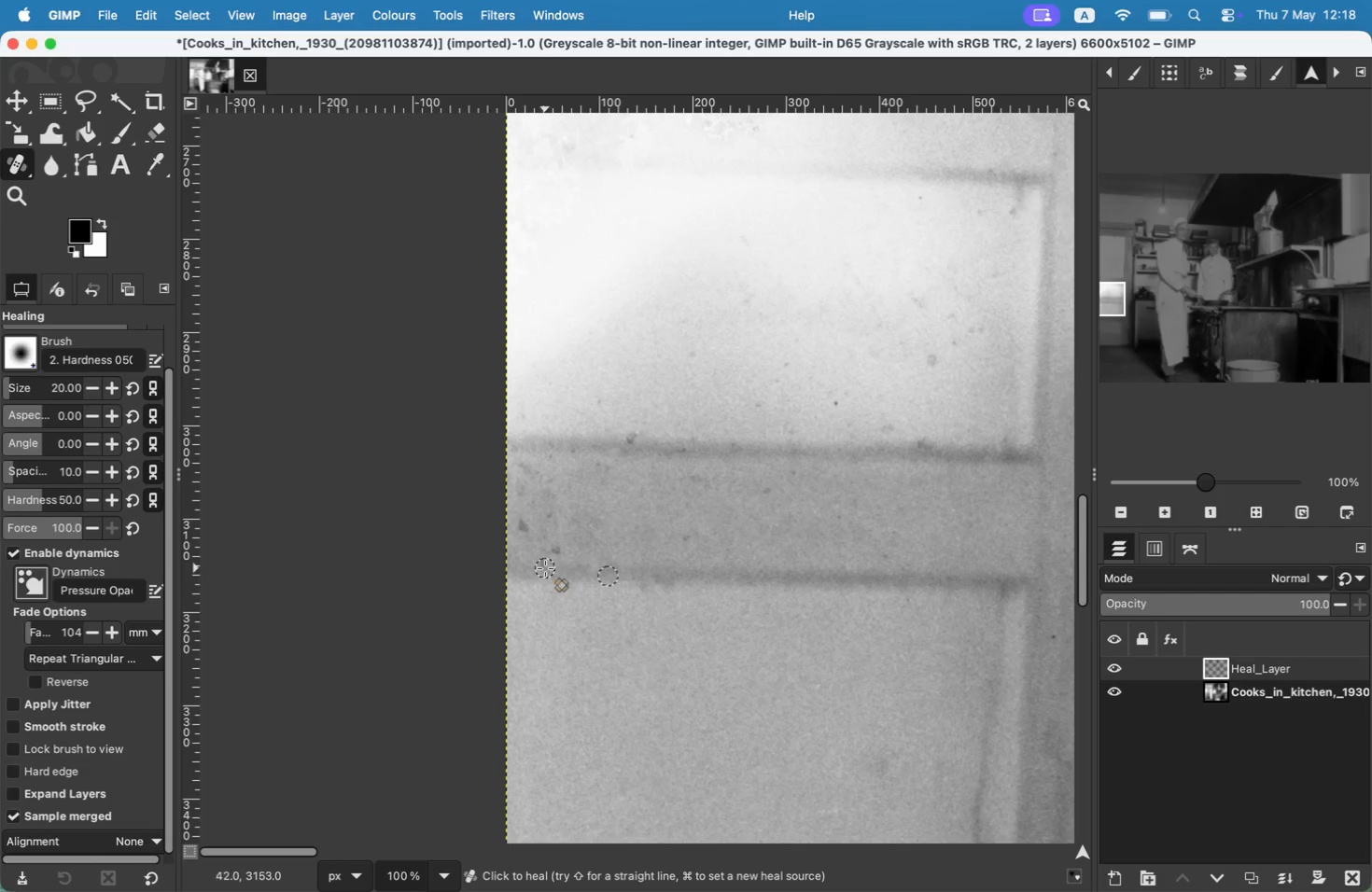 
key(Meta+CommandLeft)
 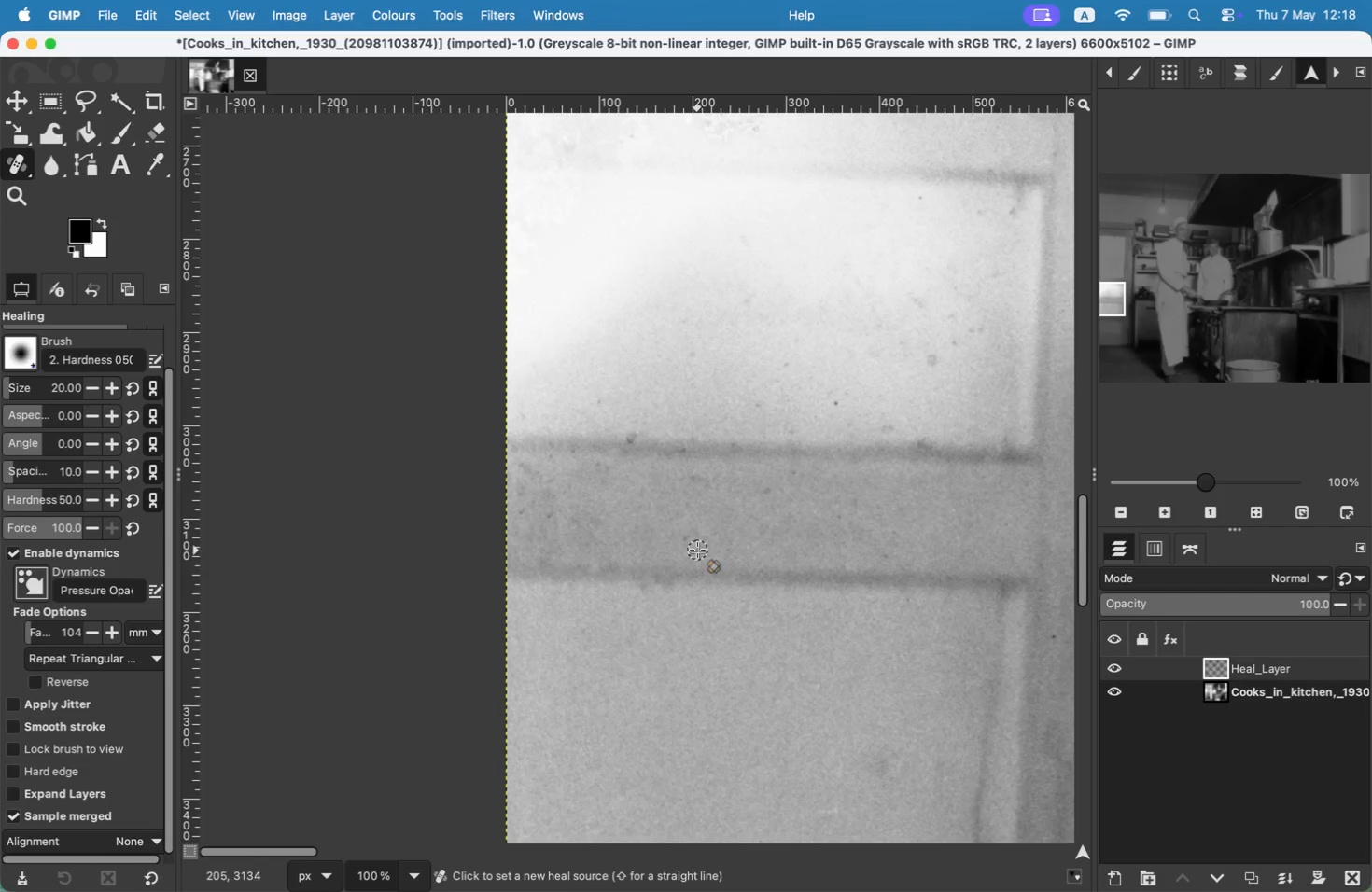 
left_click_drag(start_coordinate=[686, 537], to_coordinate=[665, 537])
 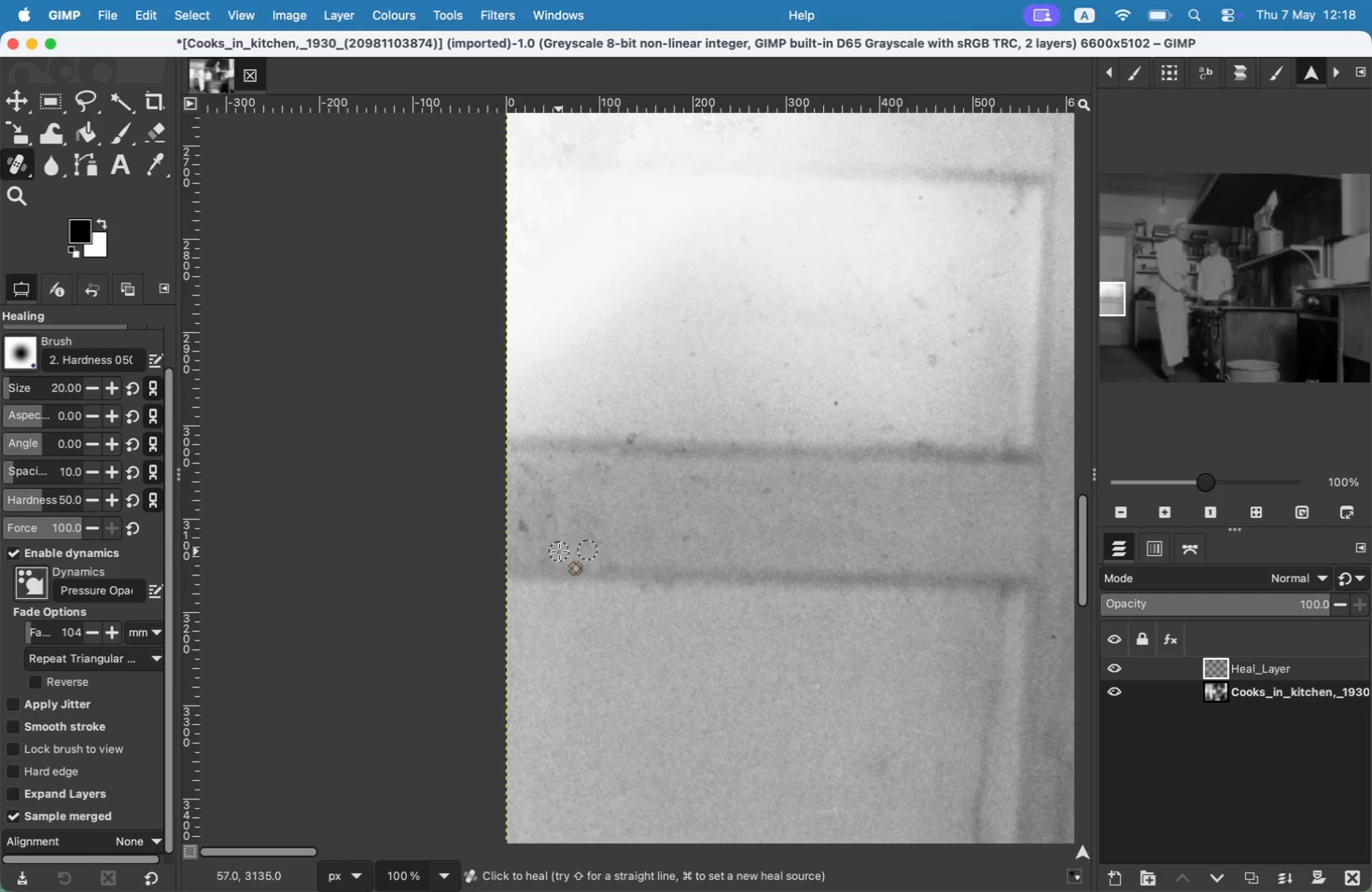 
key(Meta+CommandLeft)
 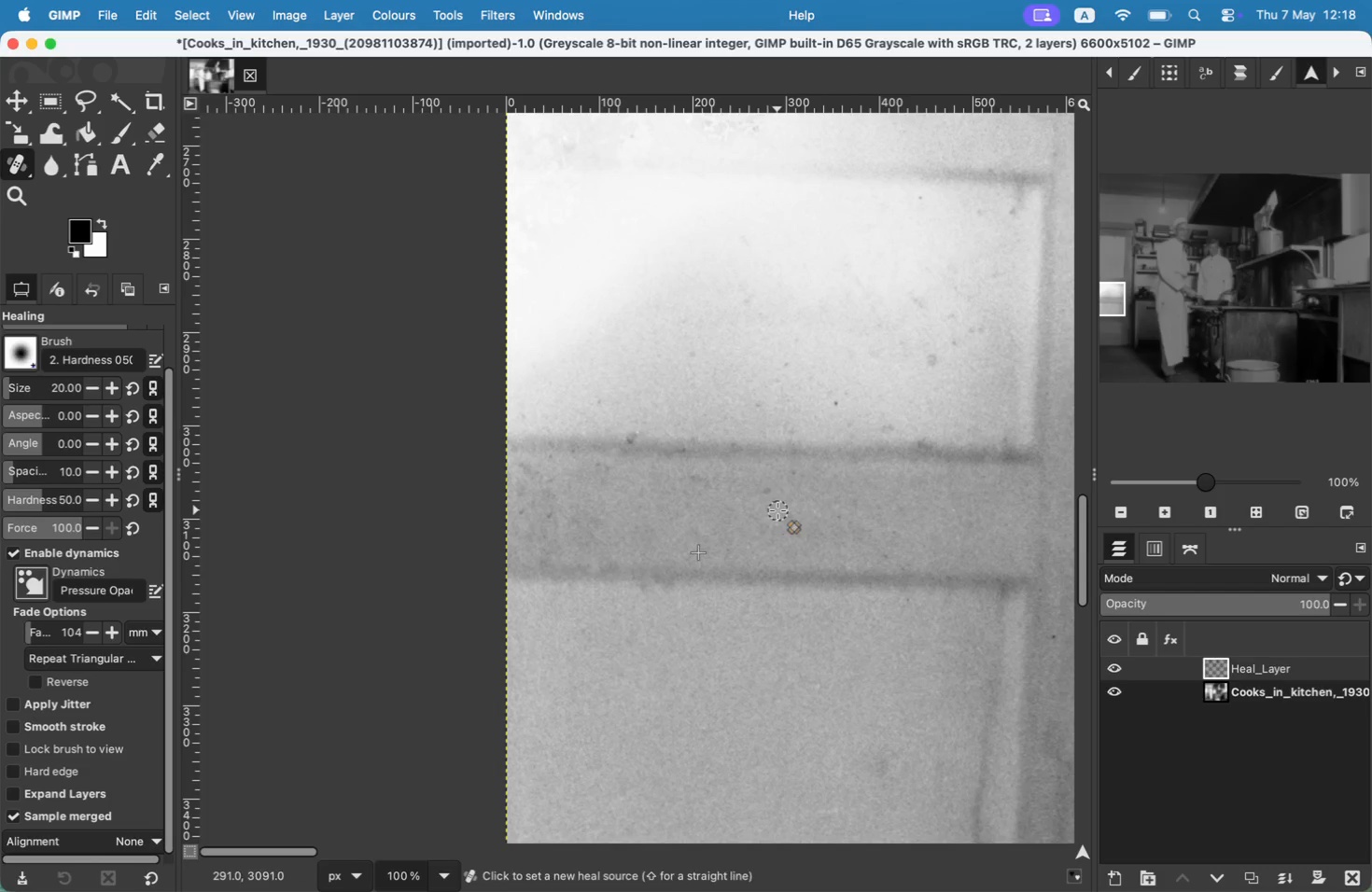 
left_click([777, 509])
 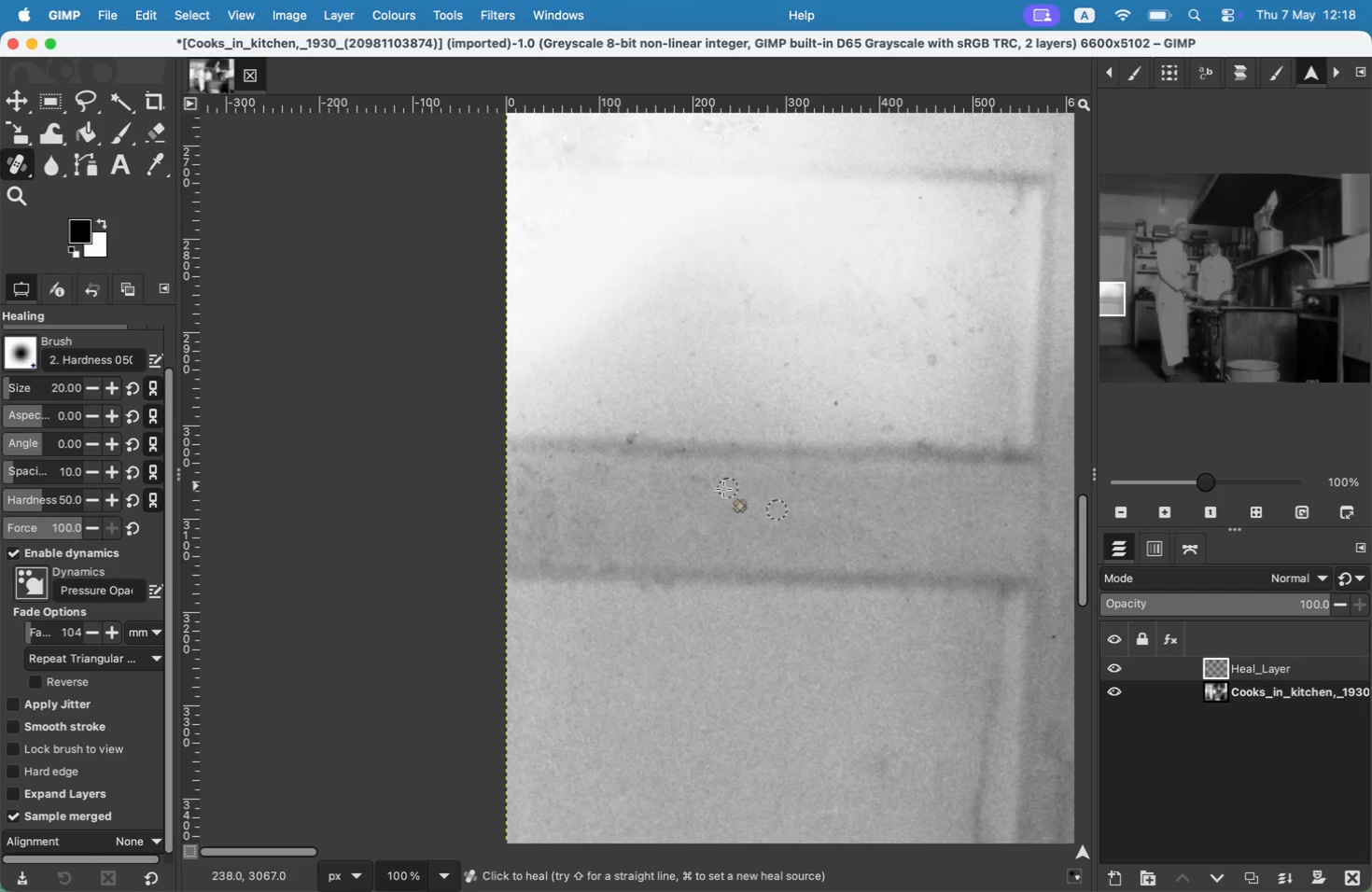 
left_click_drag(start_coordinate=[770, 496], to_coordinate=[764, 492])
 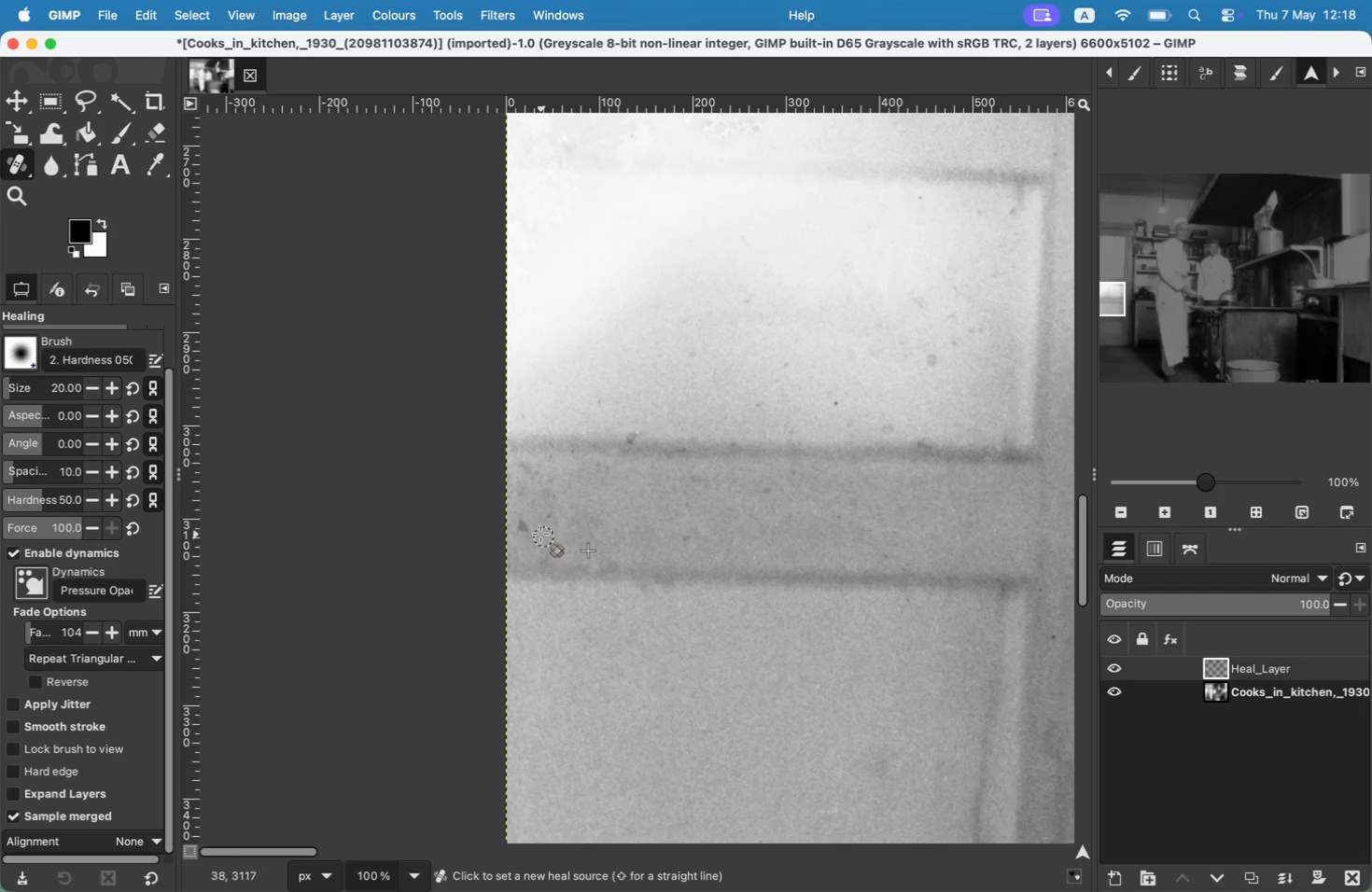 
key(Meta+CommandLeft)
 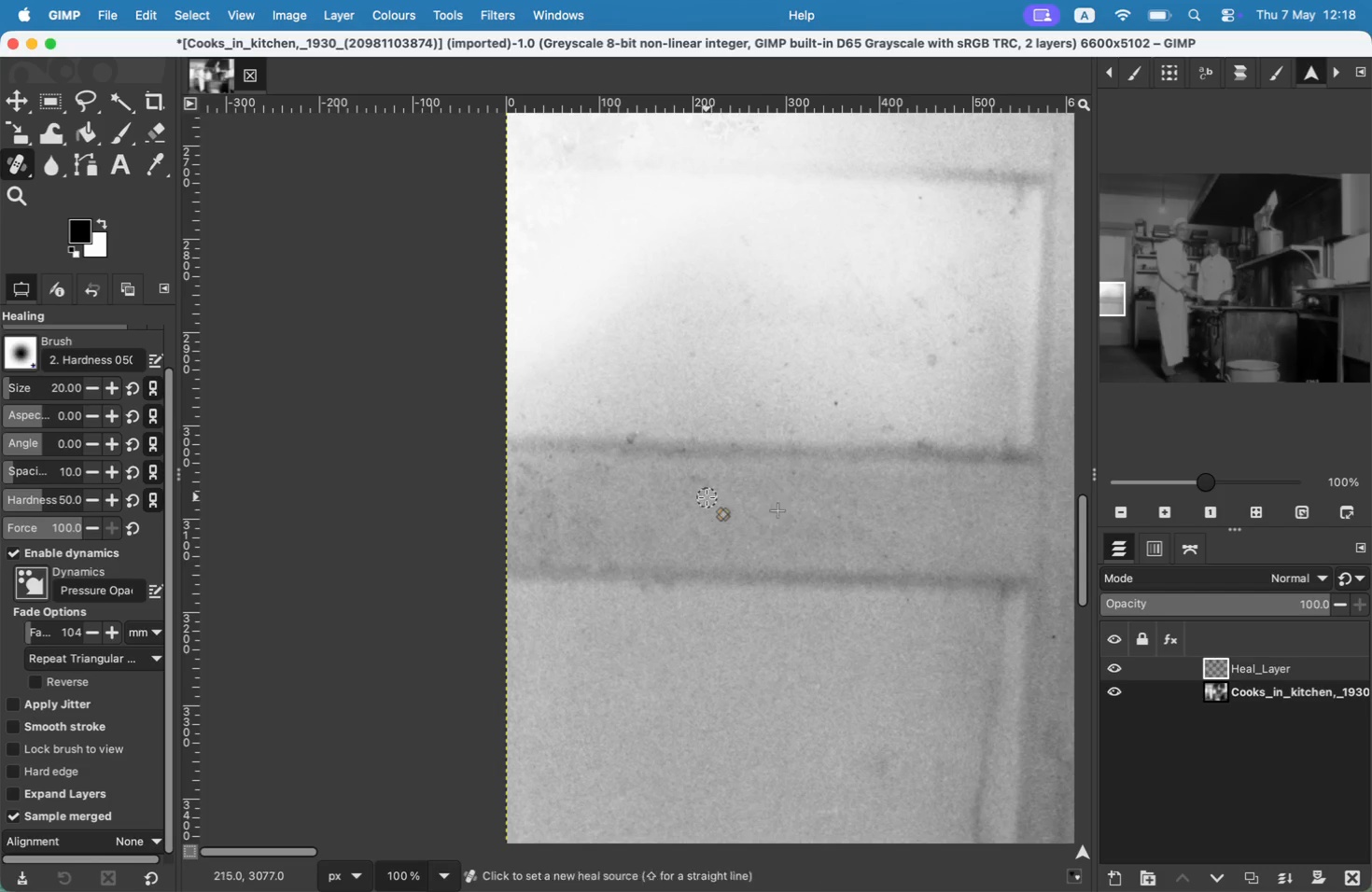 
left_click([706, 497])
 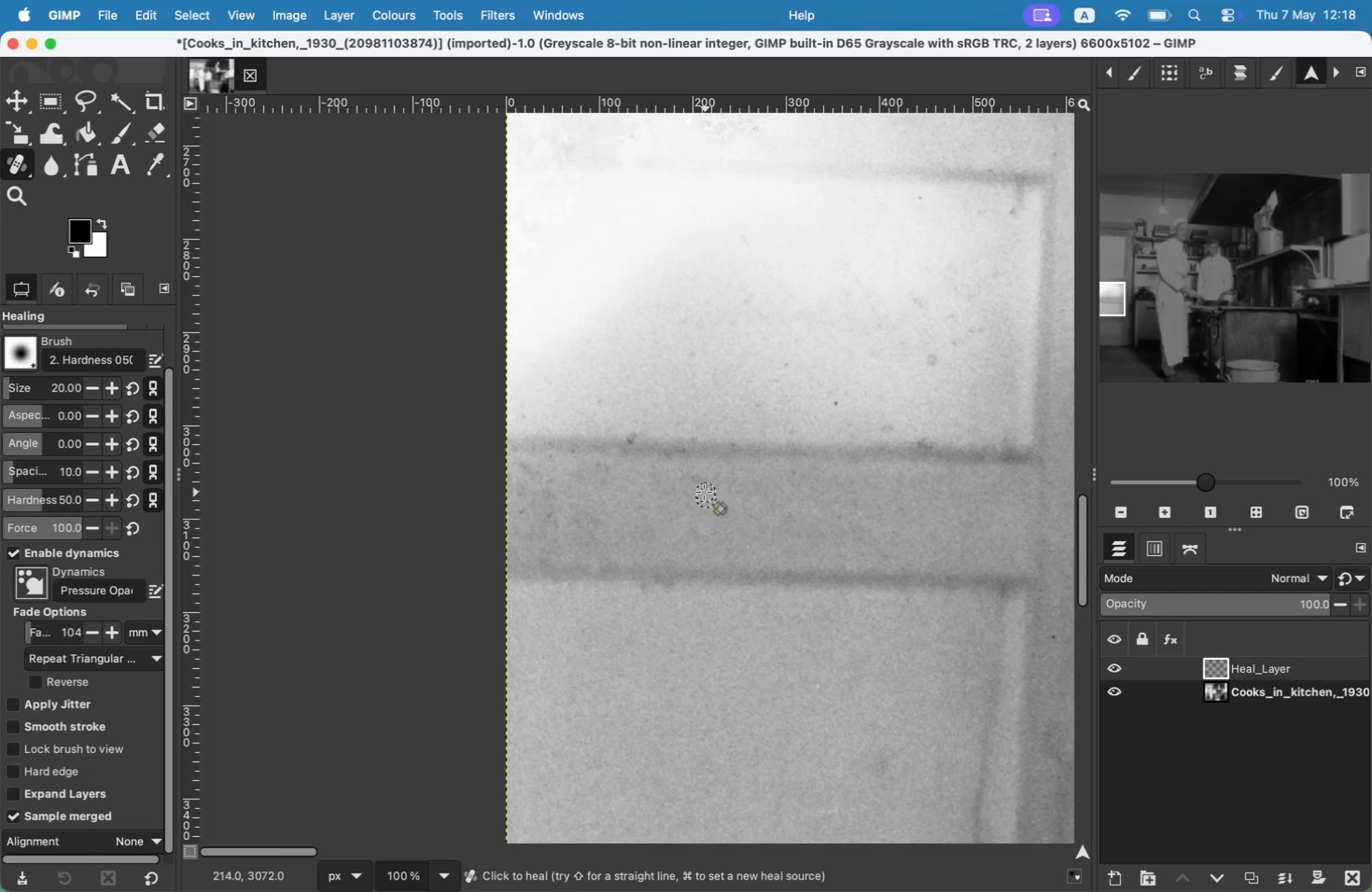 
left_click_drag(start_coordinate=[703, 483], to_coordinate=[697, 483])
 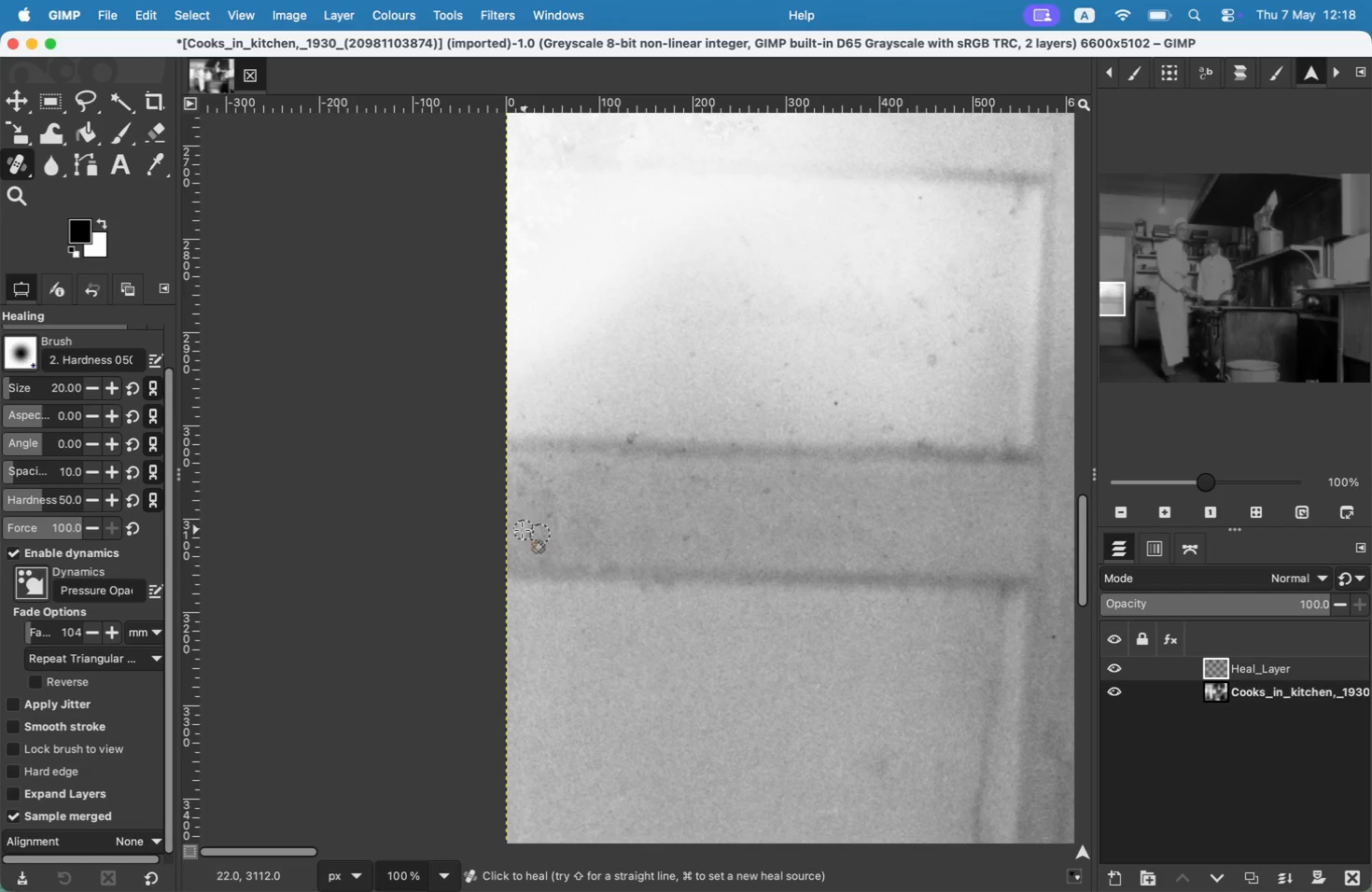 
hold_key(key=CommandLeft, duration=0.46)
left_click([945, 374])
 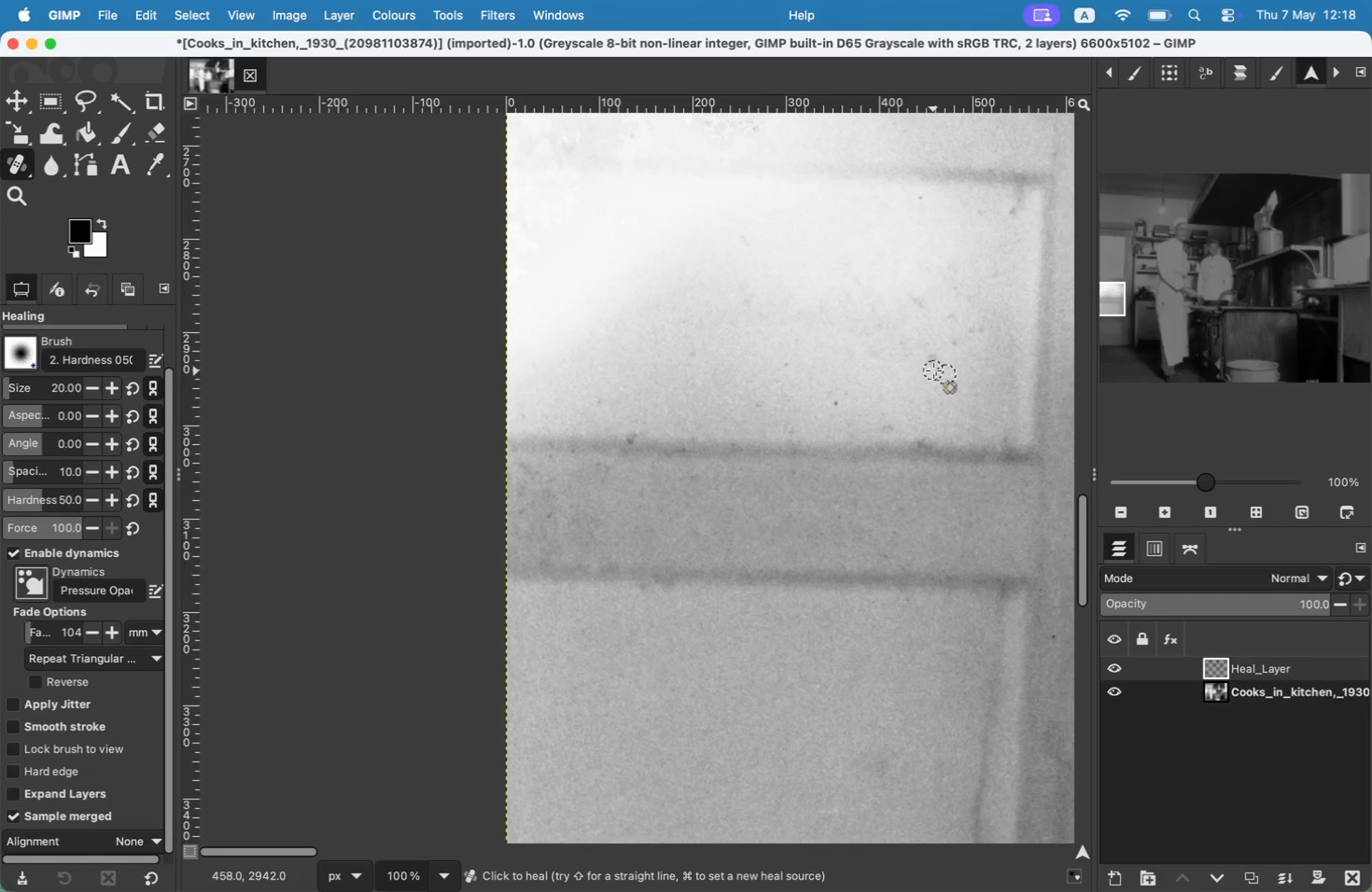 
left_click_drag(start_coordinate=[933, 370], to_coordinate=[930, 349])
 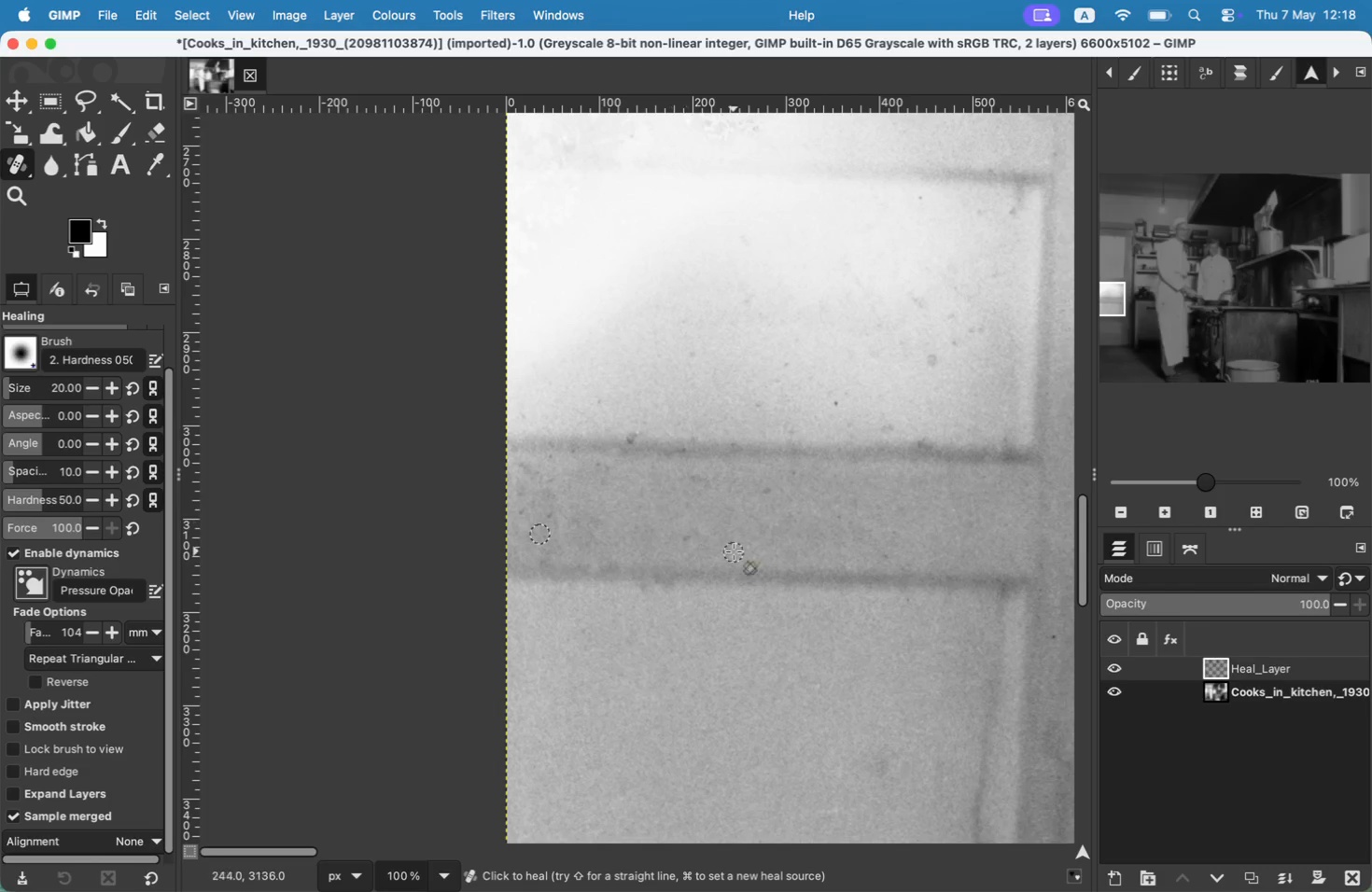 
hold_key(key=CommandLeft, duration=0.36)
 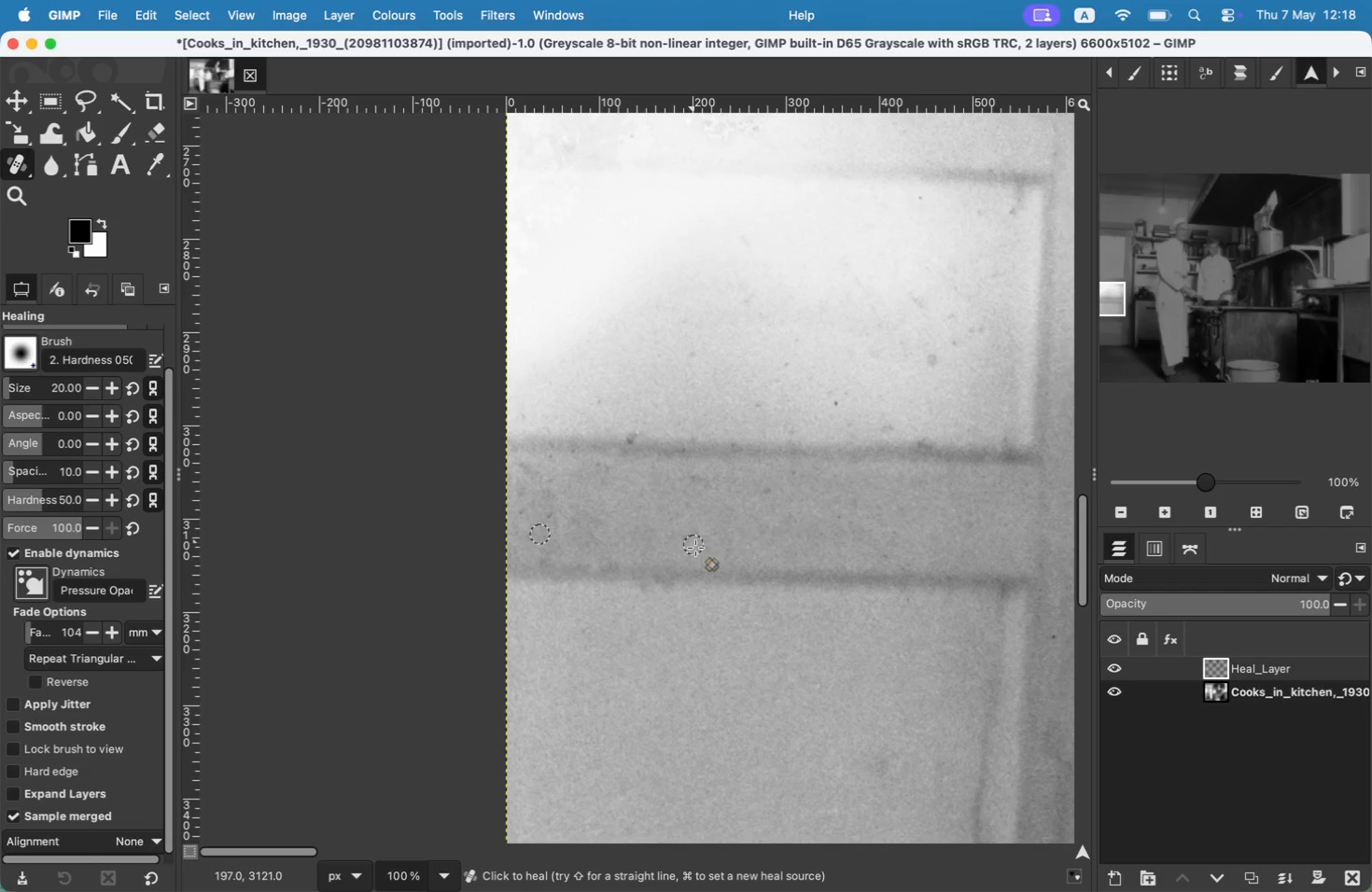 
left_click_drag(start_coordinate=[953, 350], to_coordinate=[951, 345])
 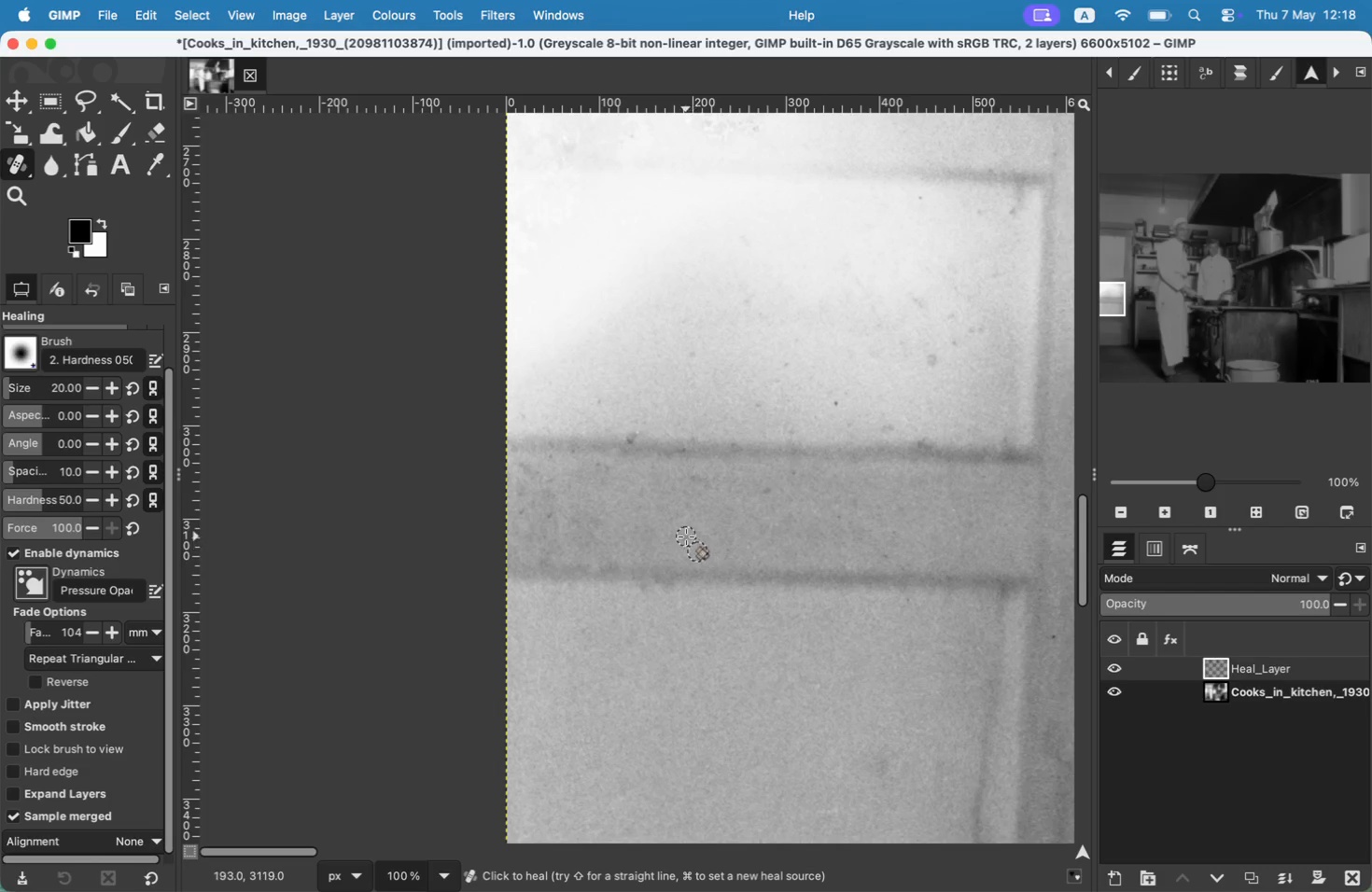 
hold_key(key=CommandLeft, duration=0.34)
left_click([987, 342])
 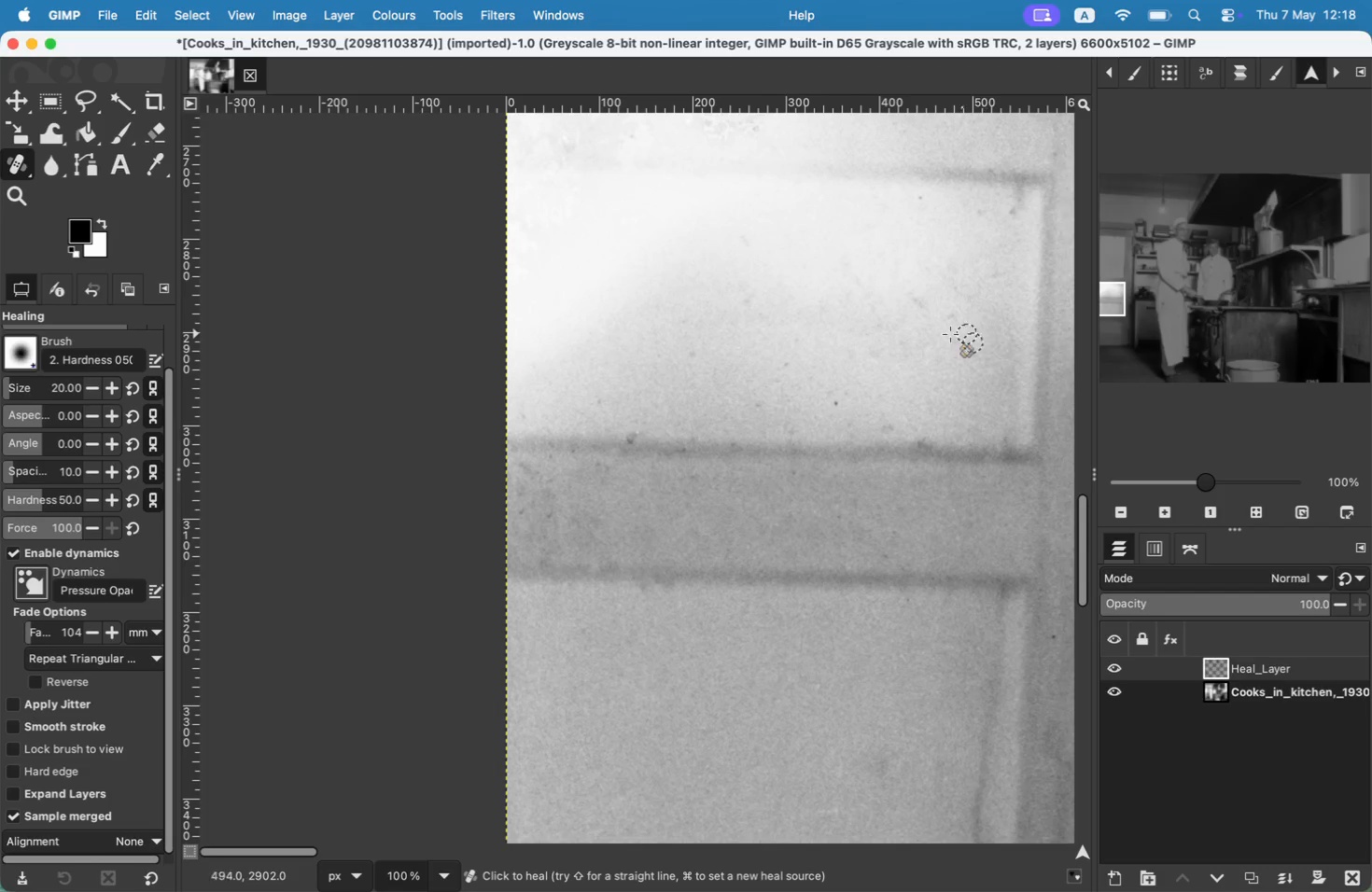 
left_click_drag(start_coordinate=[987, 334], to_coordinate=[945, 334])
 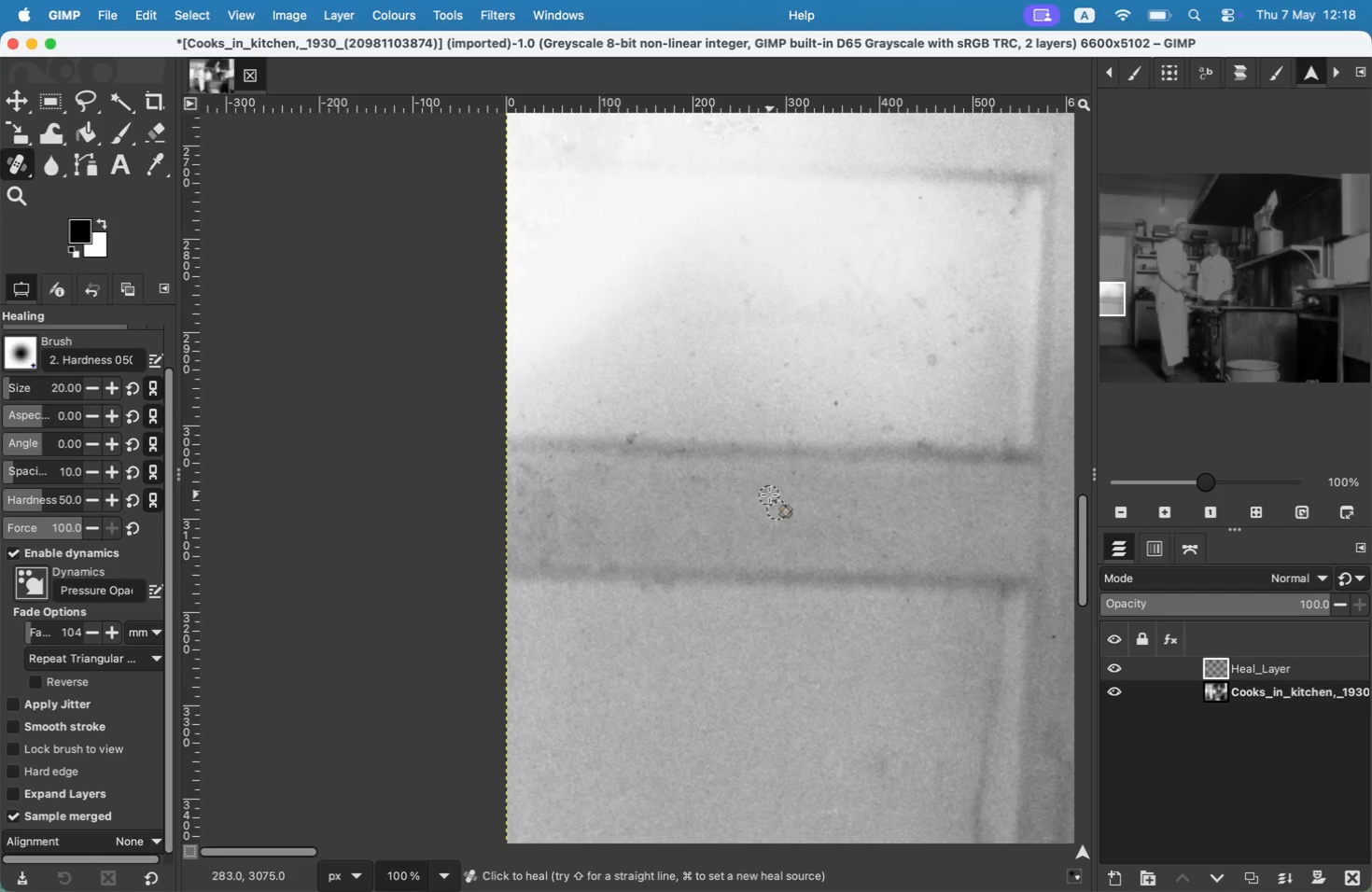 
key(Meta+CommandLeft)
 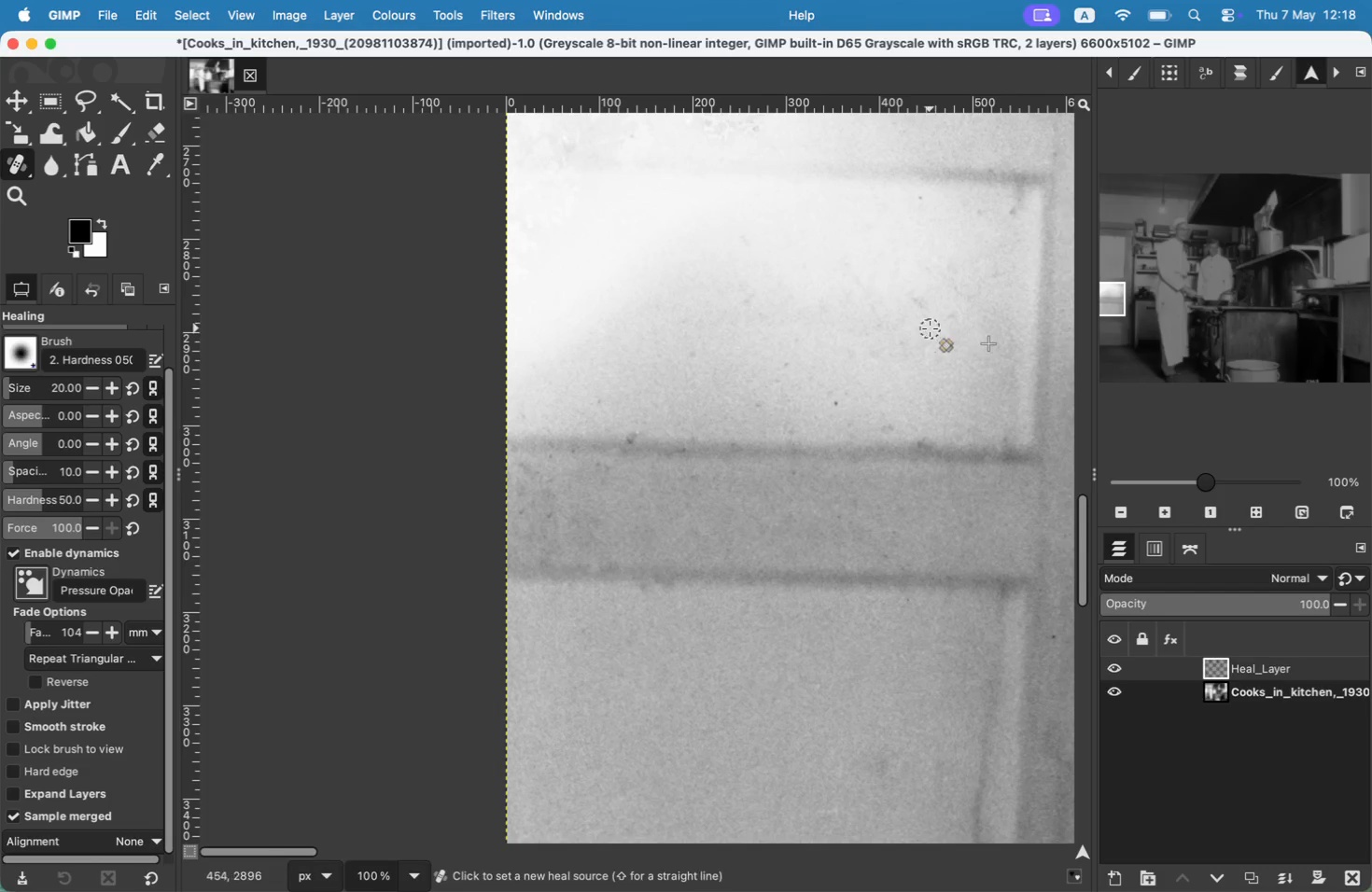 
left_click([930, 328])
 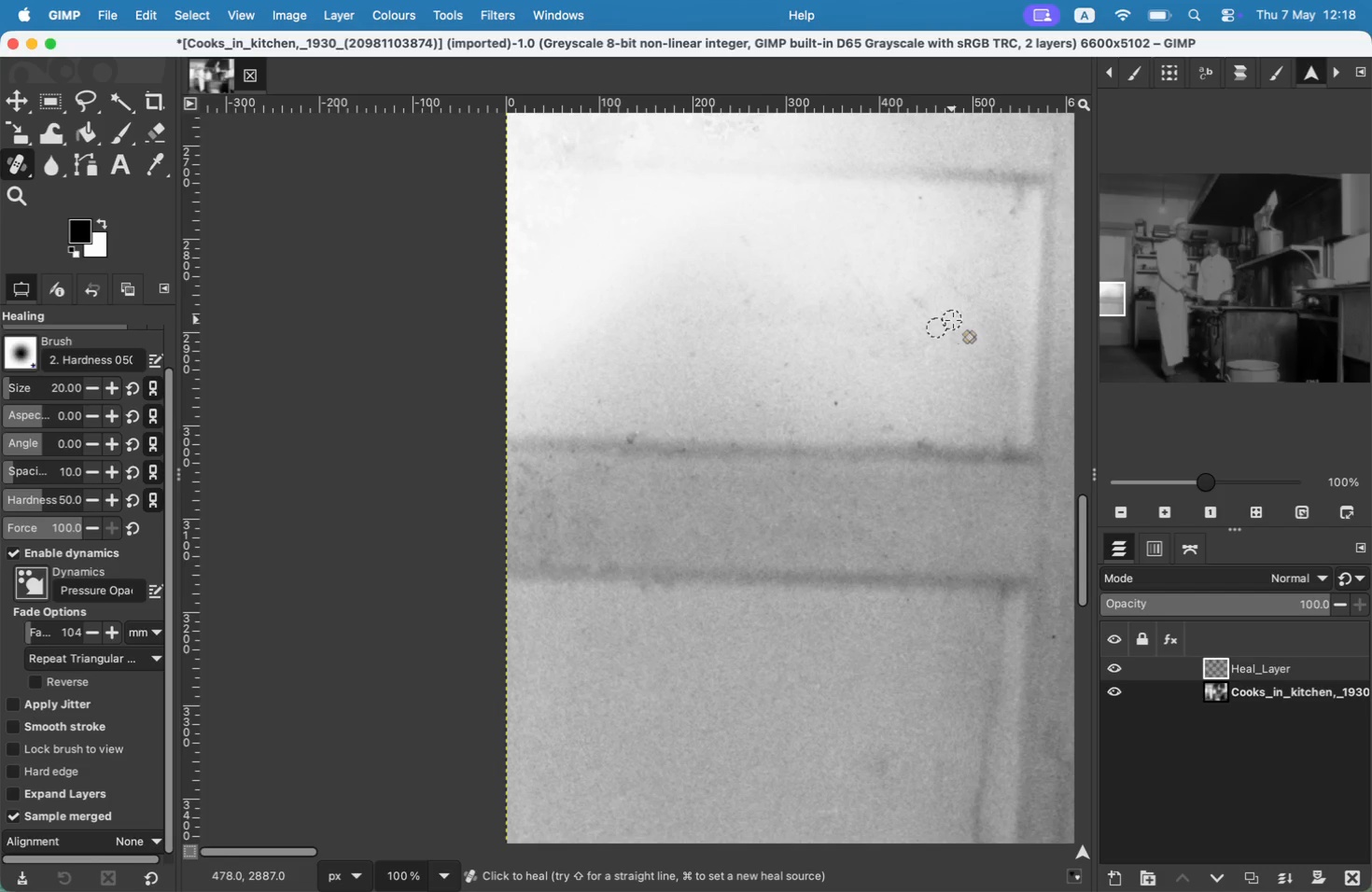 
left_click_drag(start_coordinate=[942, 322], to_coordinate=[952, 320])
 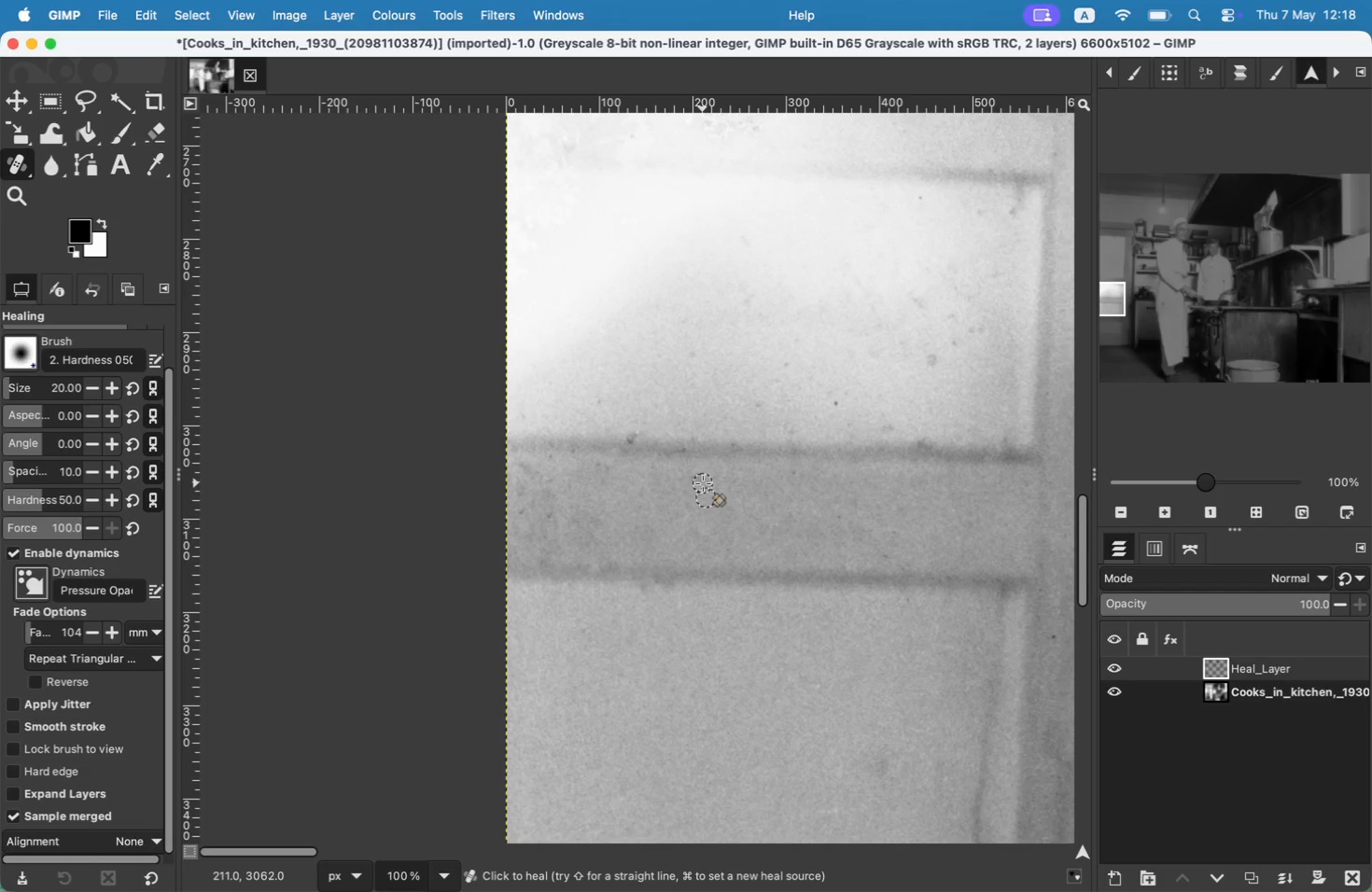 
hold_key(key=CommandLeft, duration=0.32)
 